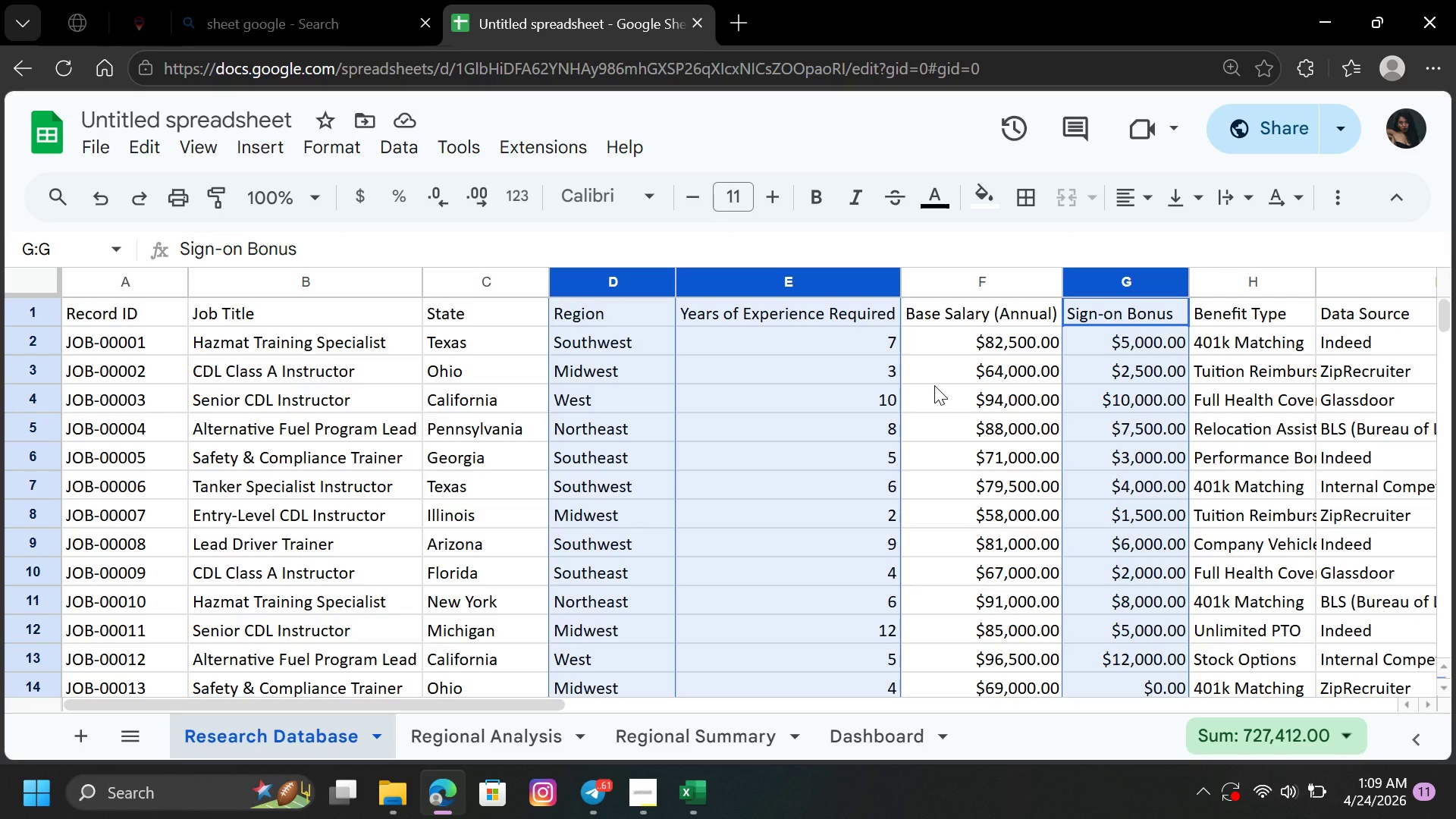 
hold_key(key=ControlLeft, duration=0.59)
left_click([643, 290])
 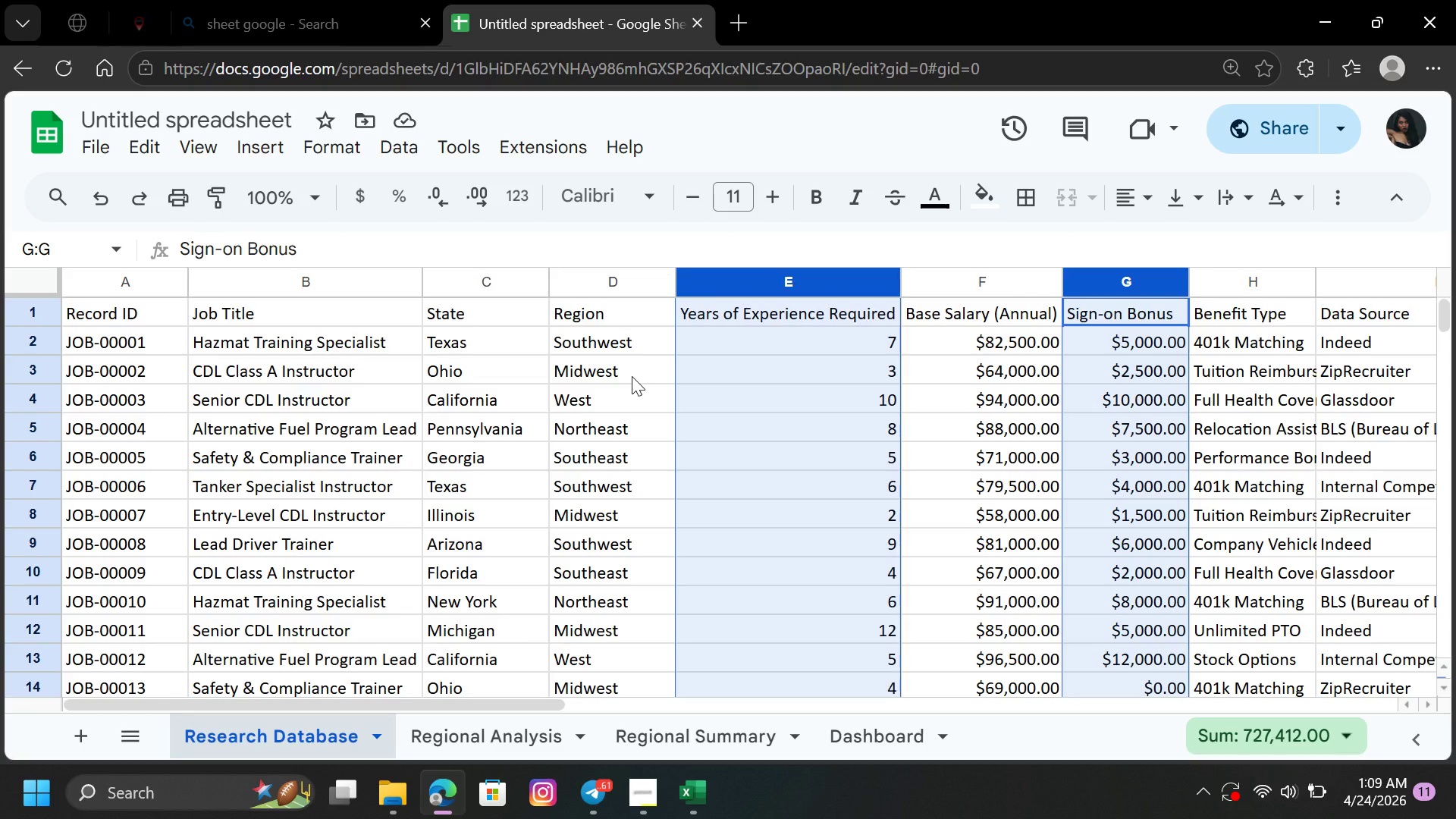 
left_click([639, 362])
 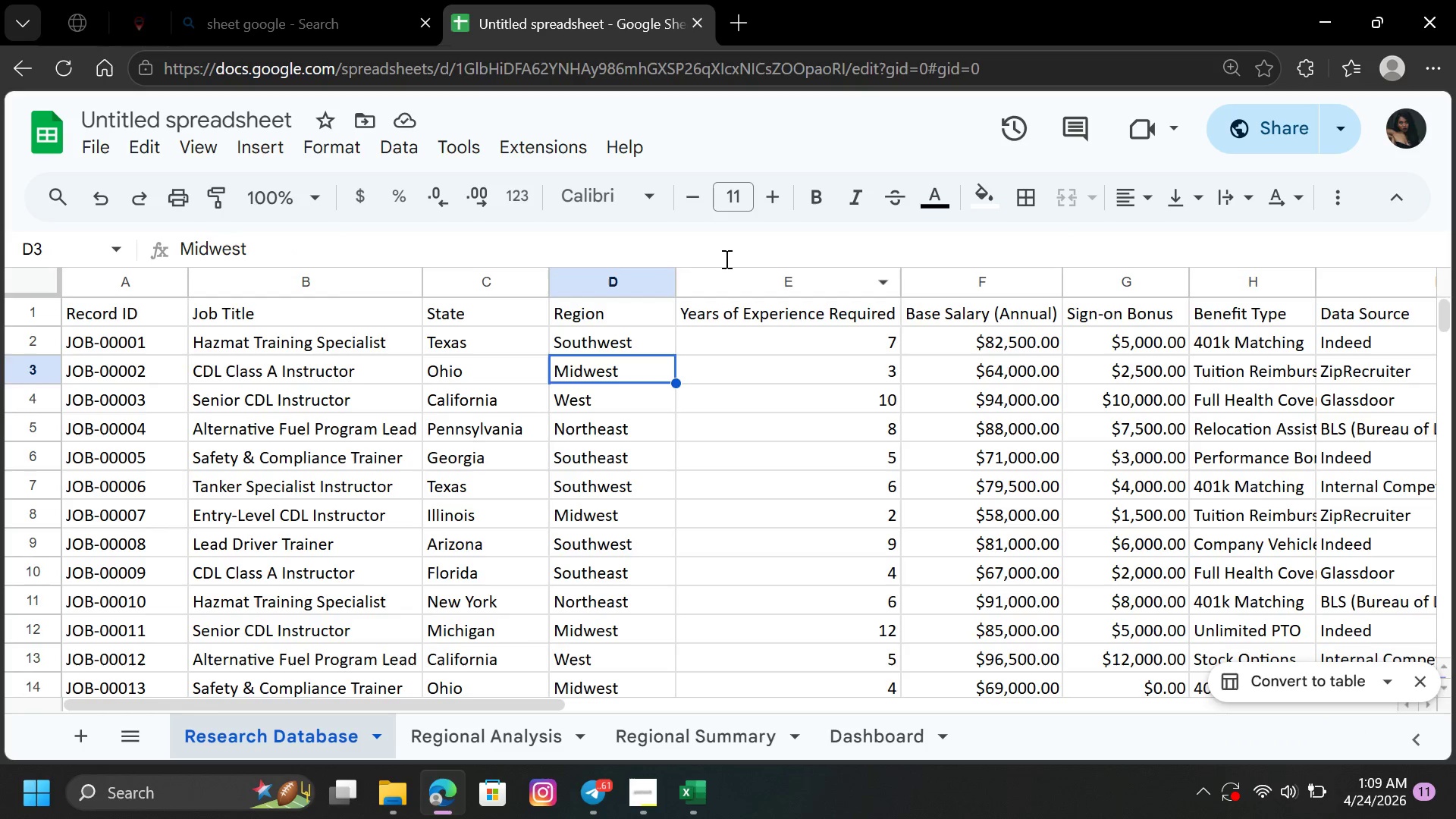 
key(Control+ControlLeft)
 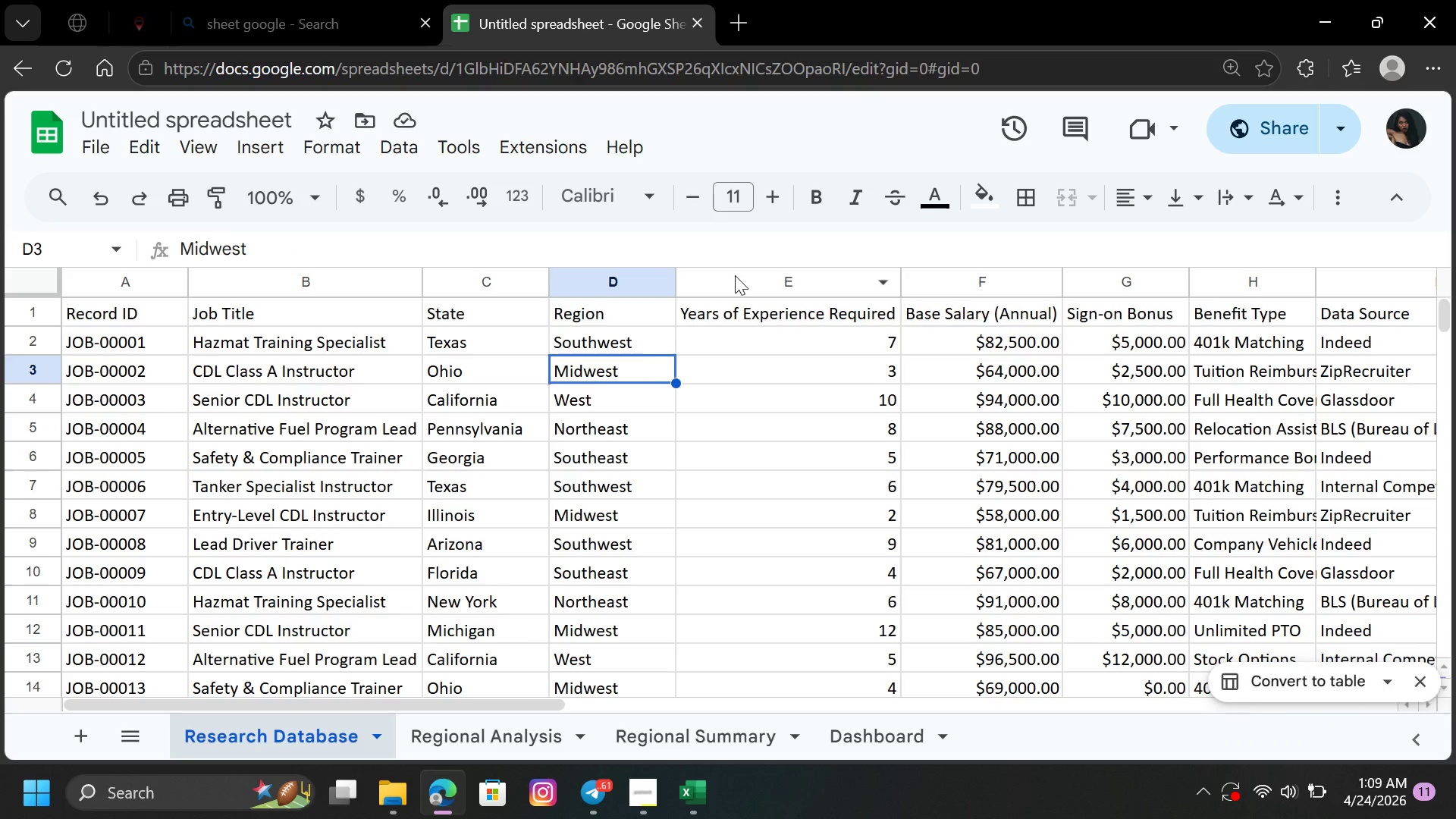 
left_click([735, 275])
 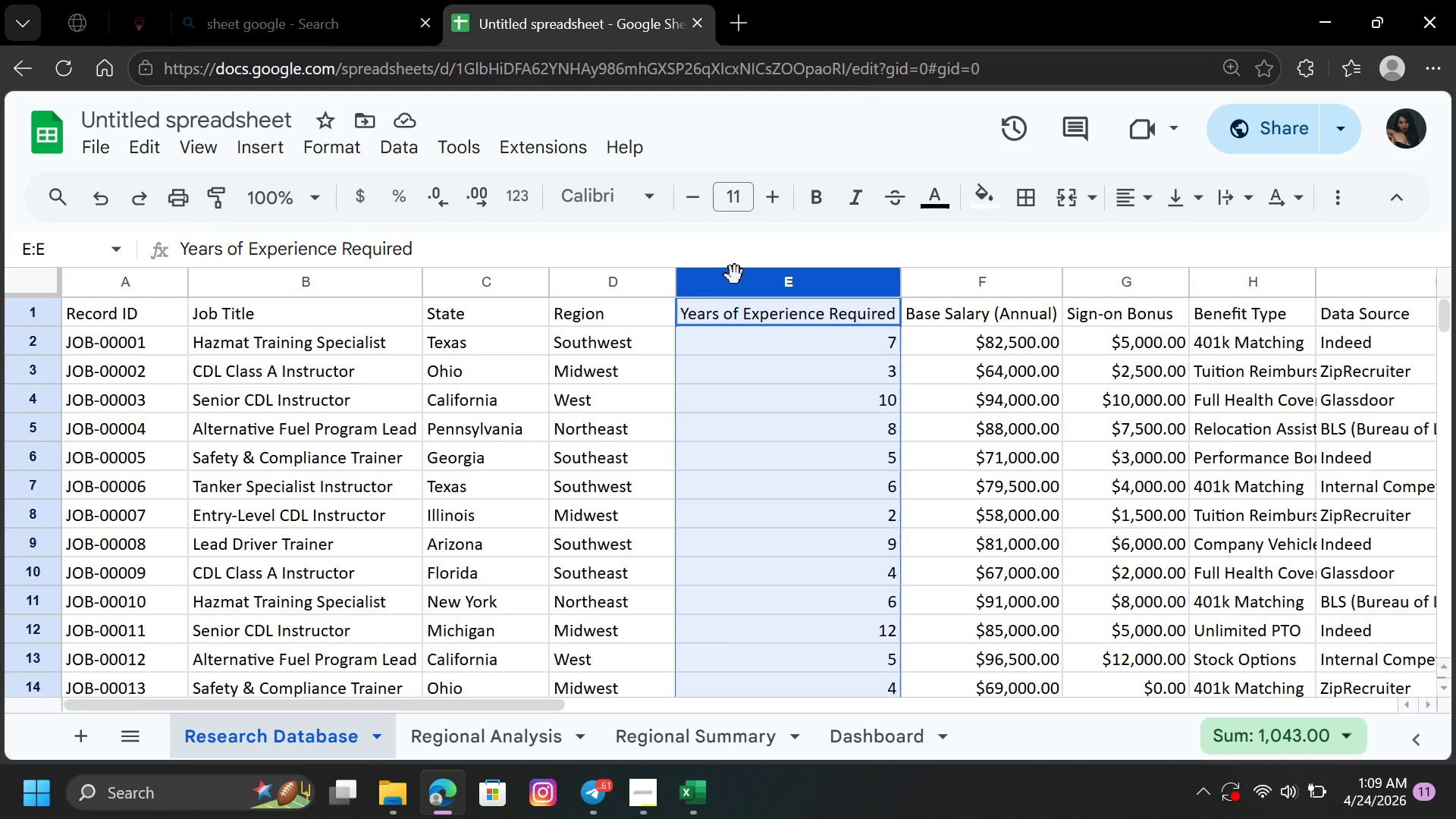 
hold_key(key=ControlLeft, duration=1.42)
 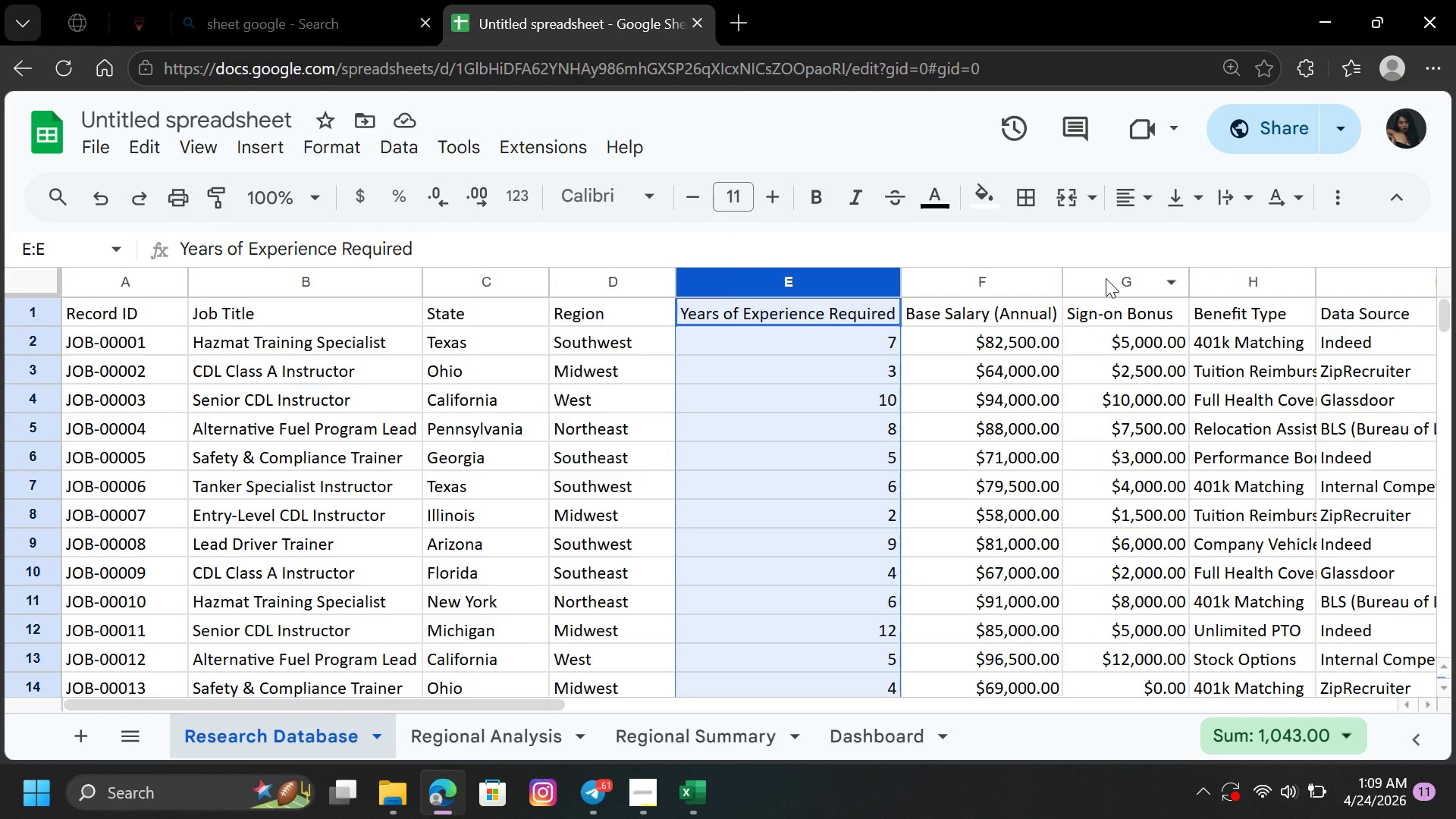 
hold_key(key=ControlLeft, duration=0.66)
left_click([1106, 278])
 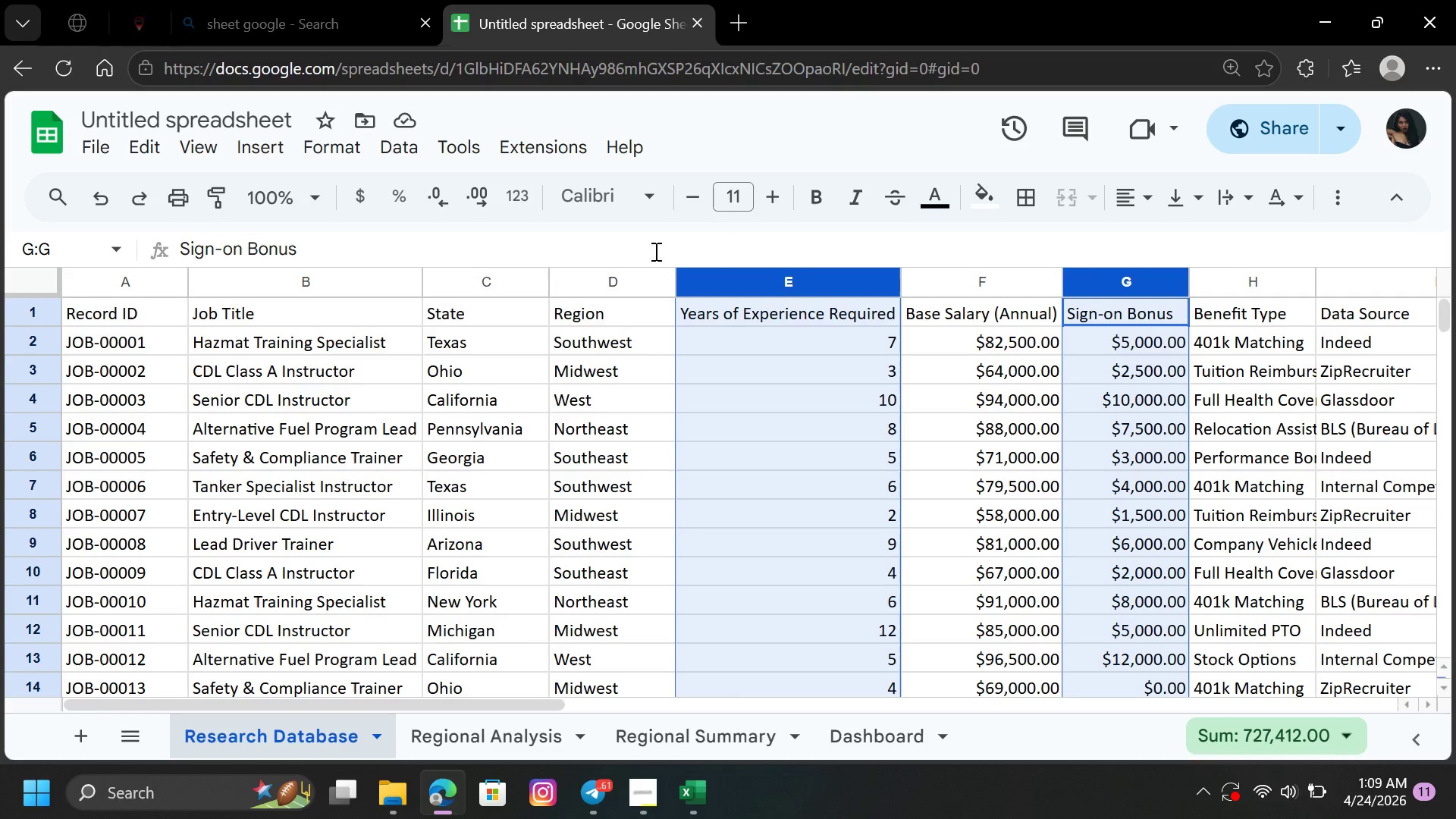 
hold_key(key=ControlLeft, duration=0.58)
 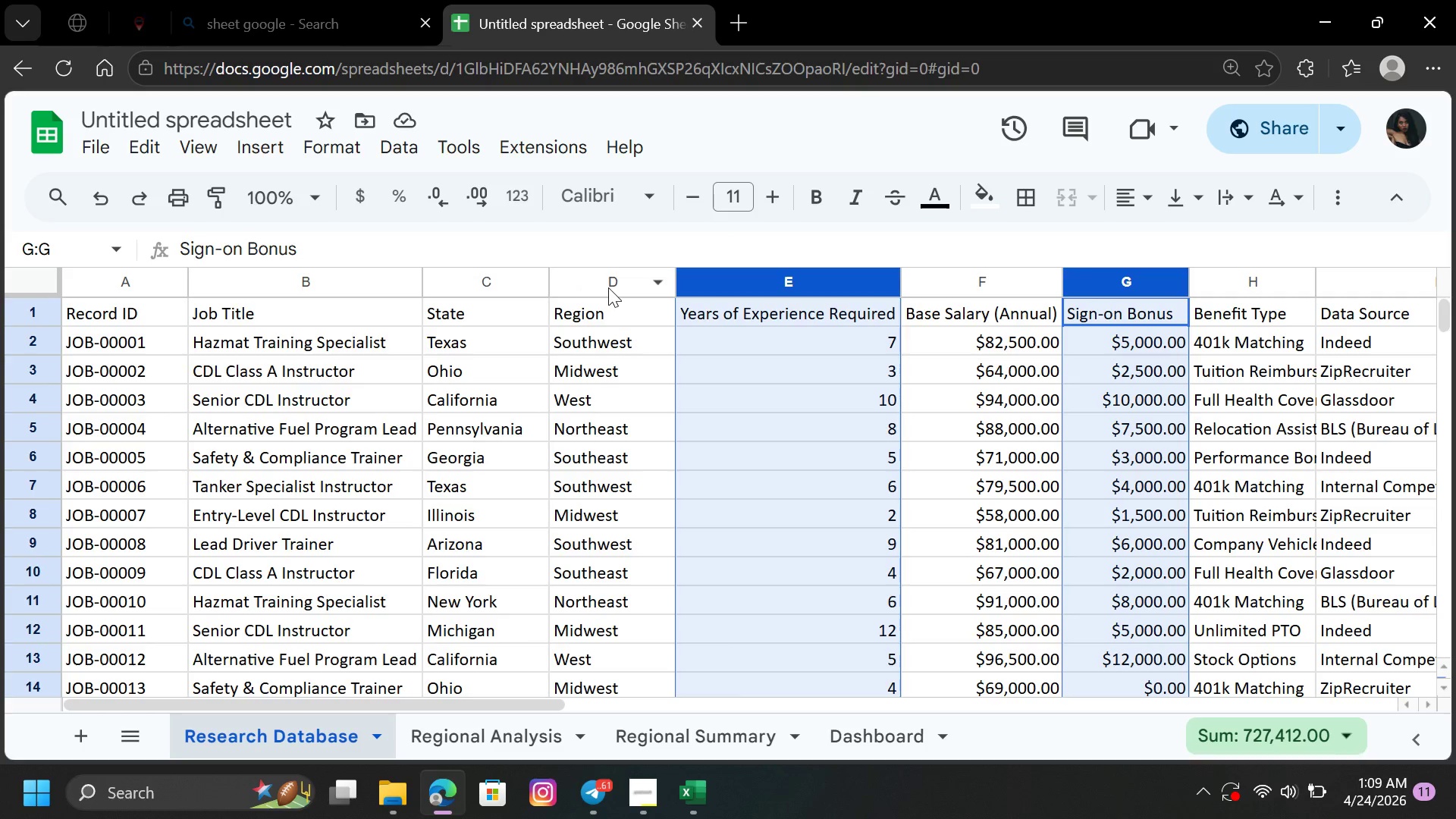 
hold_key(key=ControlLeft, duration=0.64)
left_click([609, 287])
 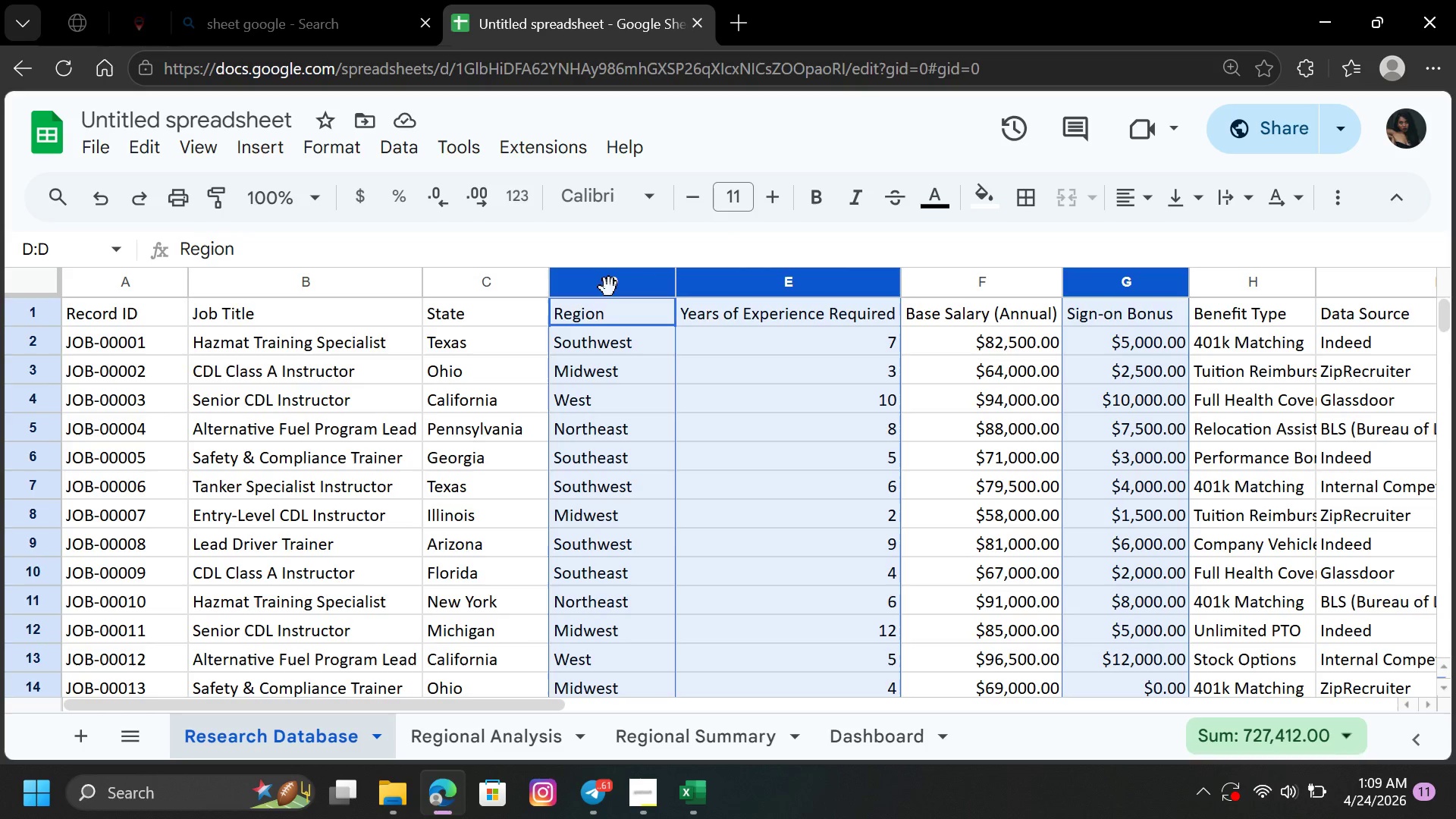 
wait(5.42)
 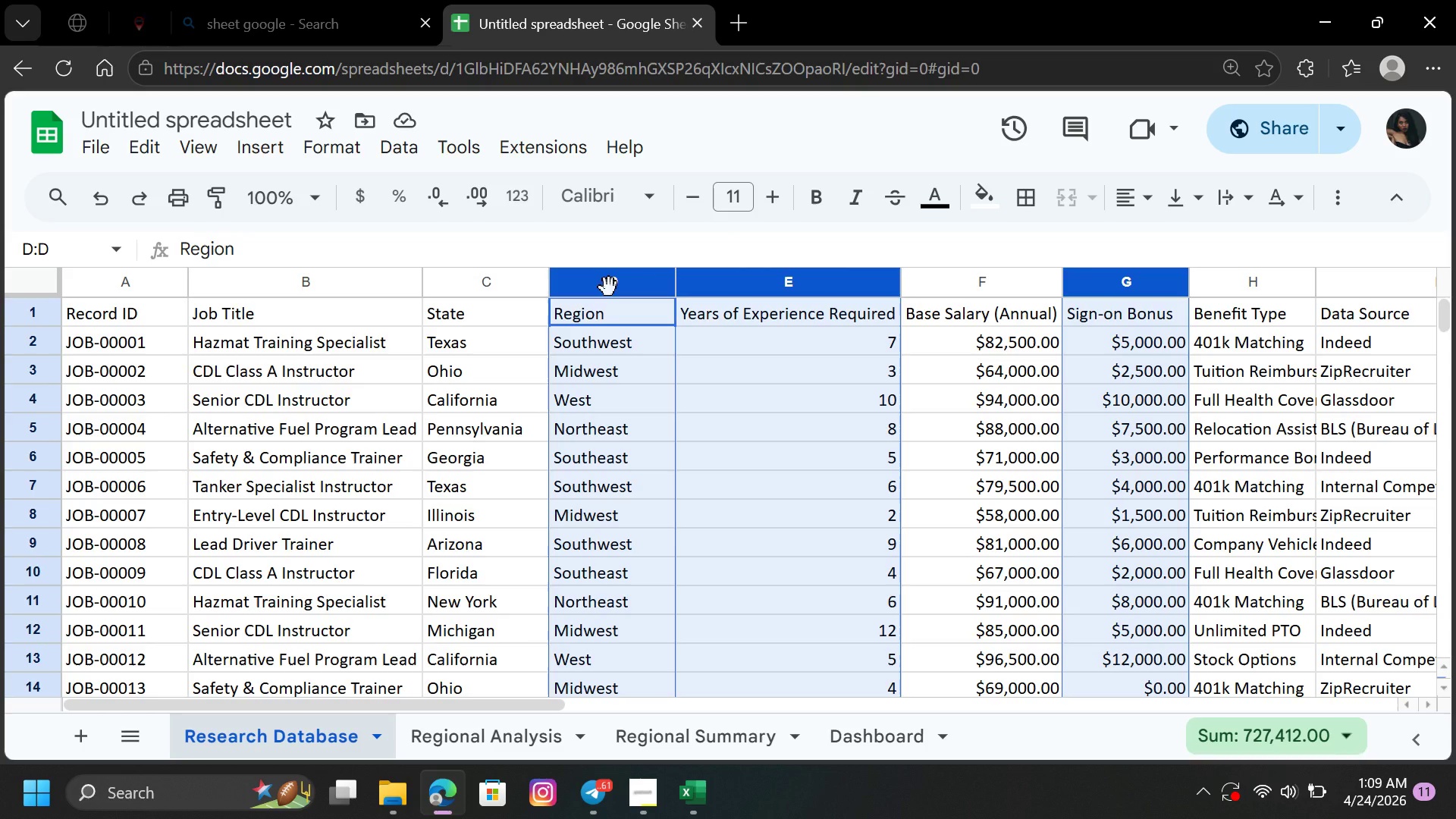 
left_click([268, 141])
 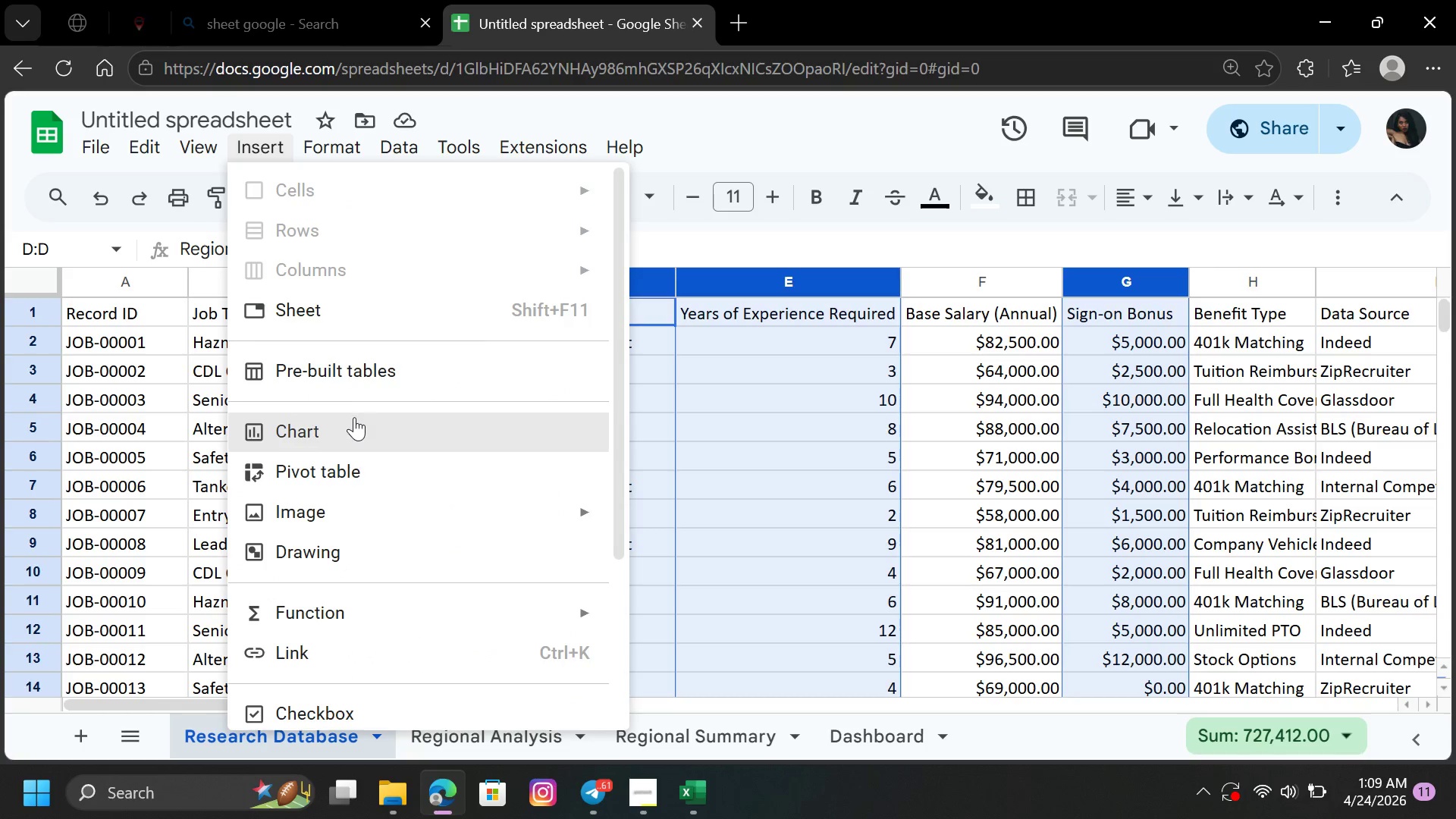 
left_click([354, 422])
 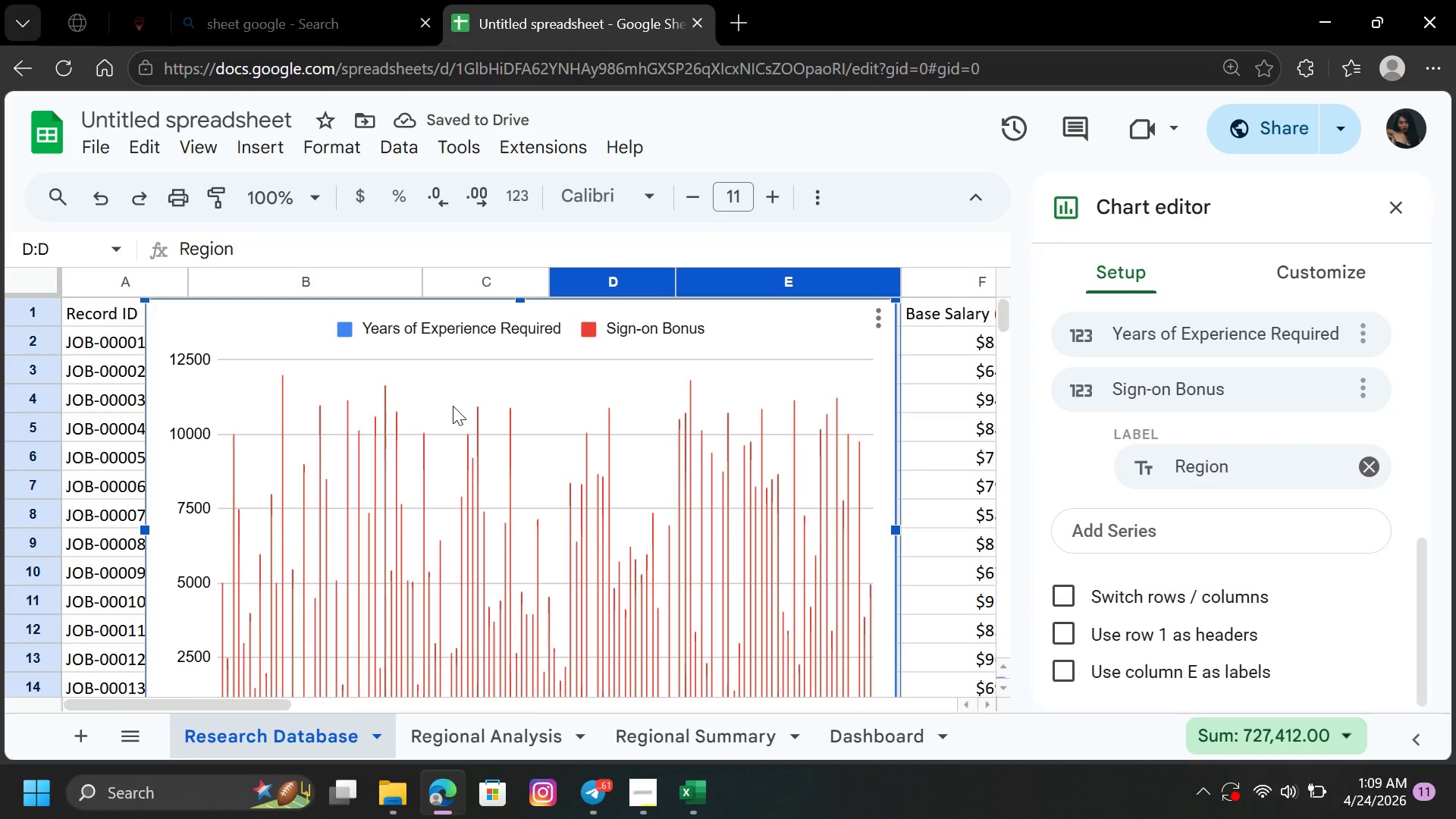 
wait(9.28)
 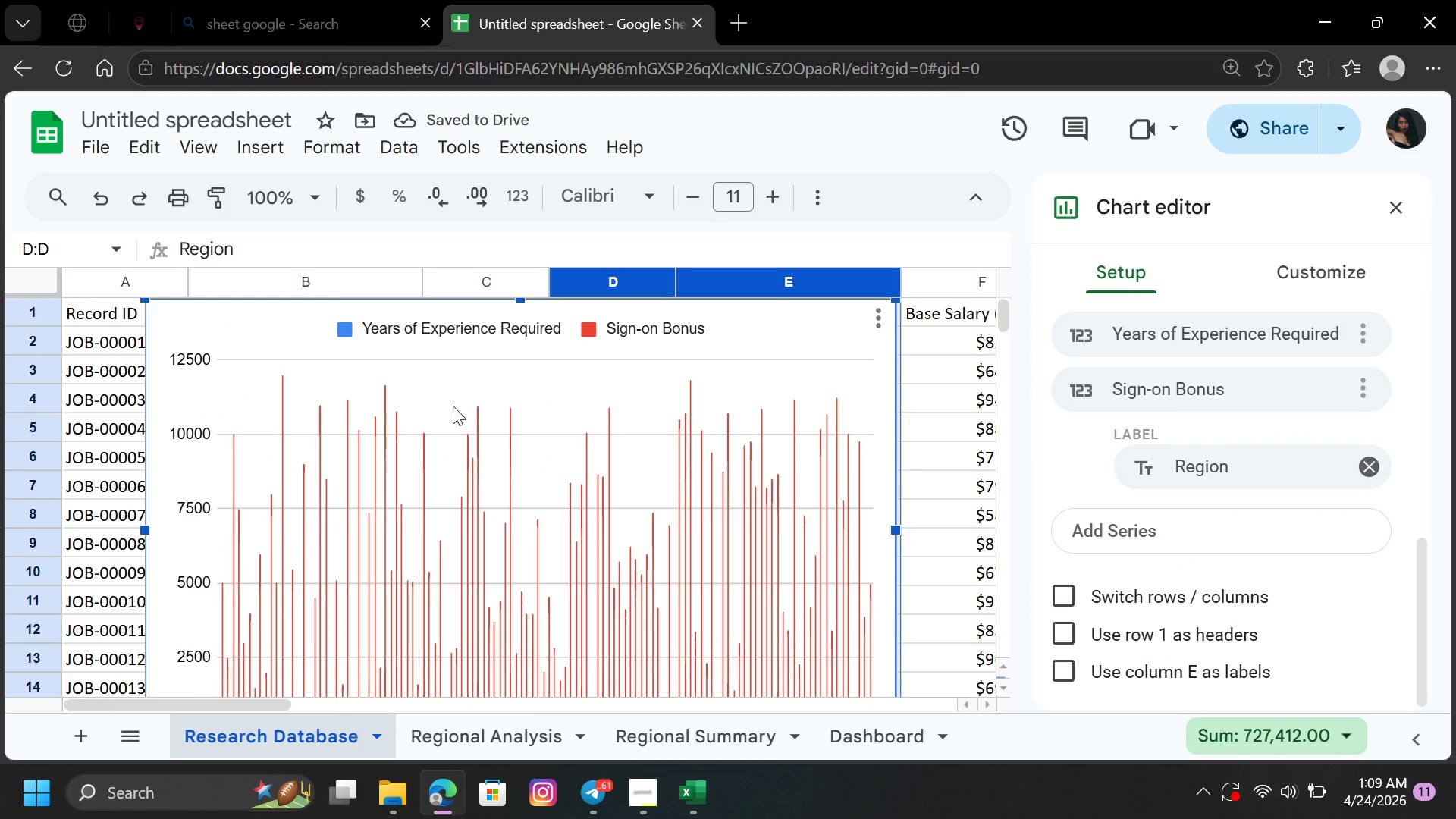 
left_click([1127, 265])
 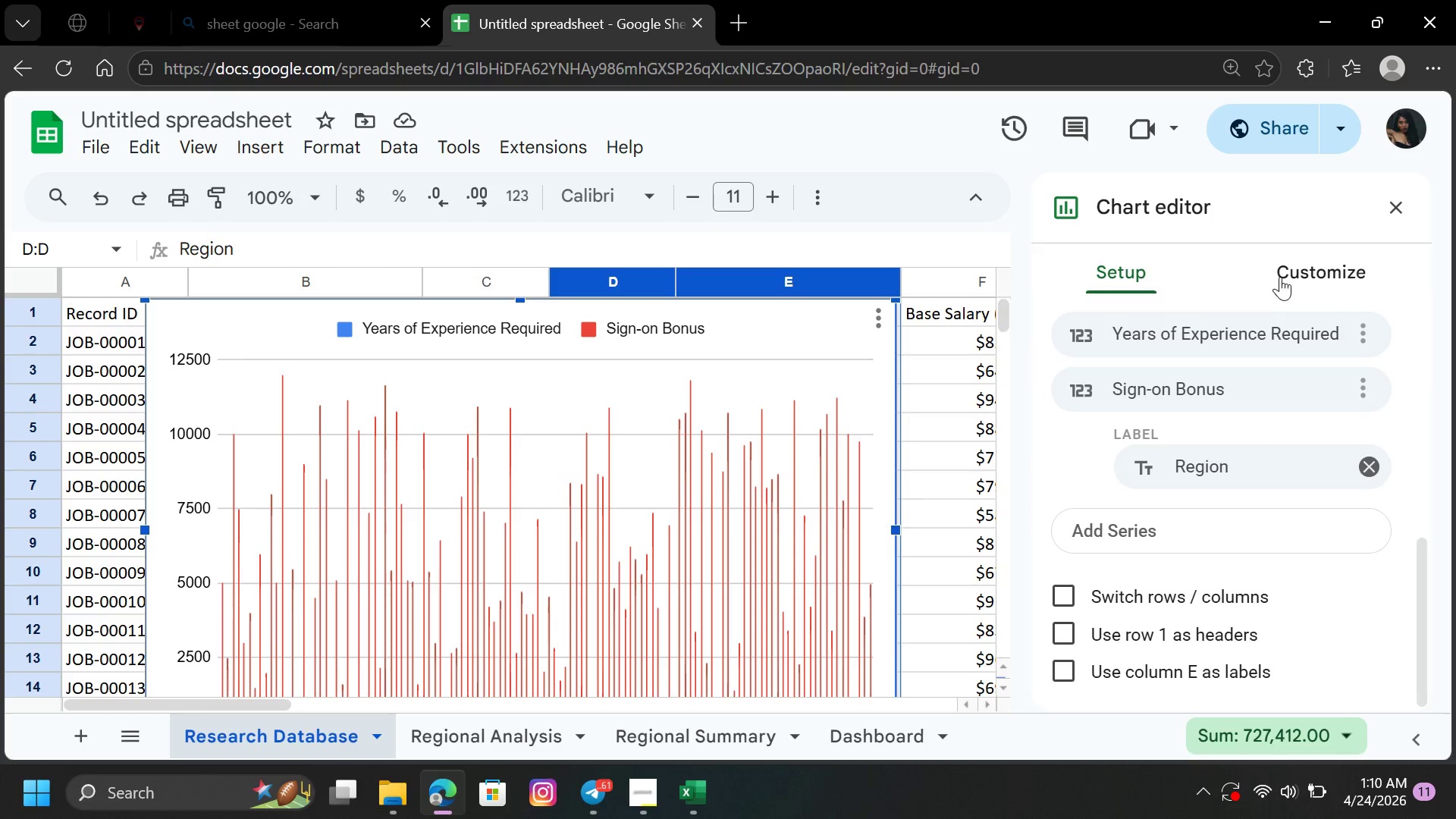 
left_click([1296, 276])
 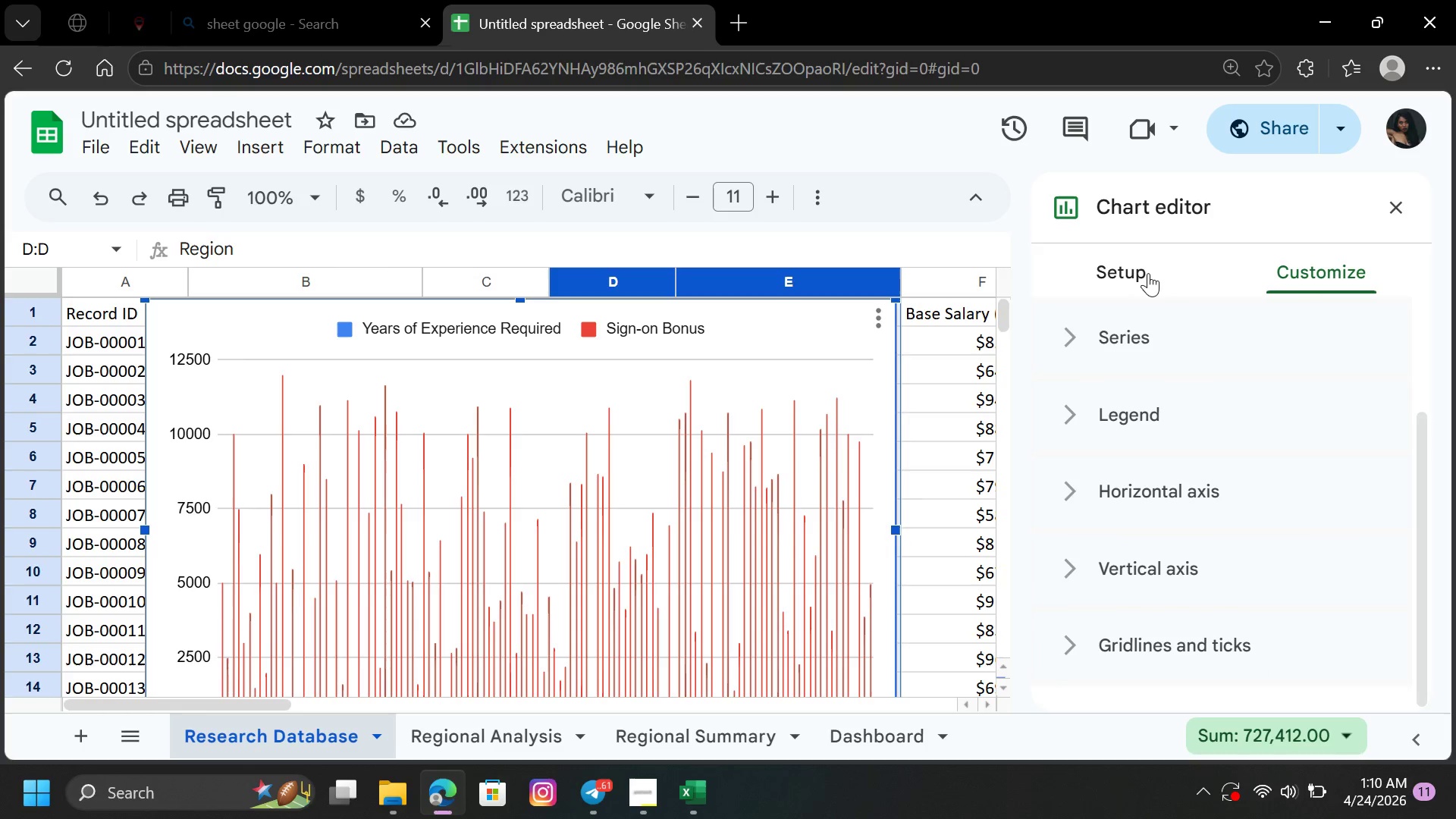 
left_click([1128, 275])
 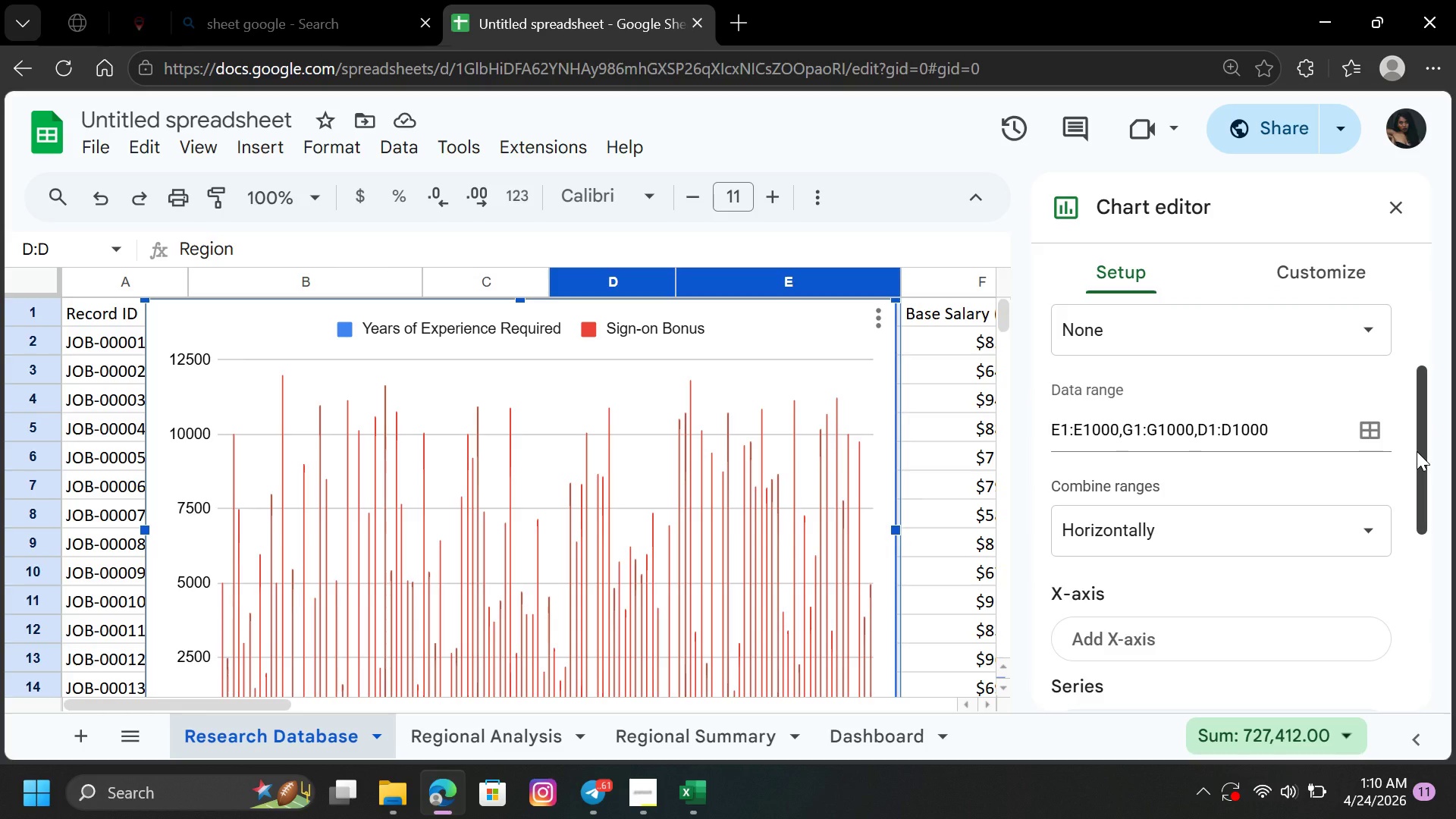 
left_click_drag(start_coordinate=[1417, 451], to_coordinate=[1396, 353])
 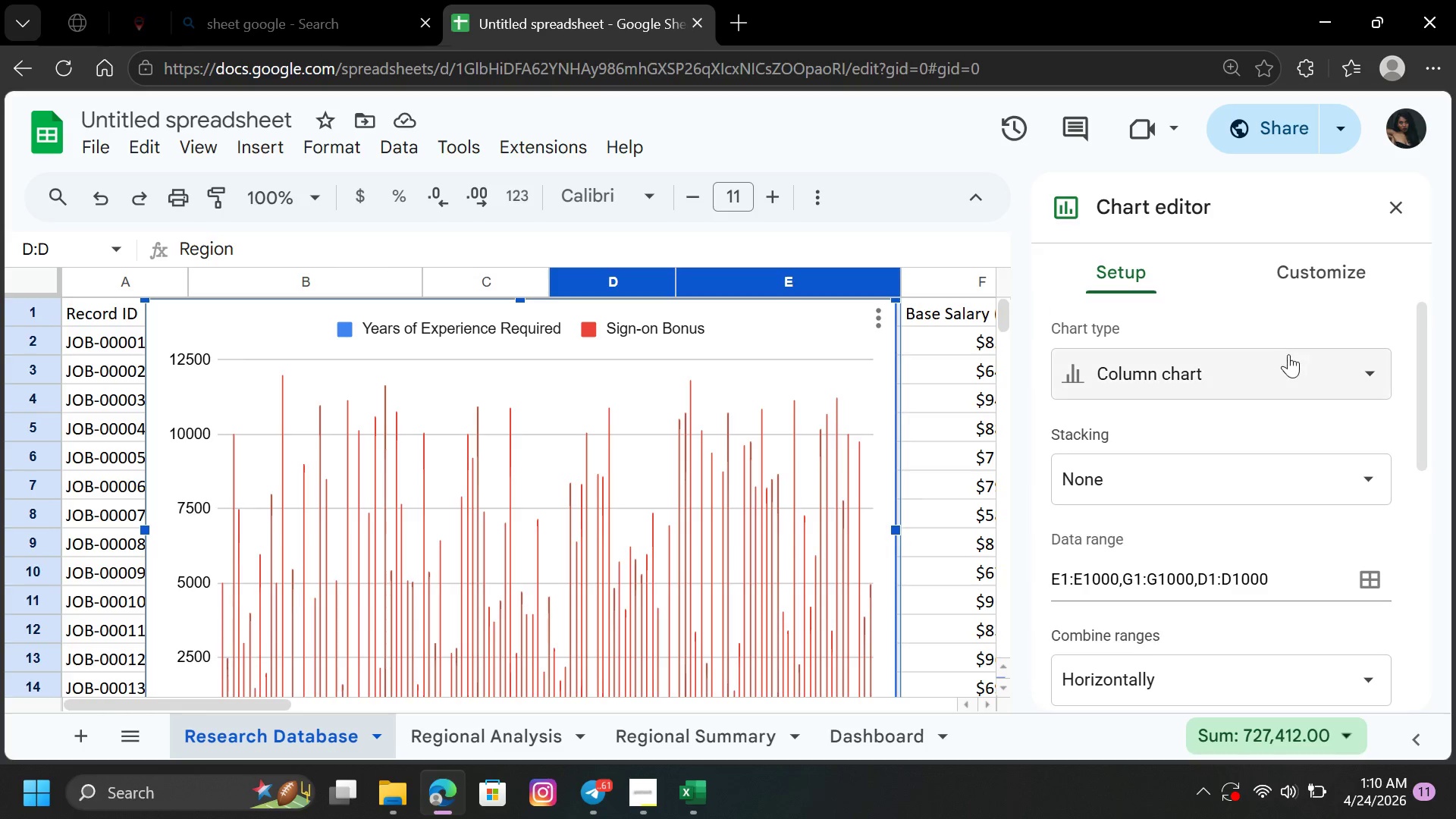 
left_click([1287, 358])
 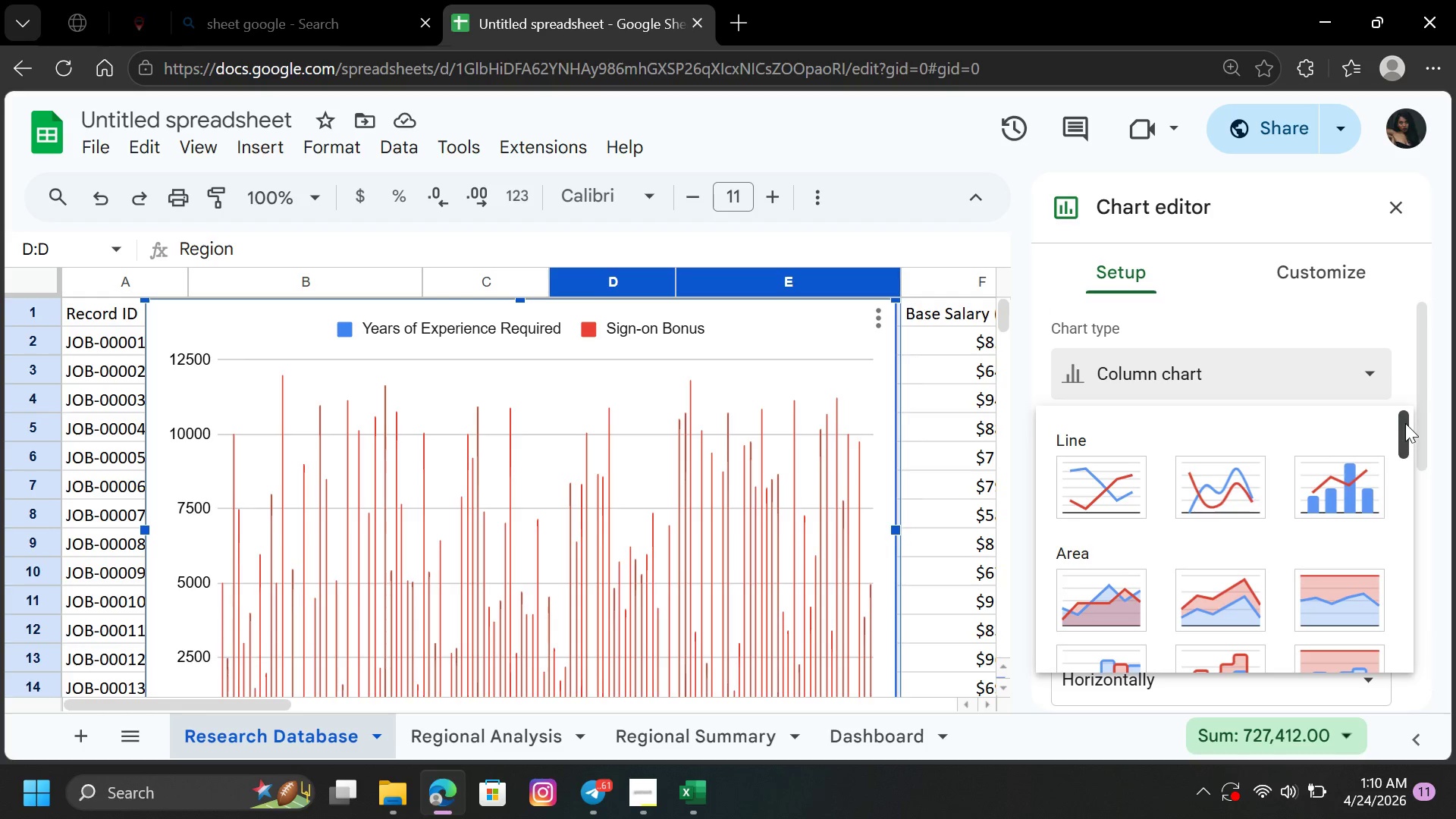 
left_click_drag(start_coordinate=[1405, 426], to_coordinate=[1414, 547])
 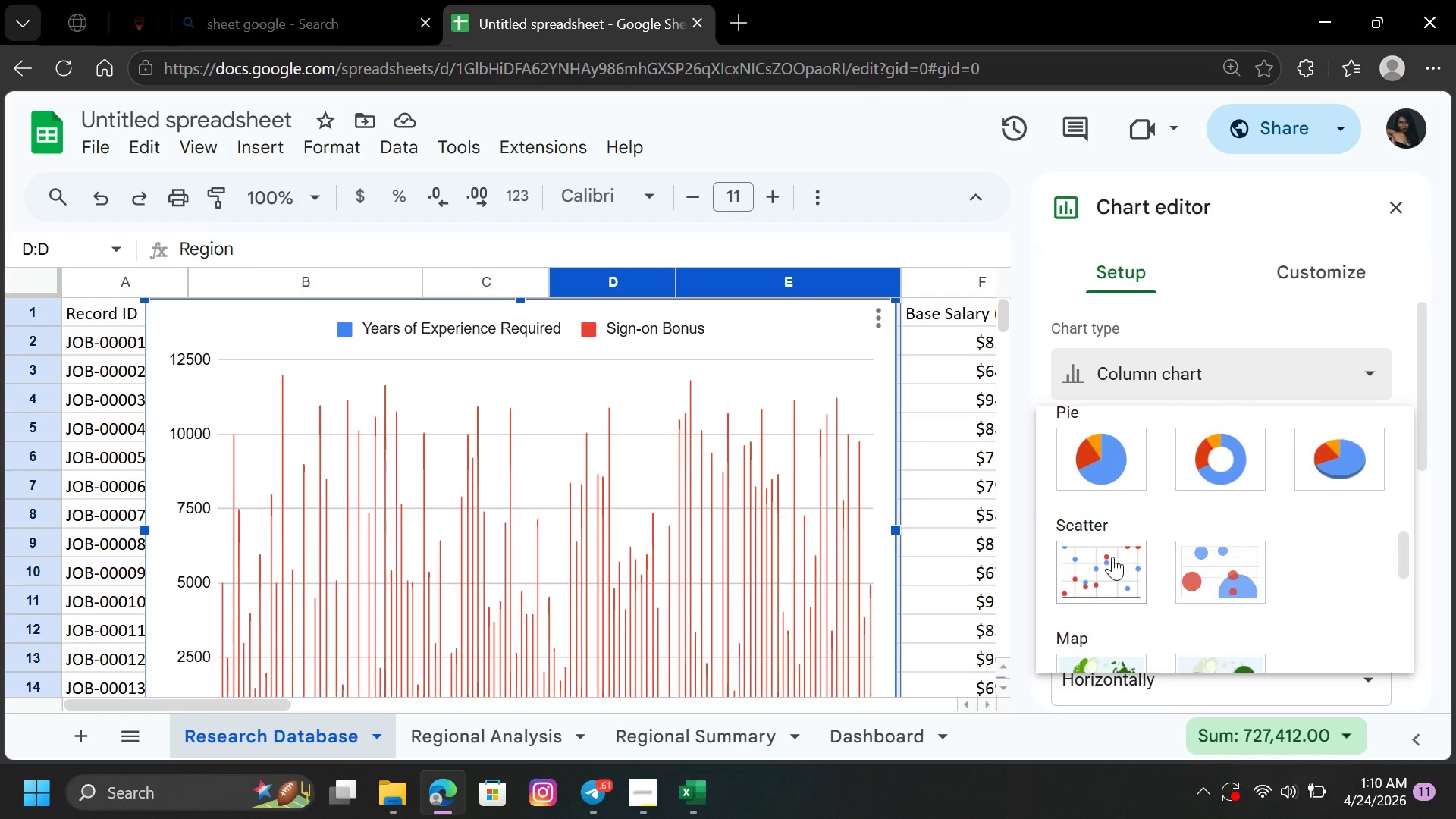 
left_click([1111, 557])
 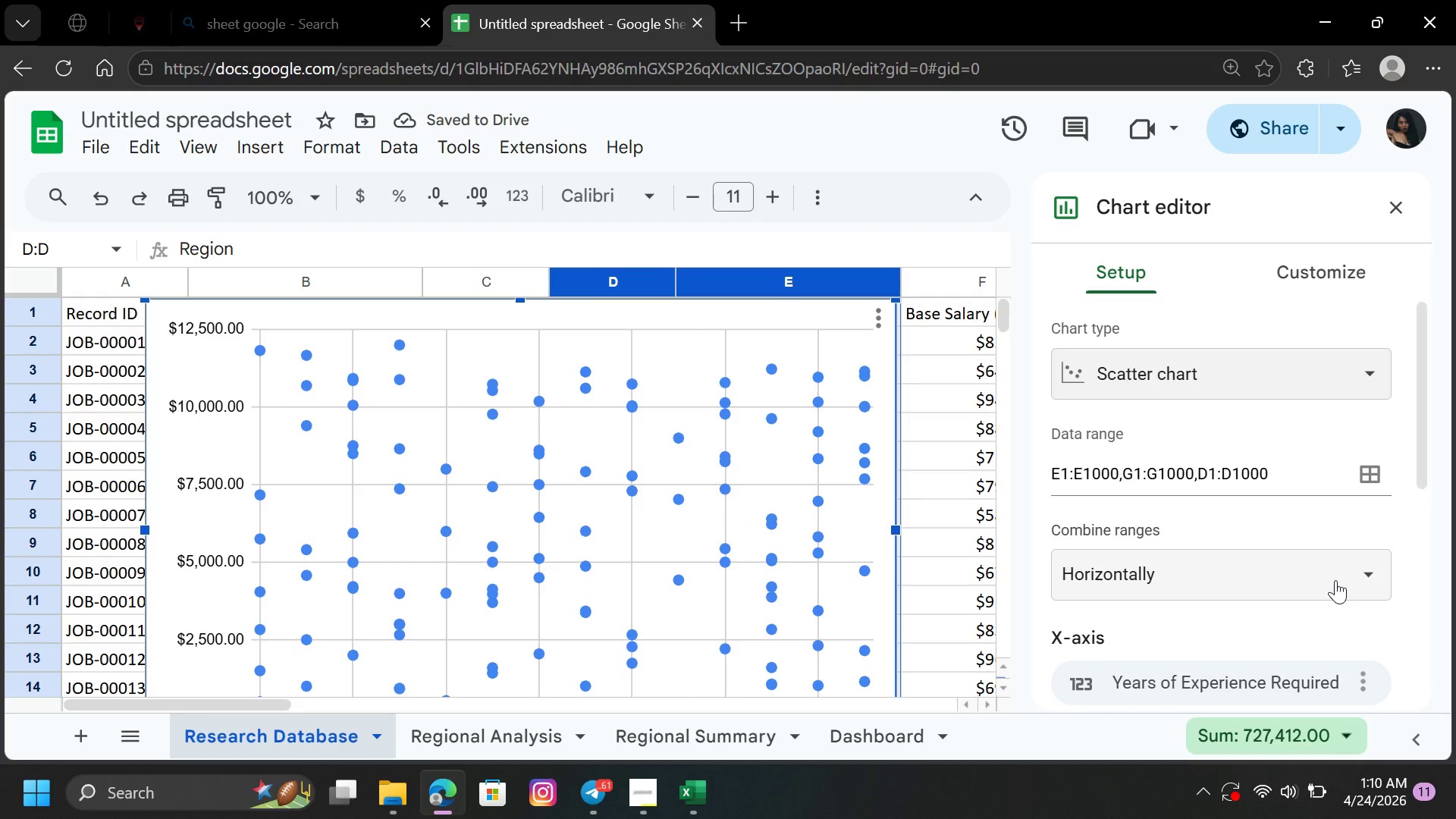 
wait(6.89)
 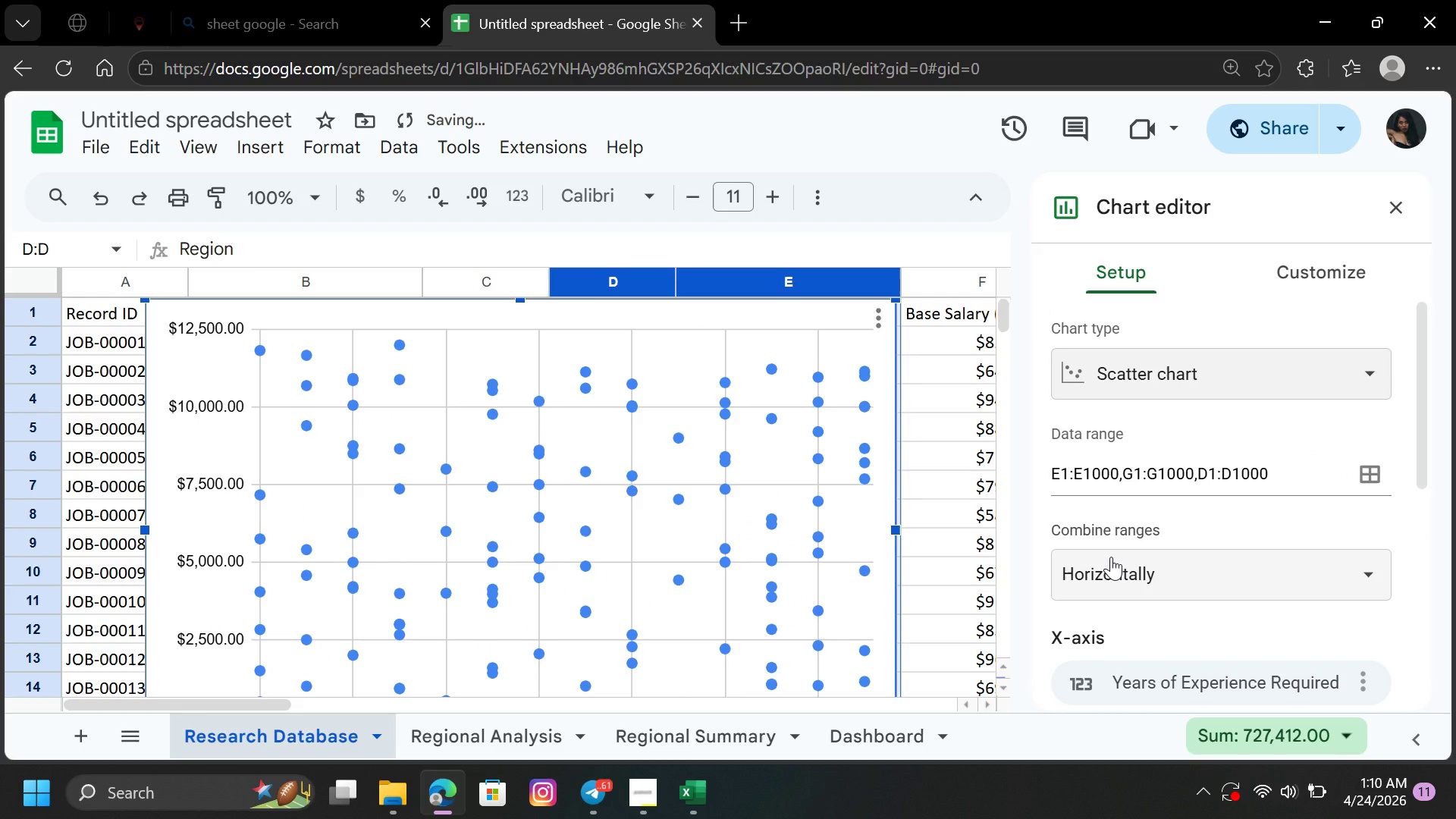 
left_click_drag(start_coordinate=[1427, 469], to_coordinate=[1455, 565])
 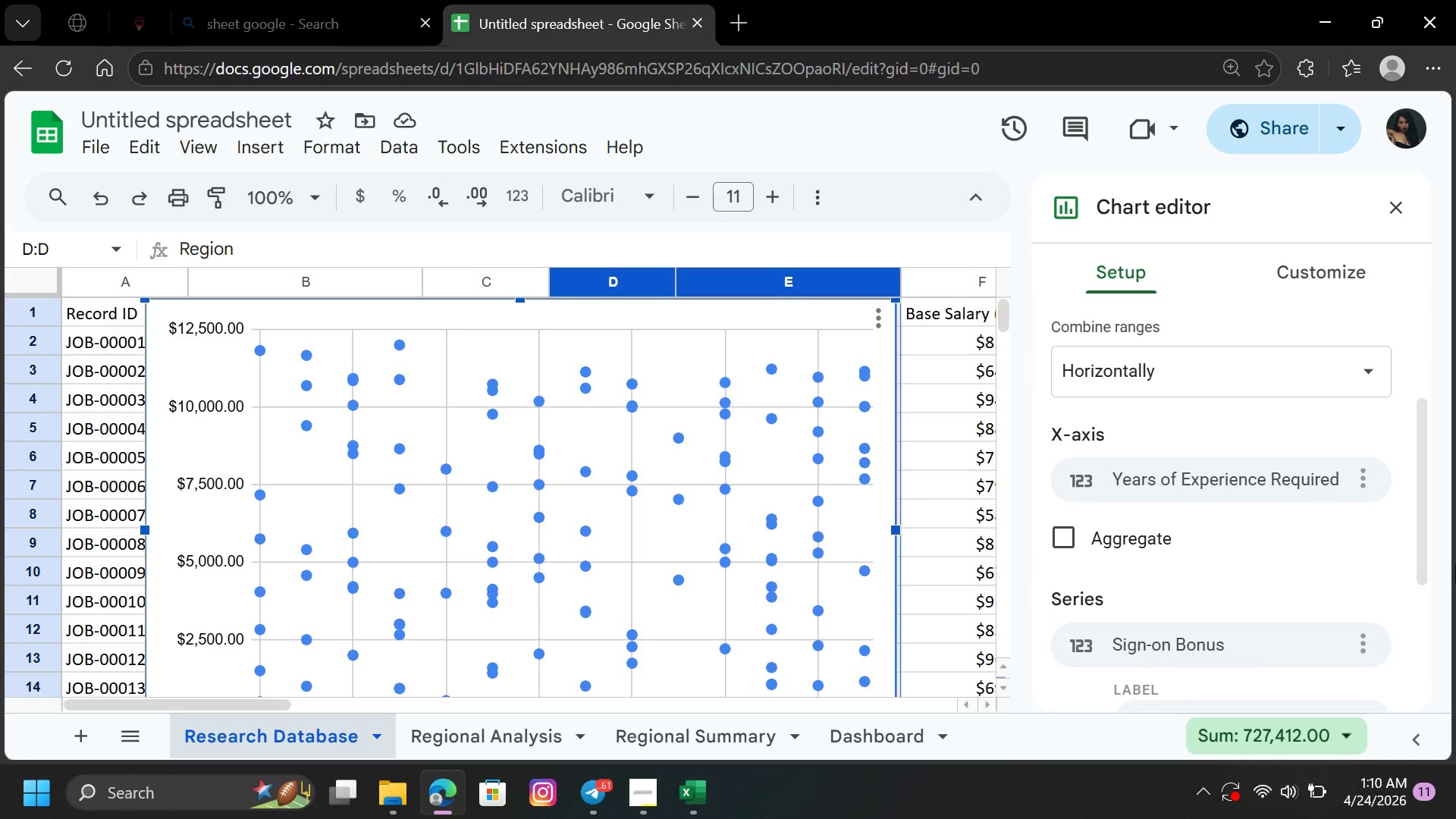 
wait(8.28)
 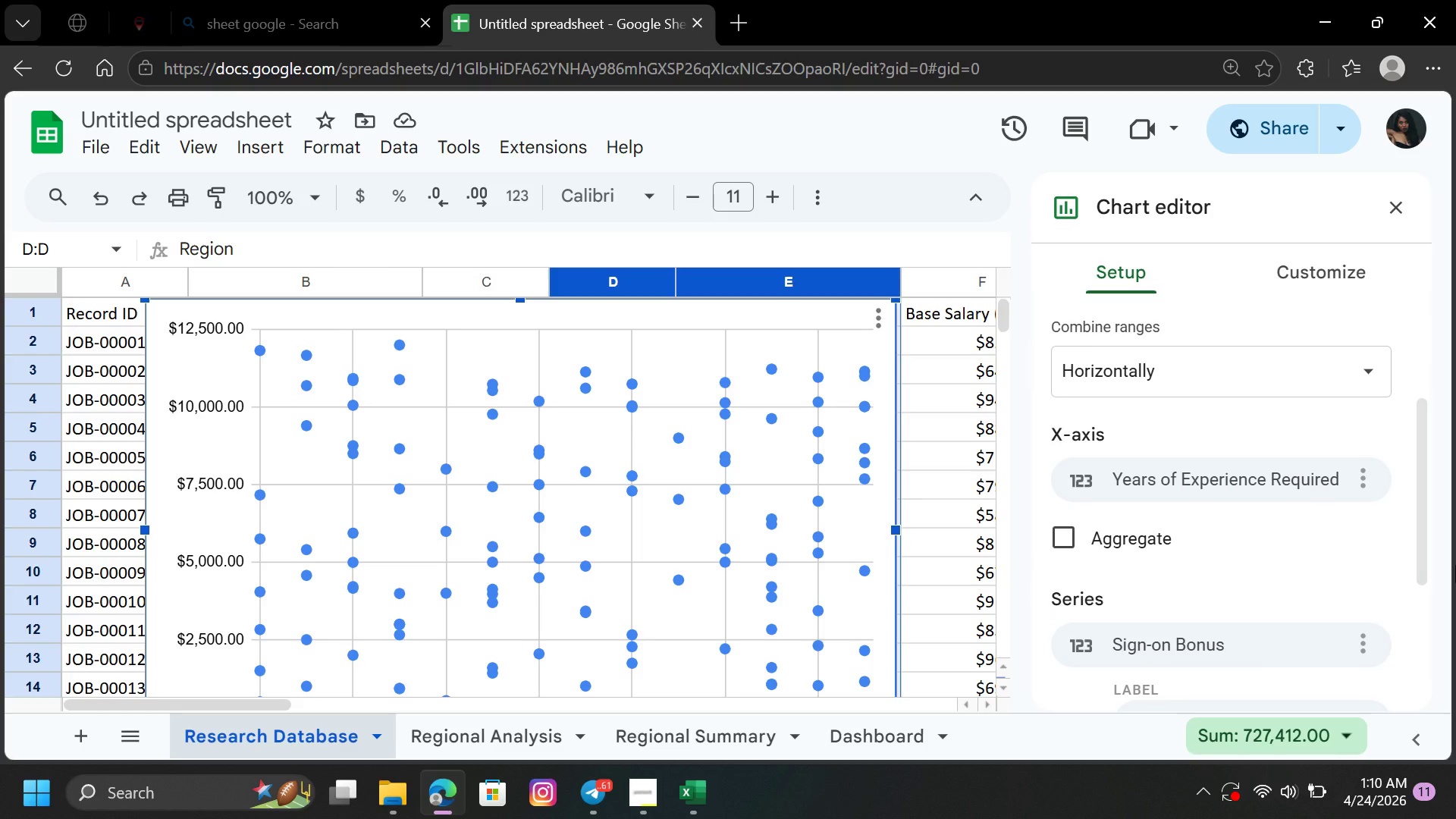 
left_click_drag(start_coordinate=[1421, 526], to_coordinate=[1417, 623])
 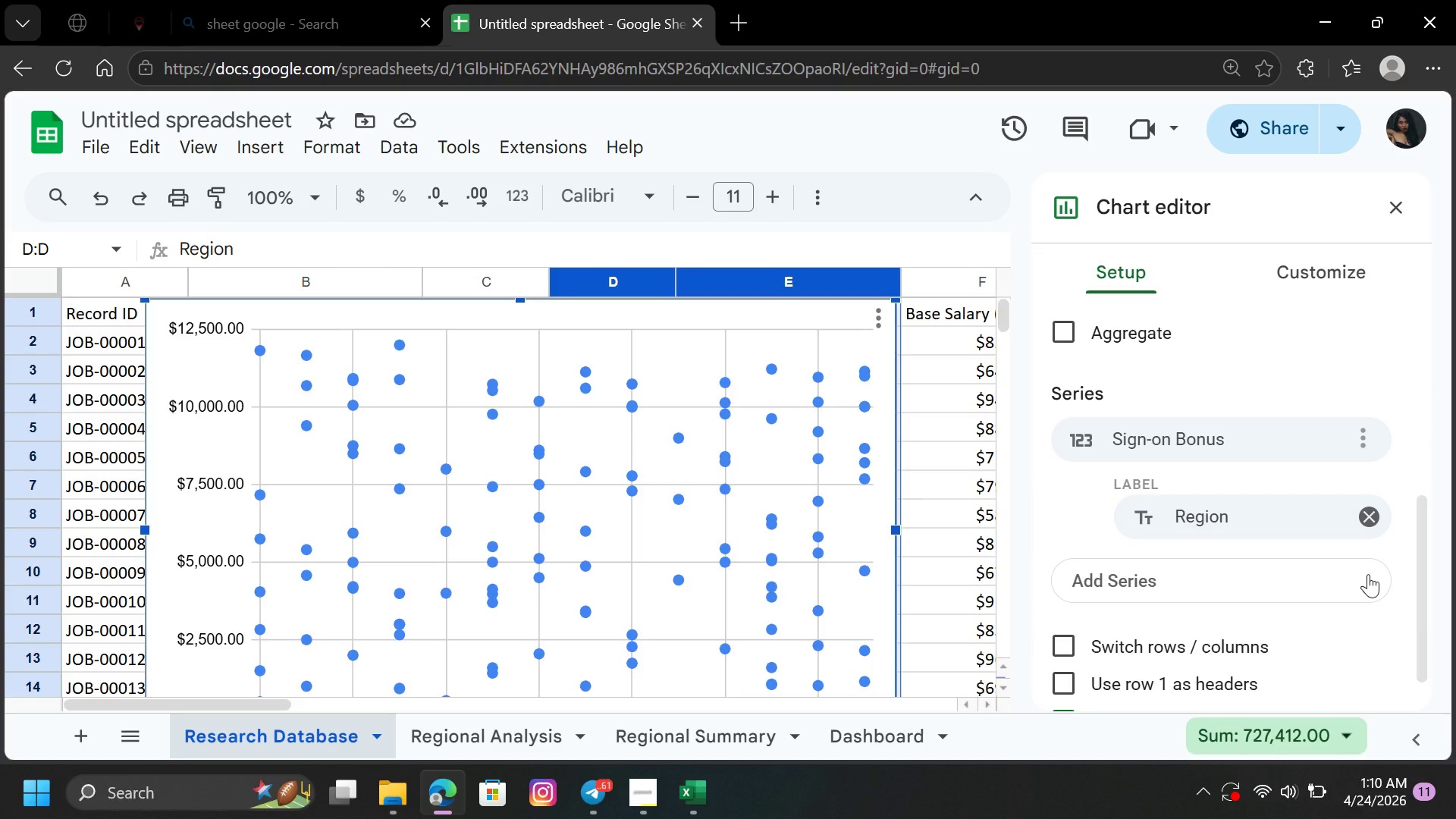 
wait(14.64)
 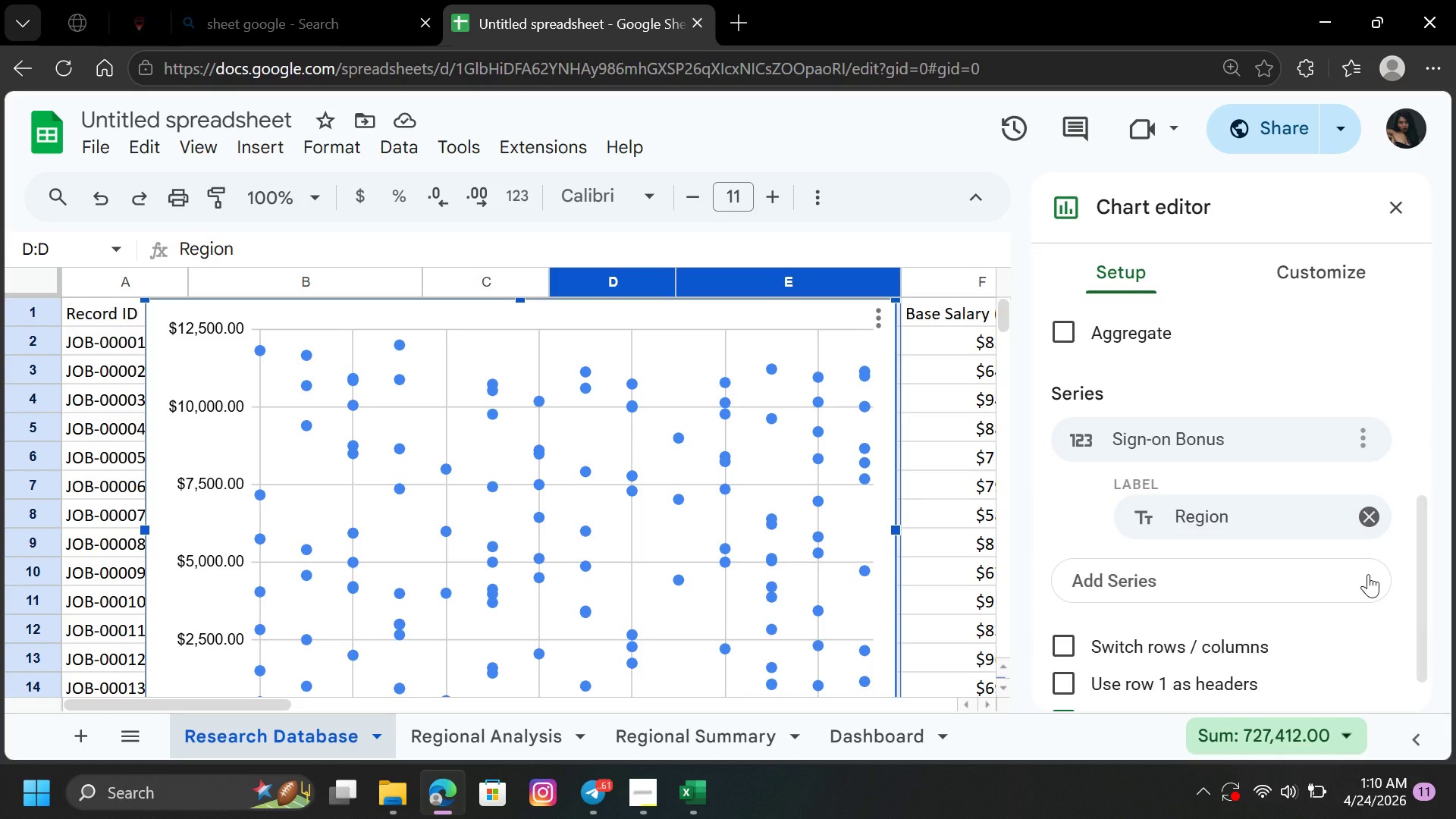 
left_click([1337, 266])
 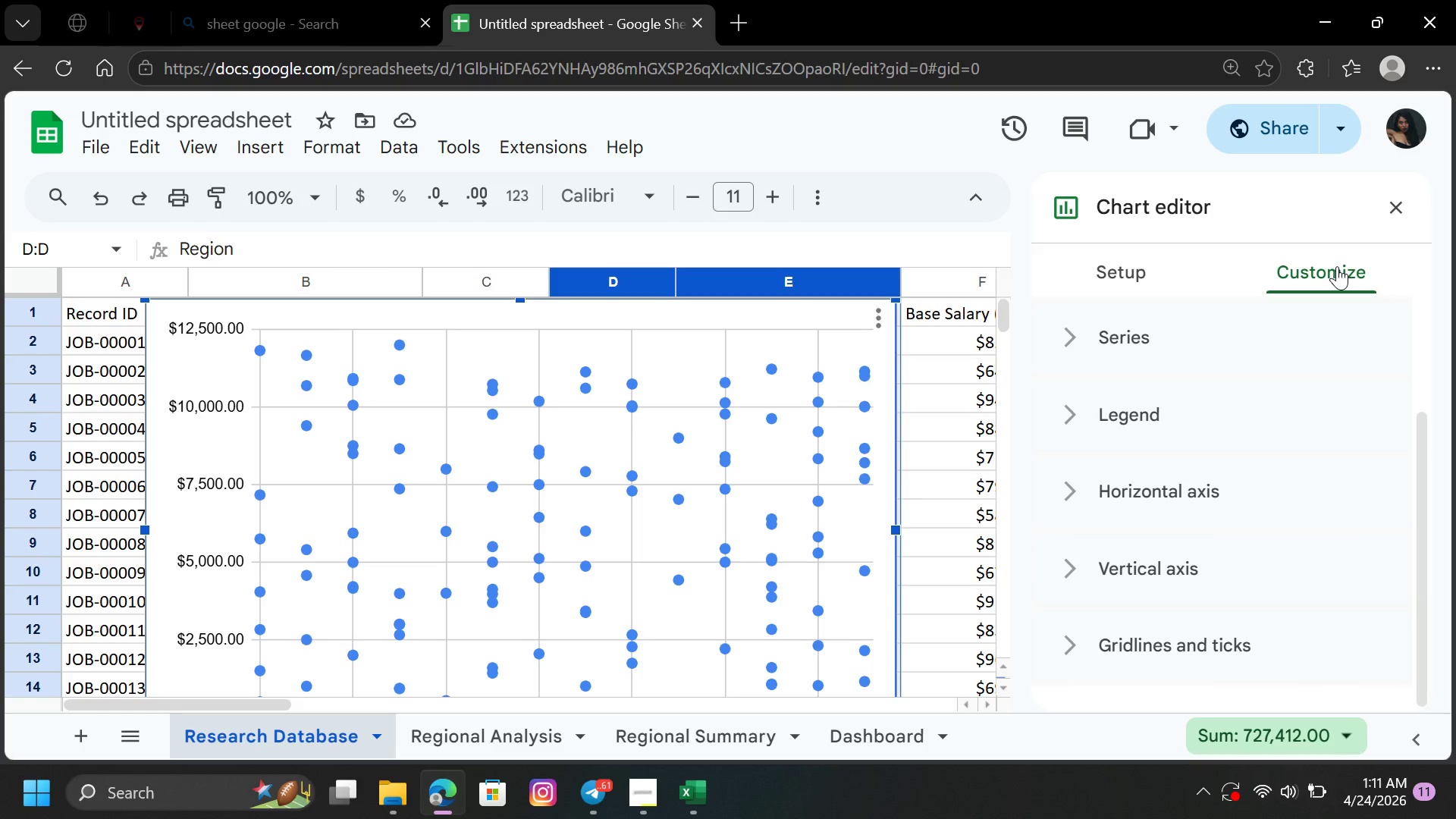 
wait(20.05)
 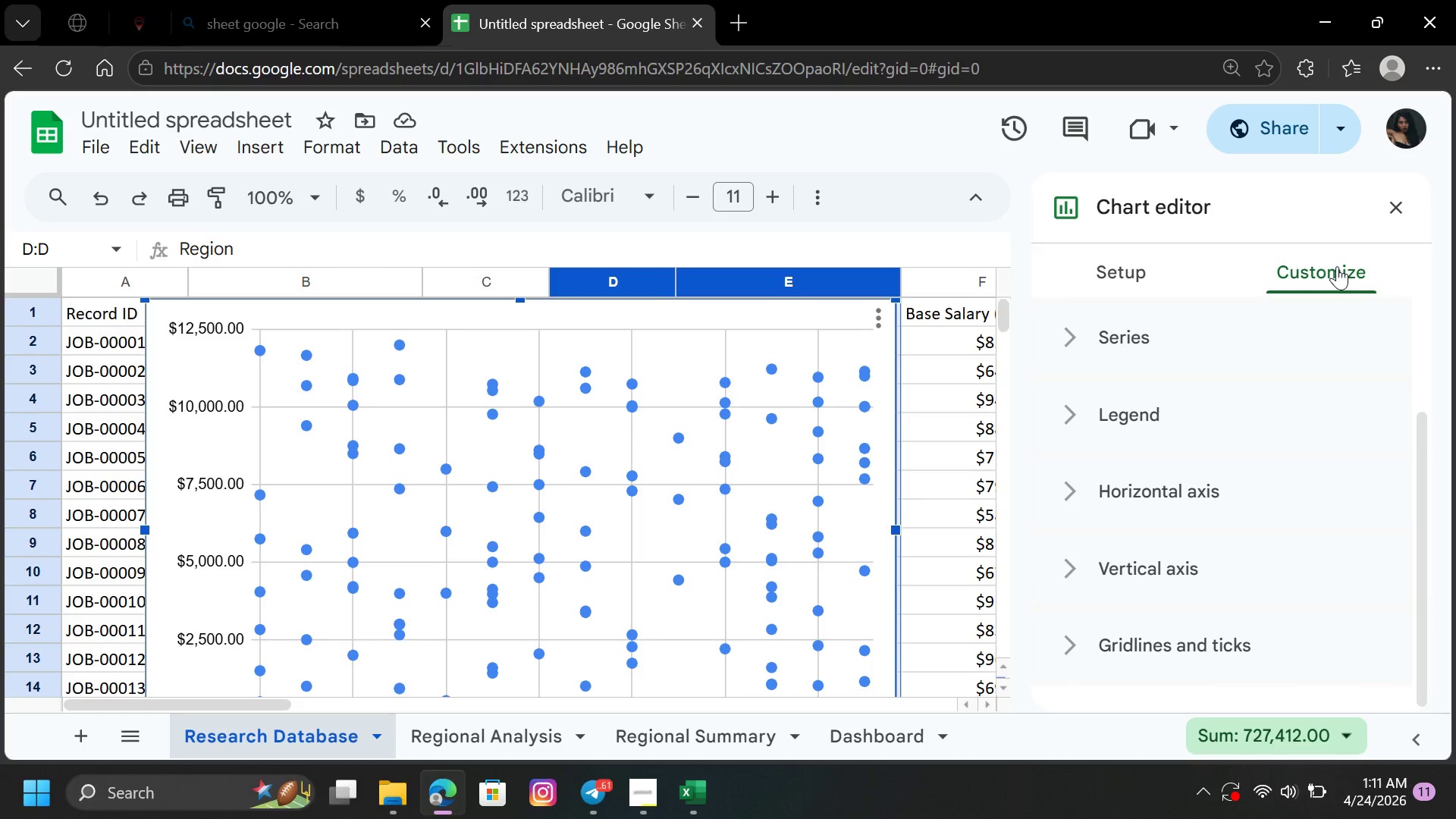 
left_click([1206, 350])
 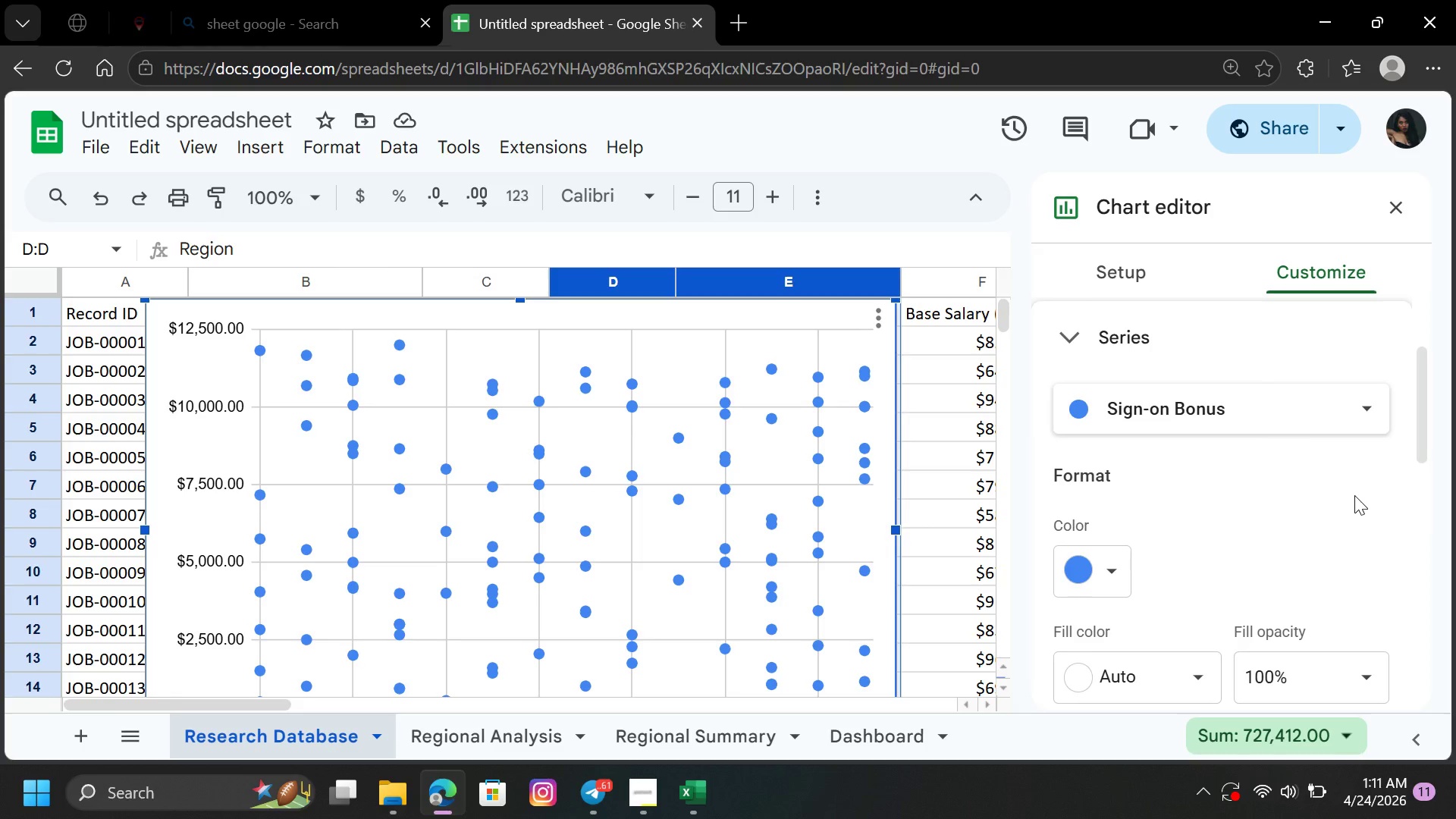 
wait(7.08)
 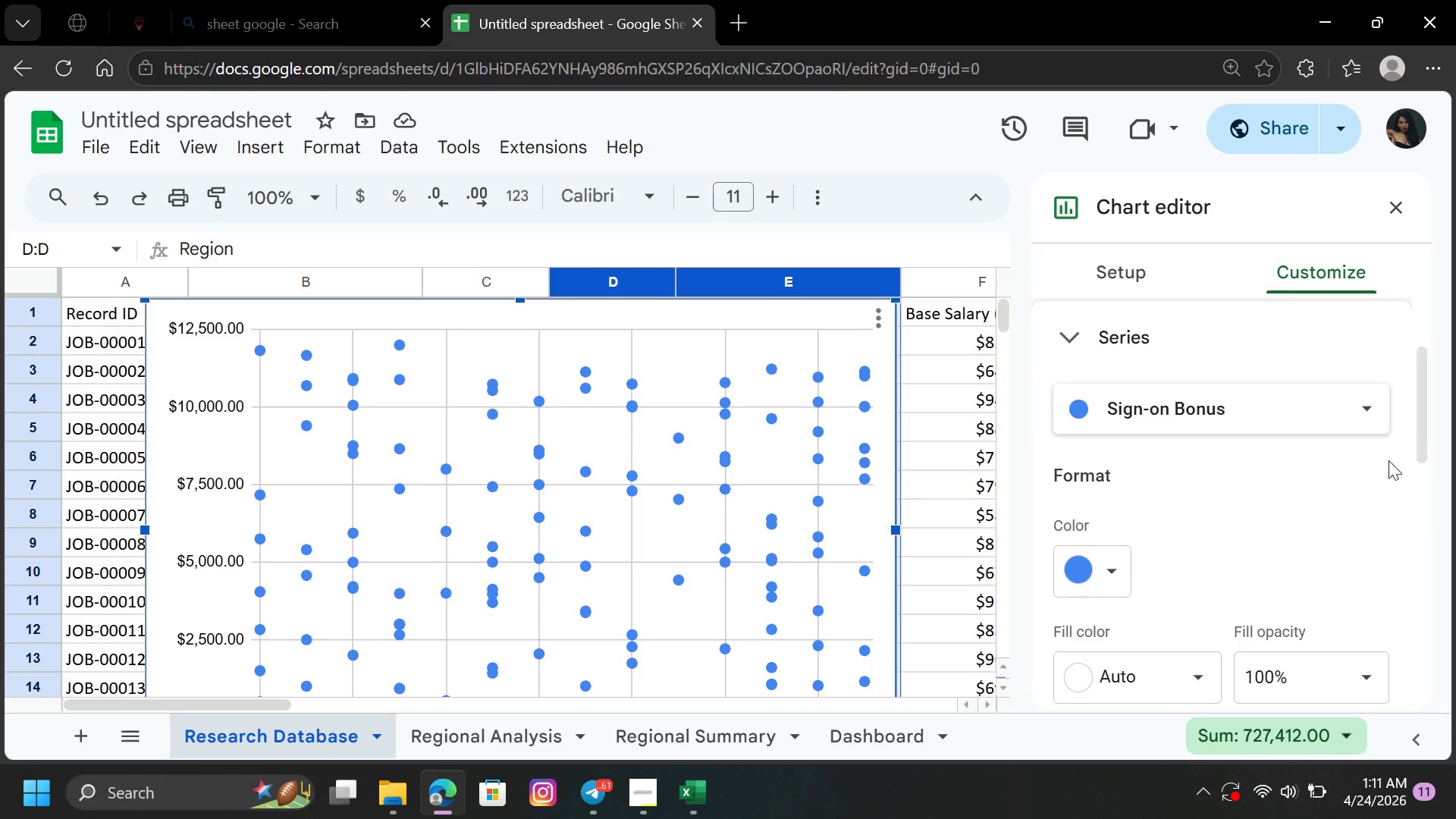 
left_click([1372, 406])
 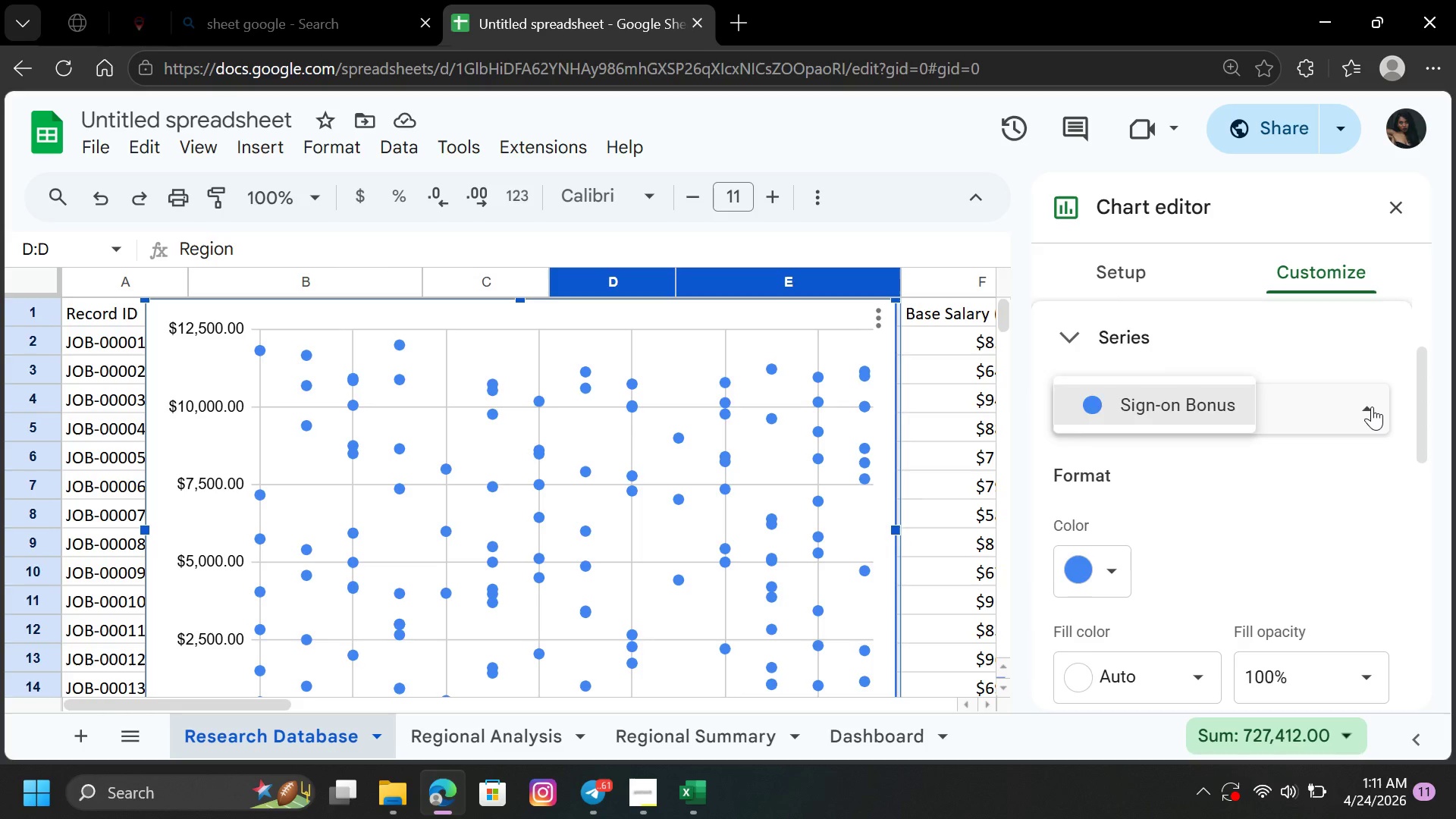 
left_click([1372, 406])
 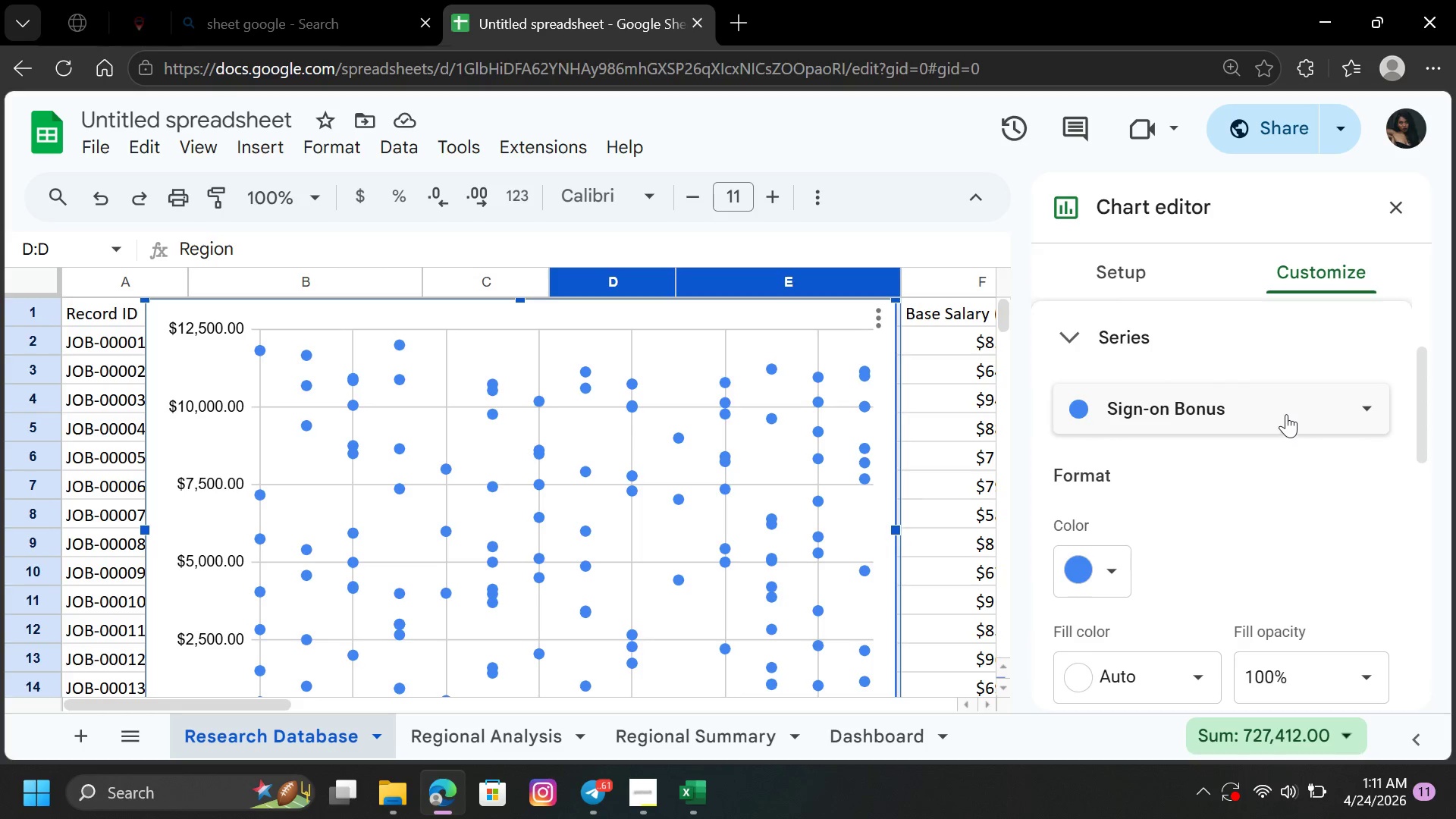 
left_click([1286, 413])
 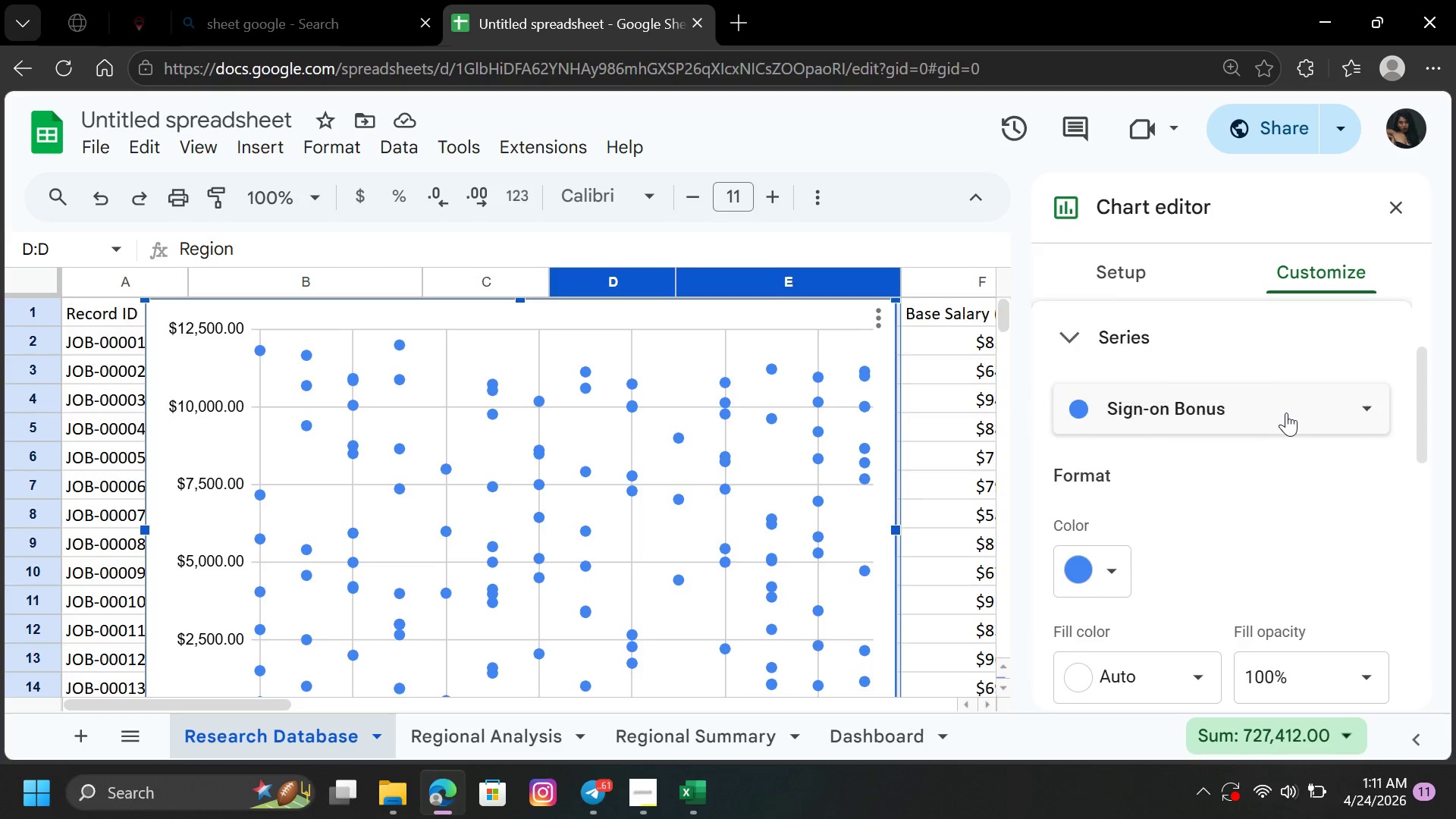 
double_click([1286, 413])
 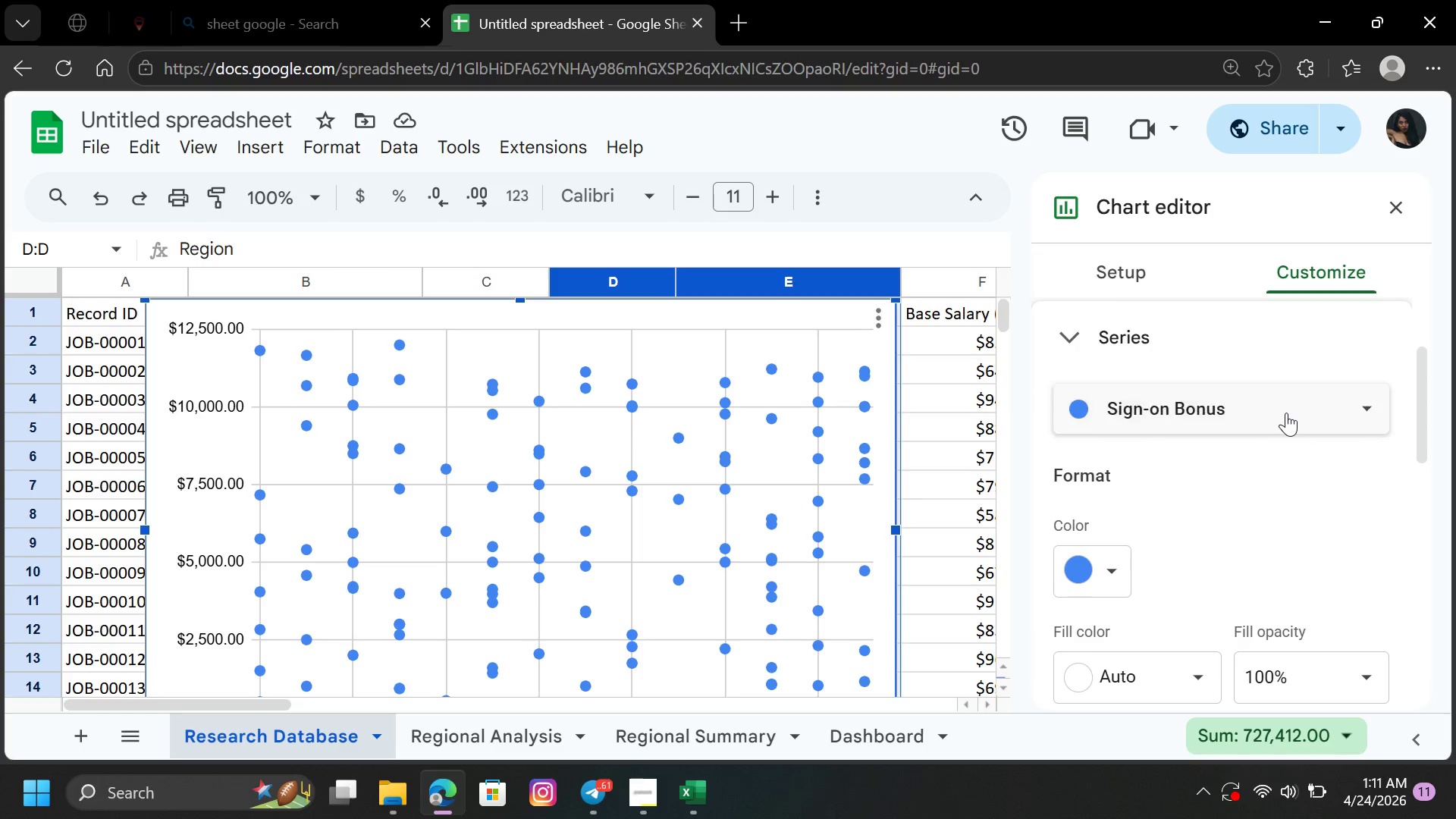 
triple_click([1286, 413])
 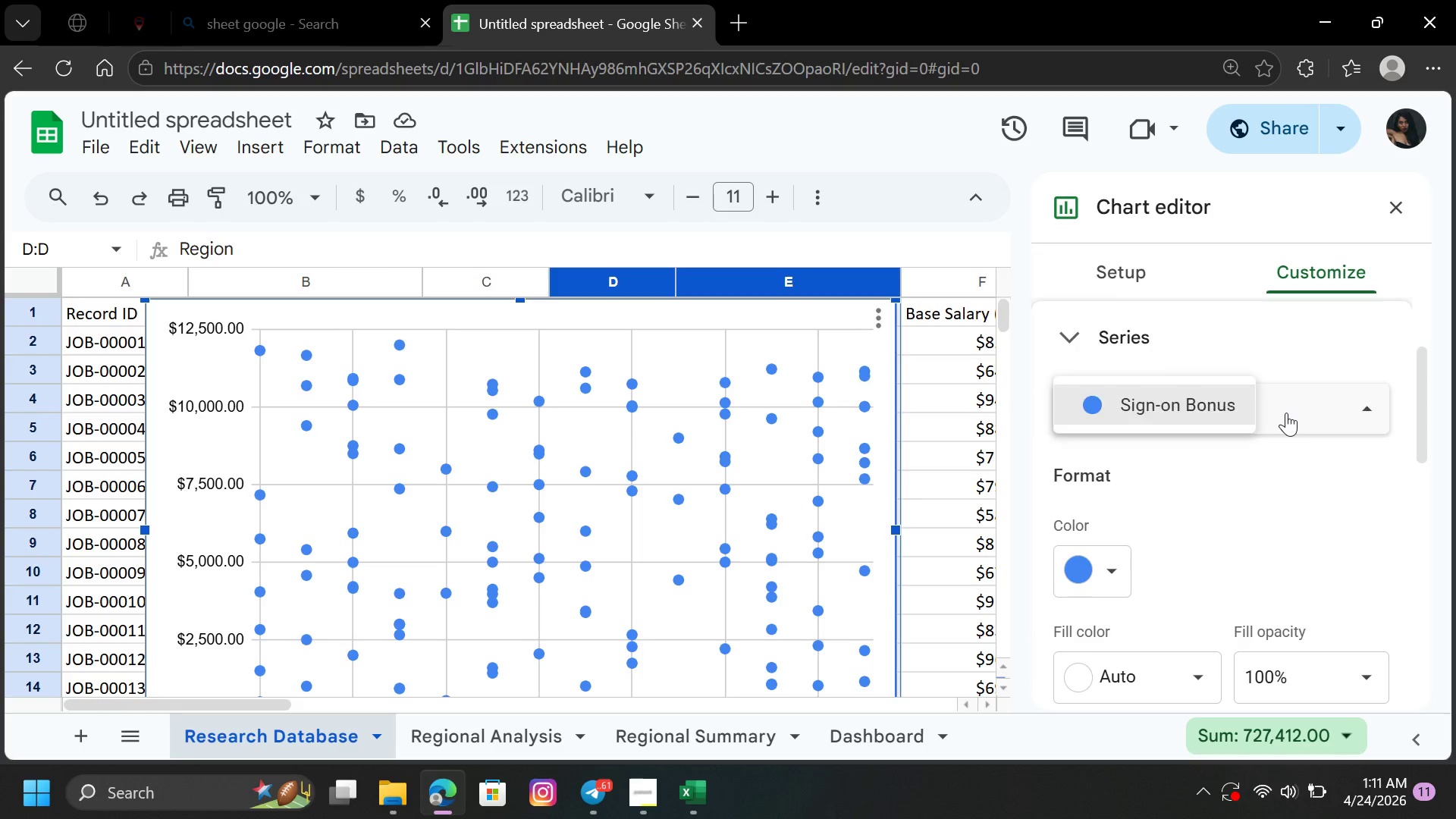 
triple_click([1286, 413])
 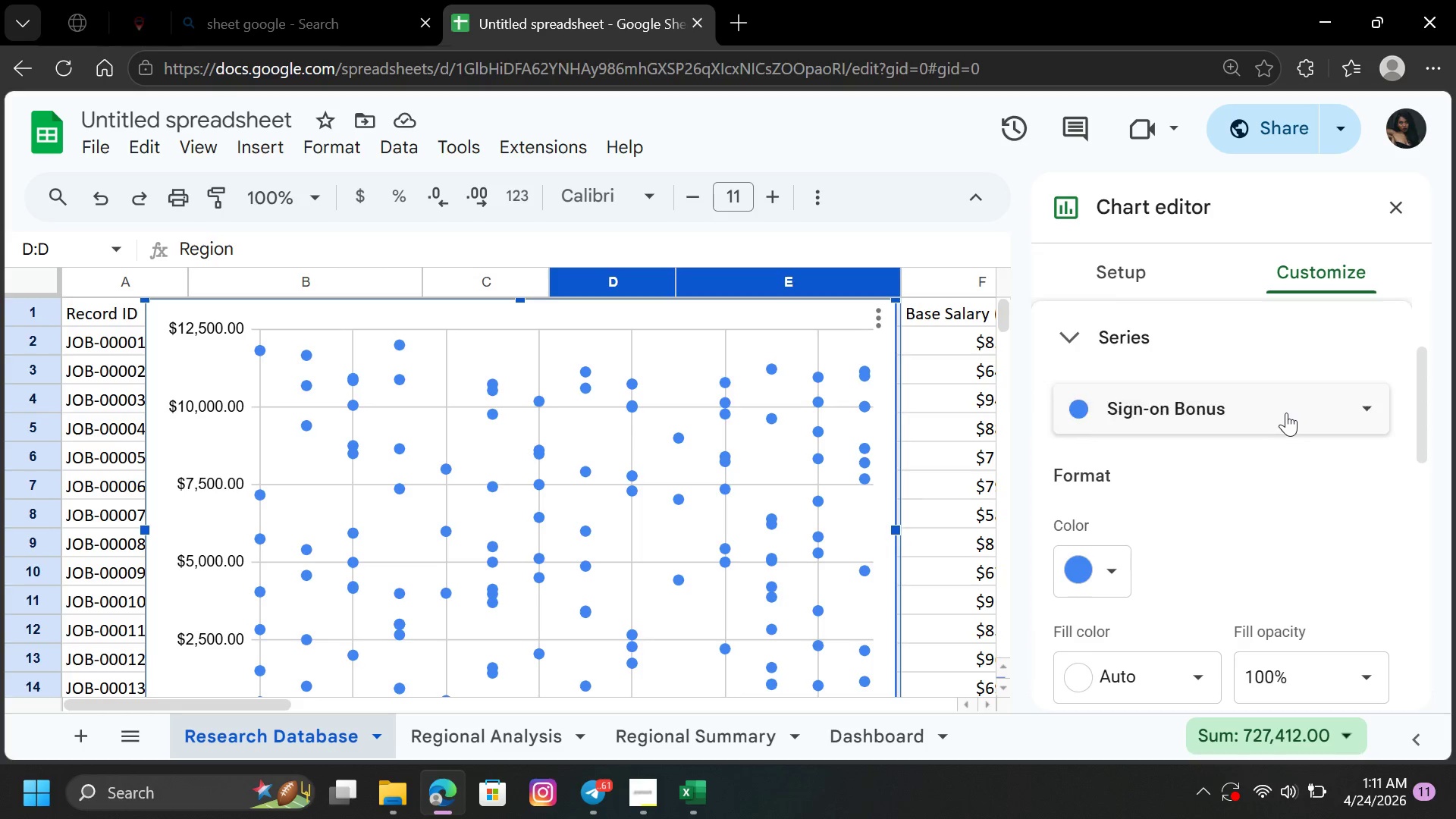 
triple_click([1286, 413])
 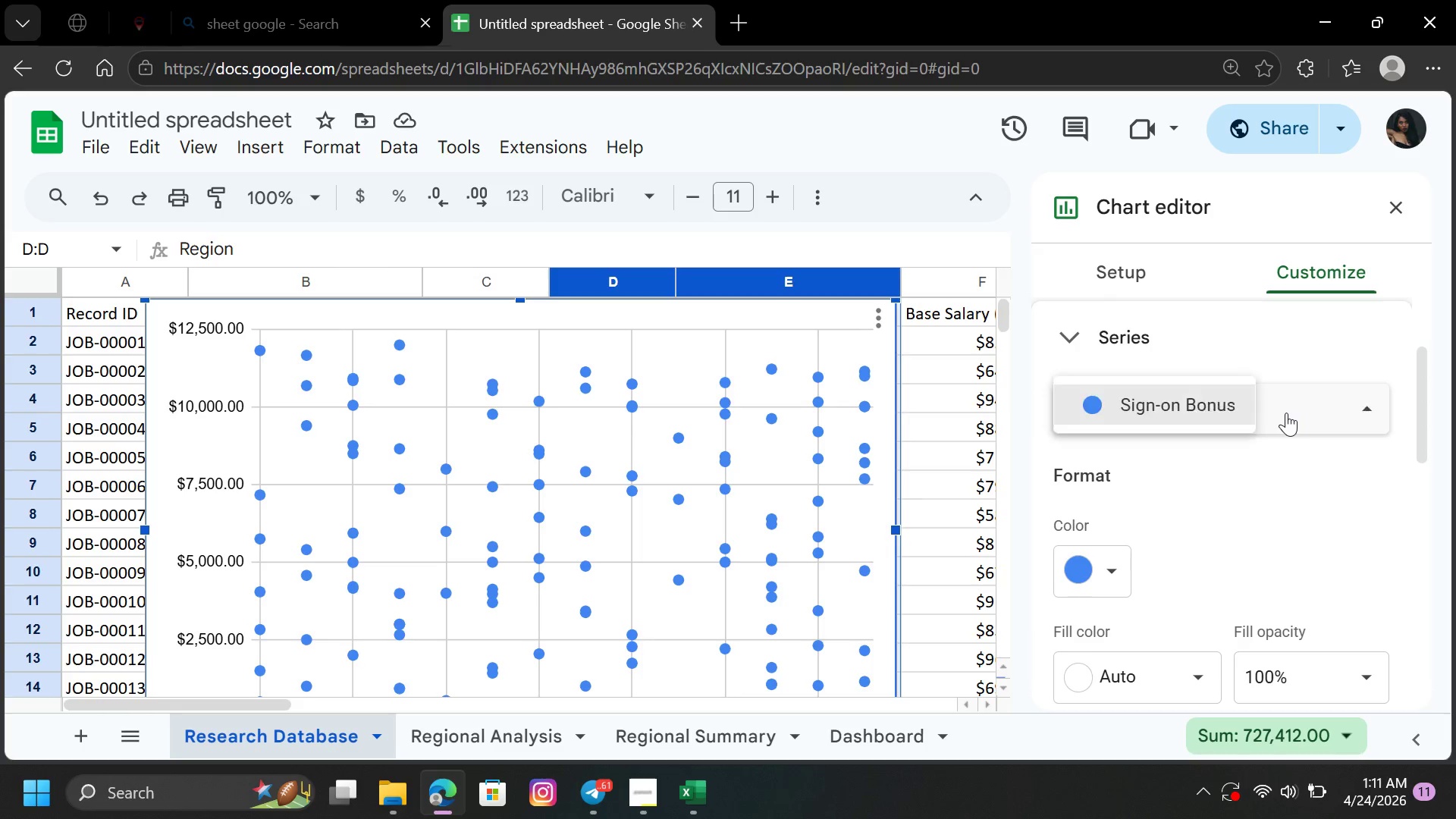 
triple_click([1286, 413])
 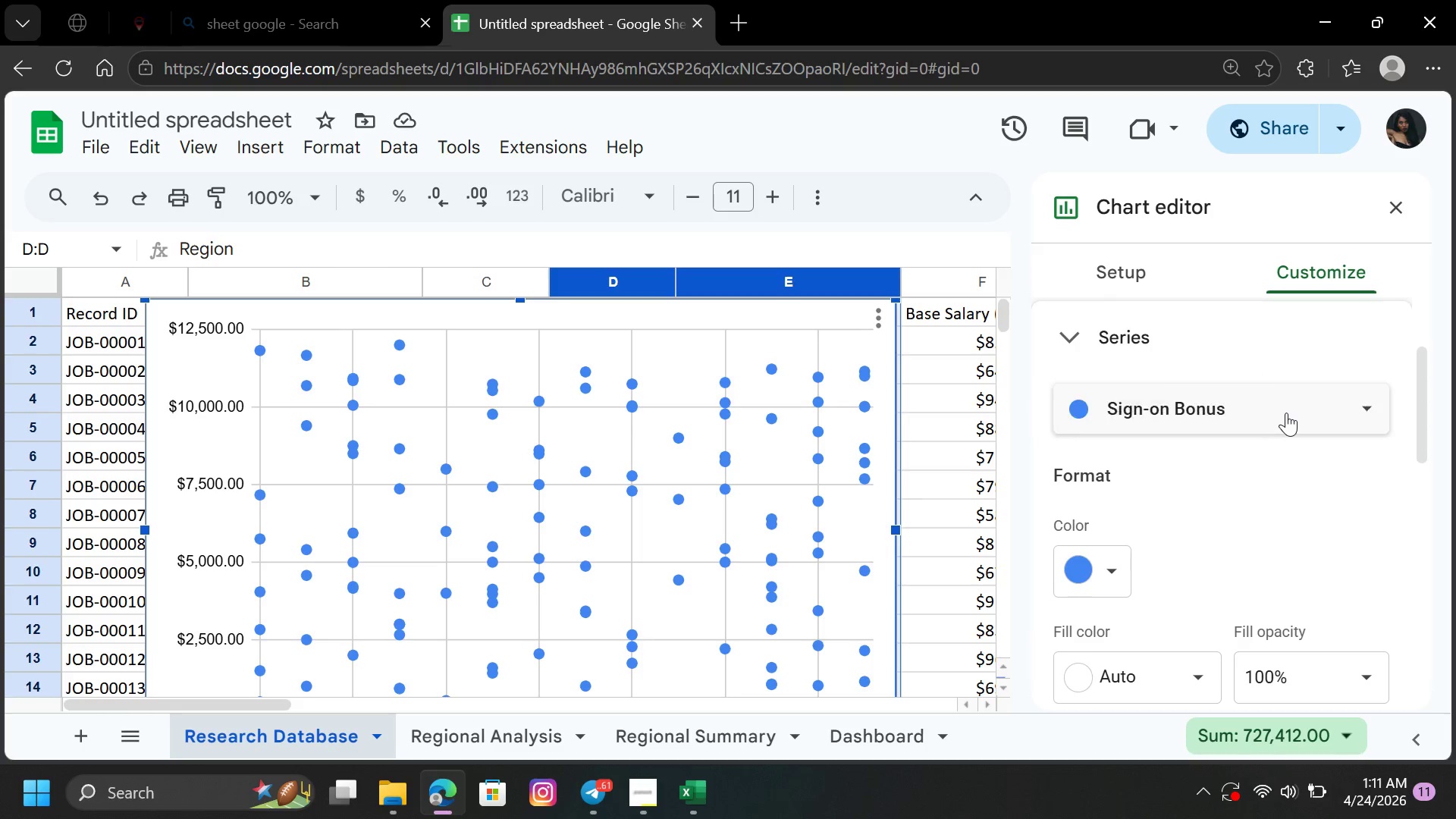 
triple_click([1286, 413])
 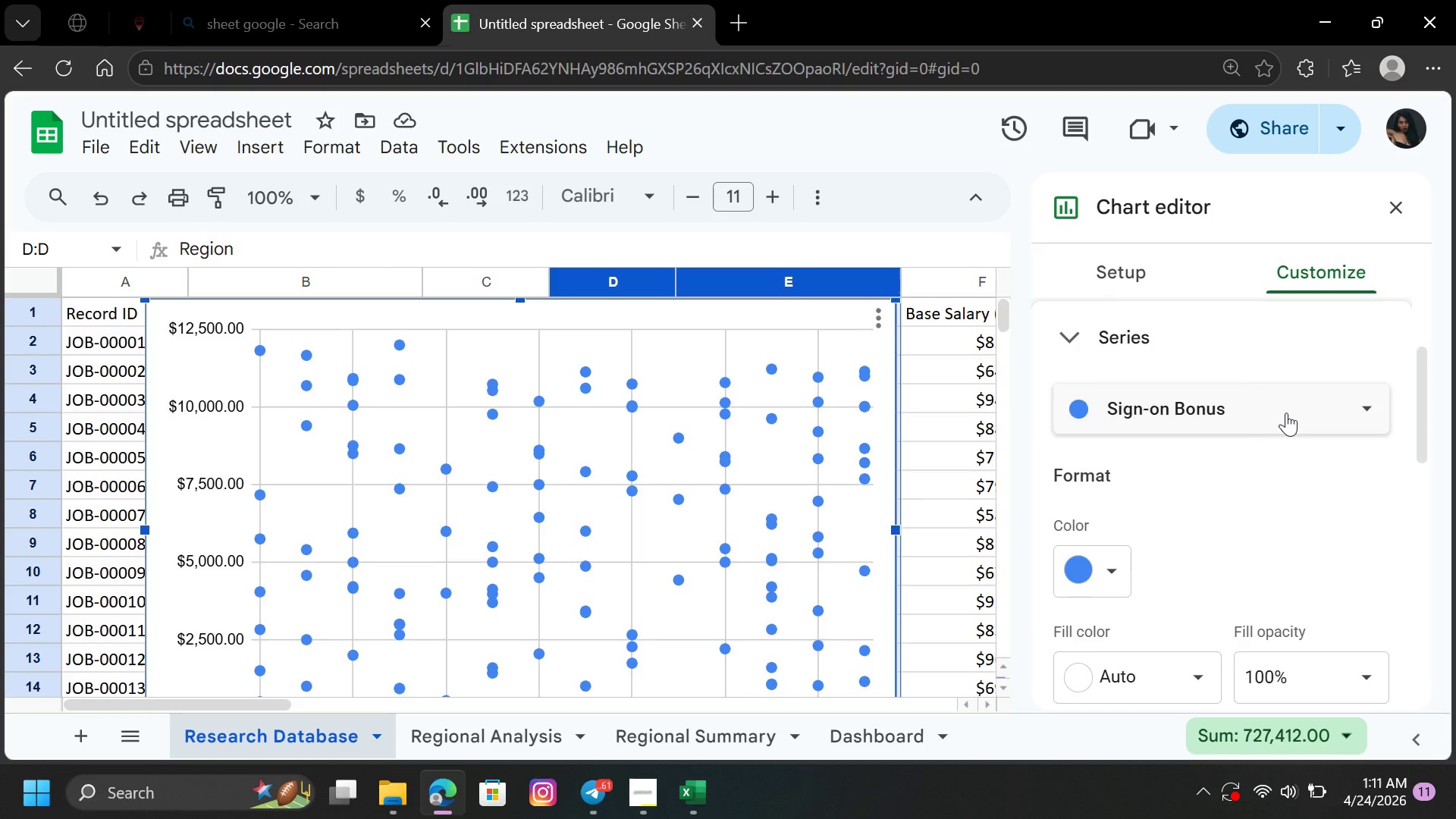 
triple_click([1286, 413])
 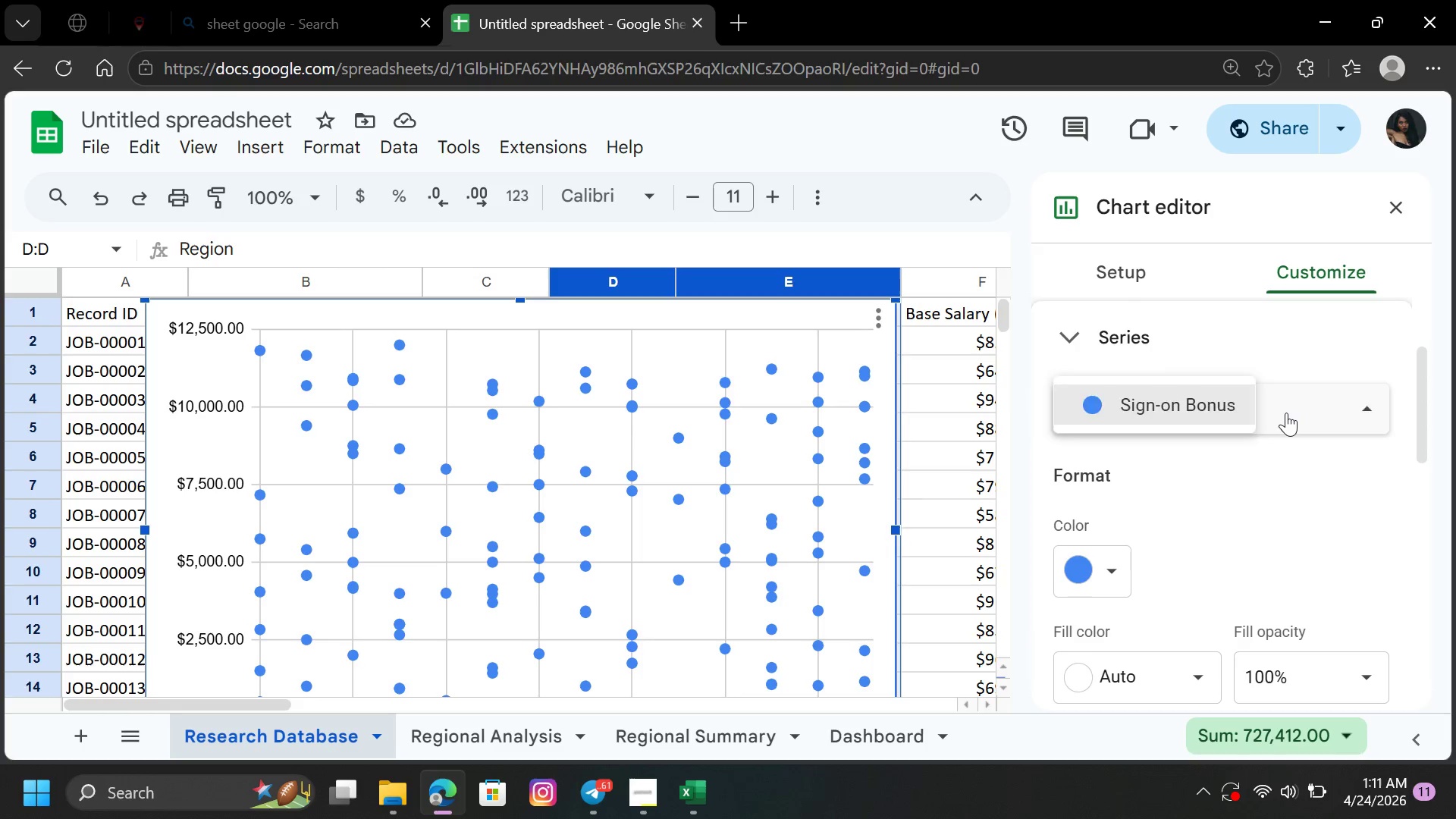 
triple_click([1286, 413])
 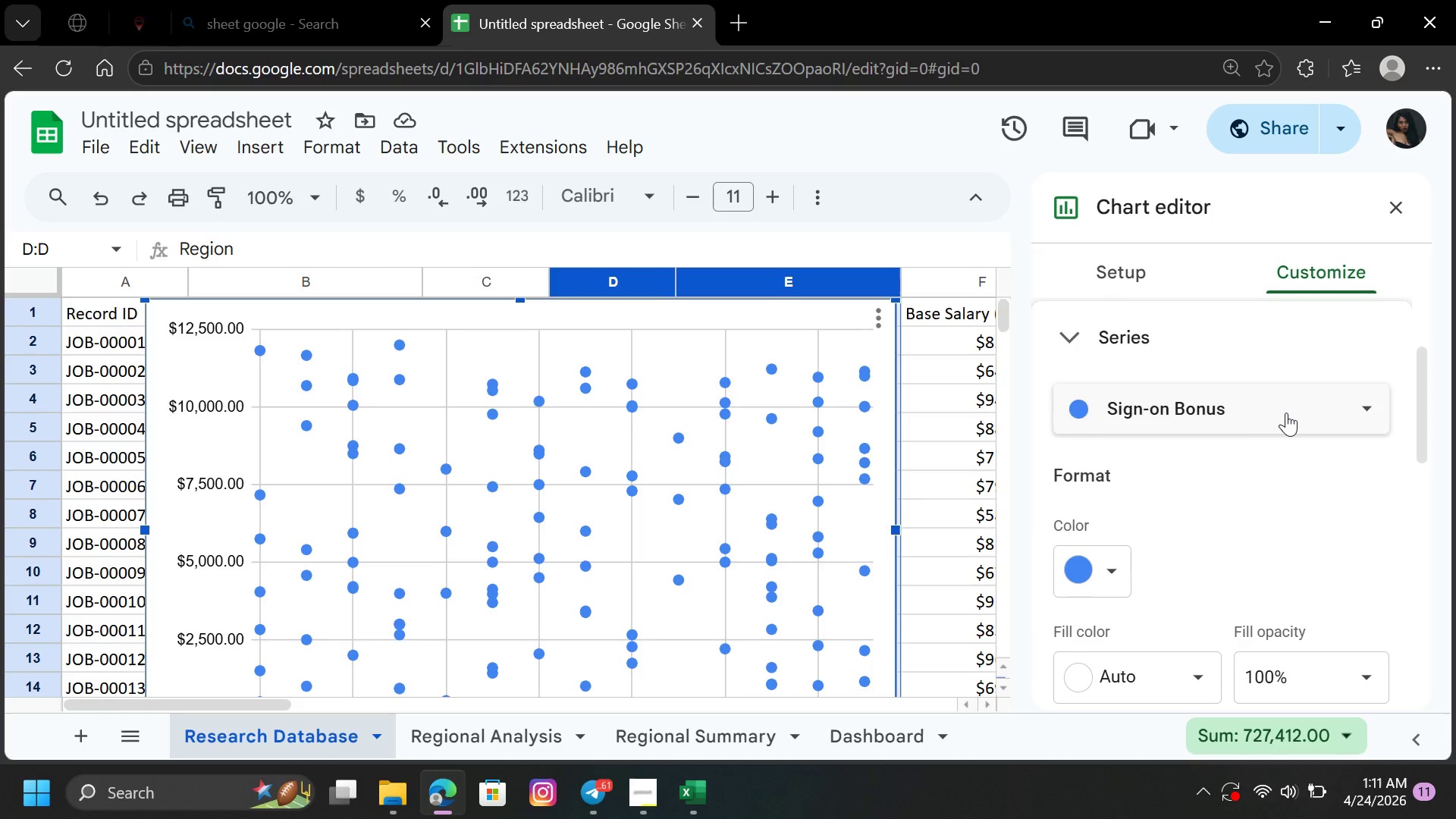 
triple_click([1286, 413])
 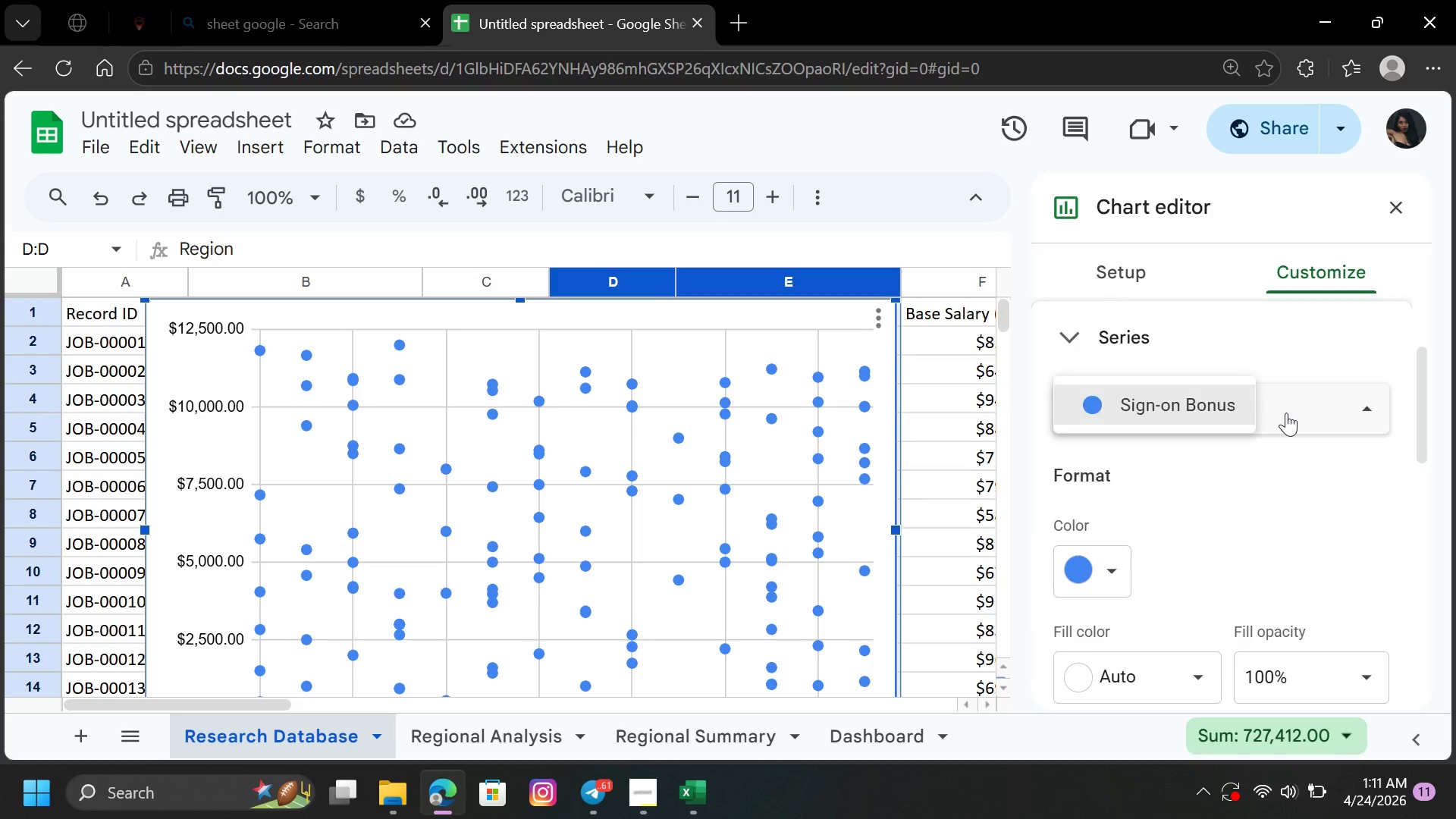 
triple_click([1286, 413])
 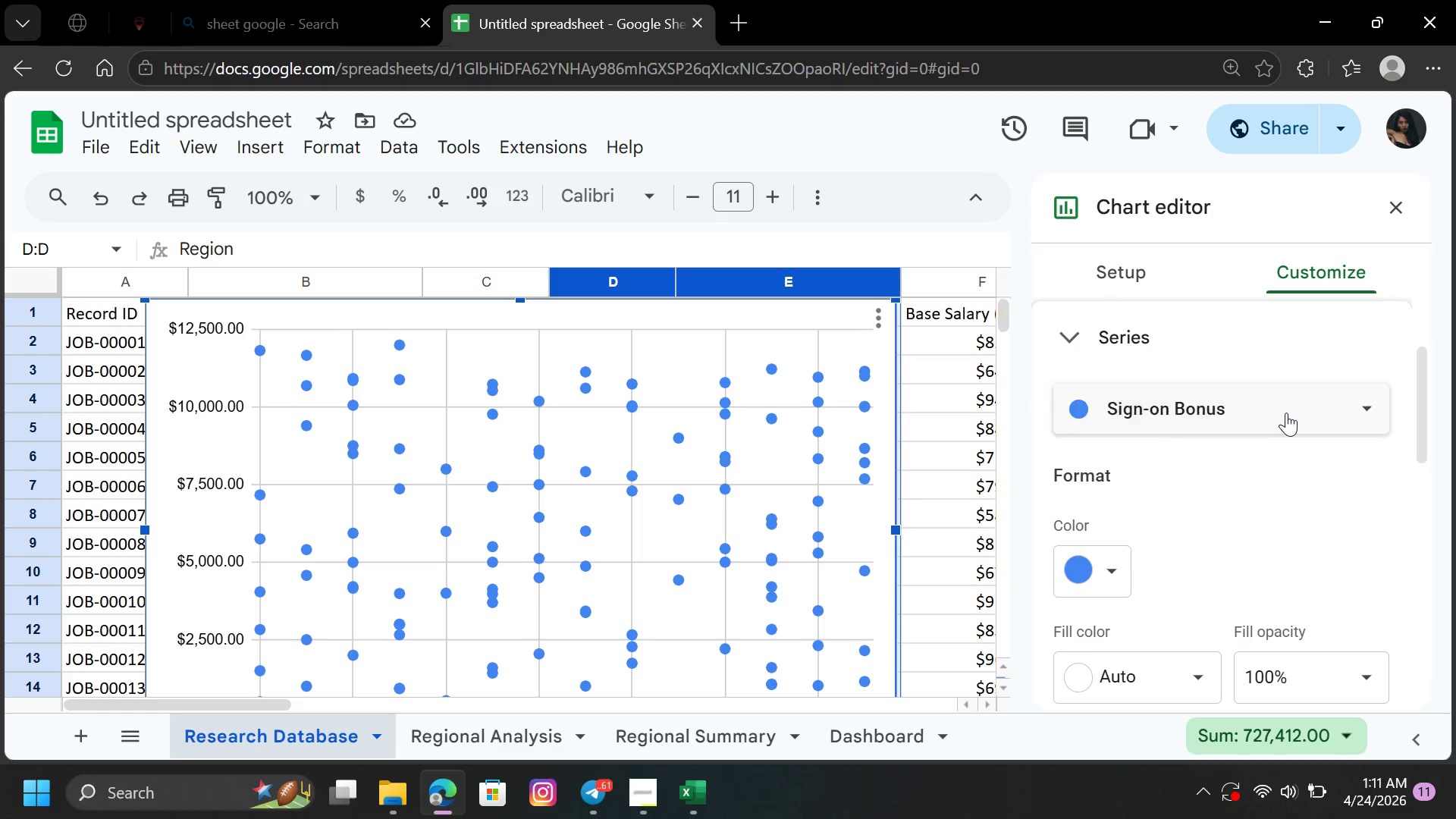 
triple_click([1286, 413])
 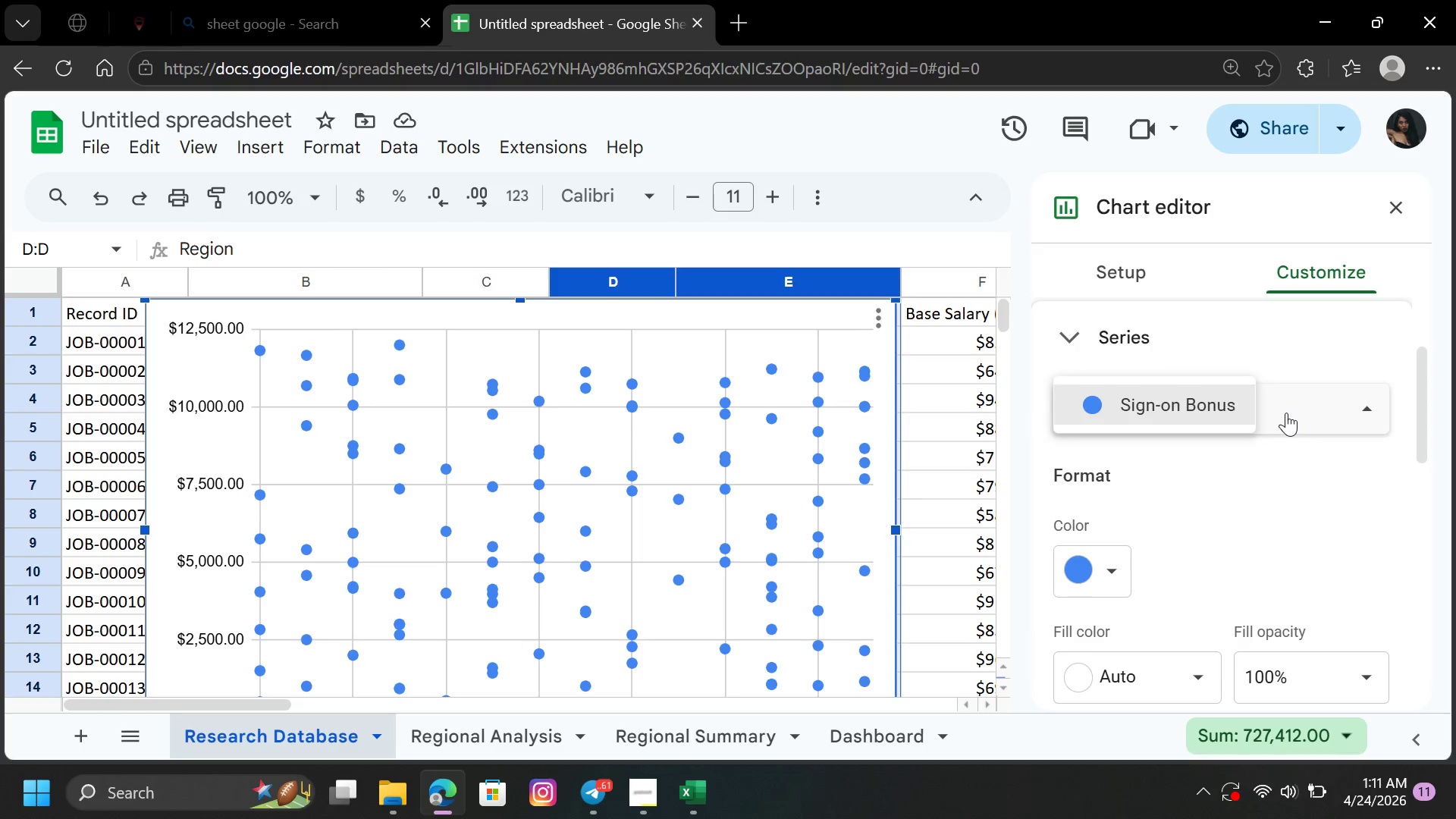 
triple_click([1286, 413])
 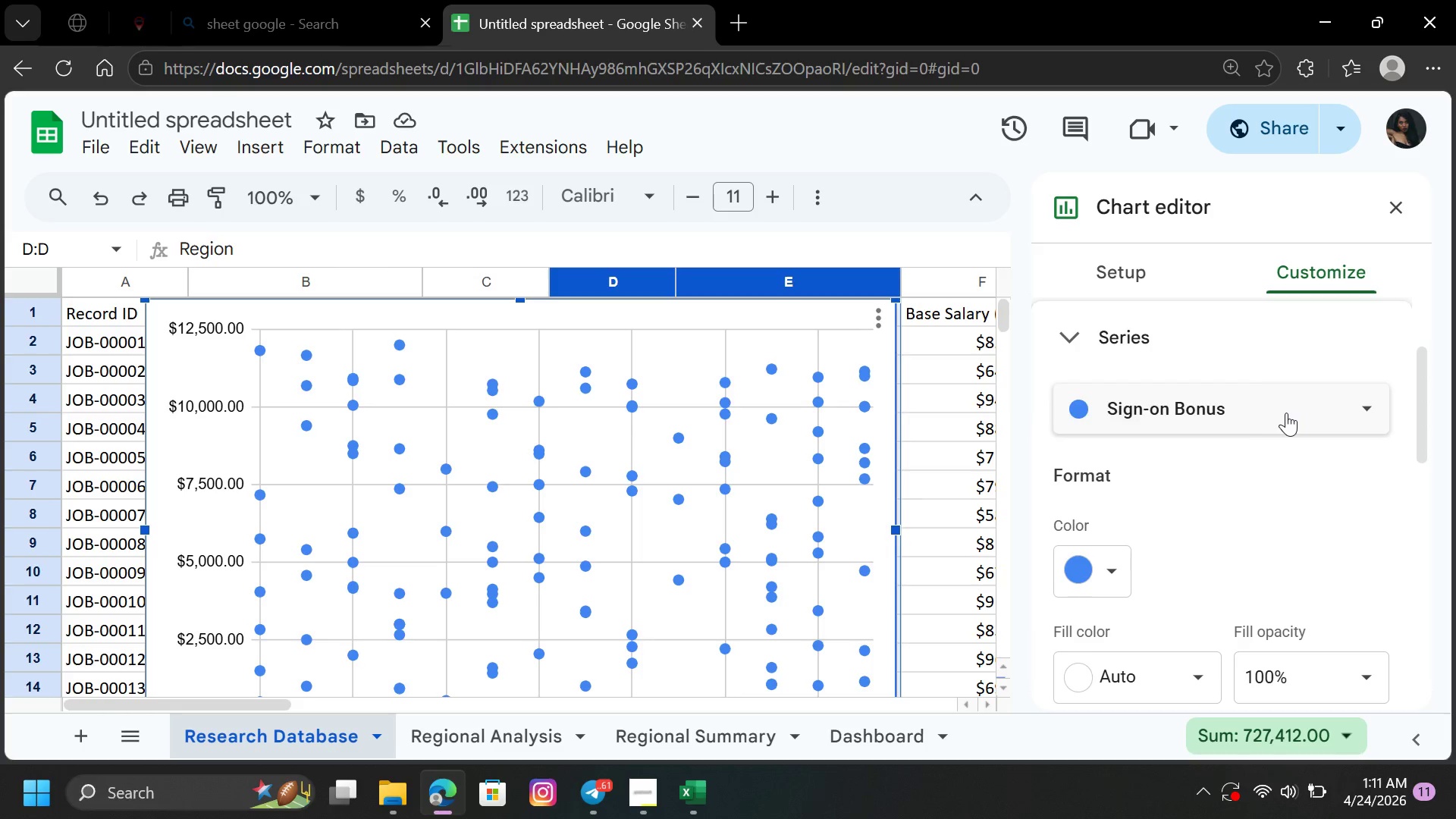 
triple_click([1286, 413])
 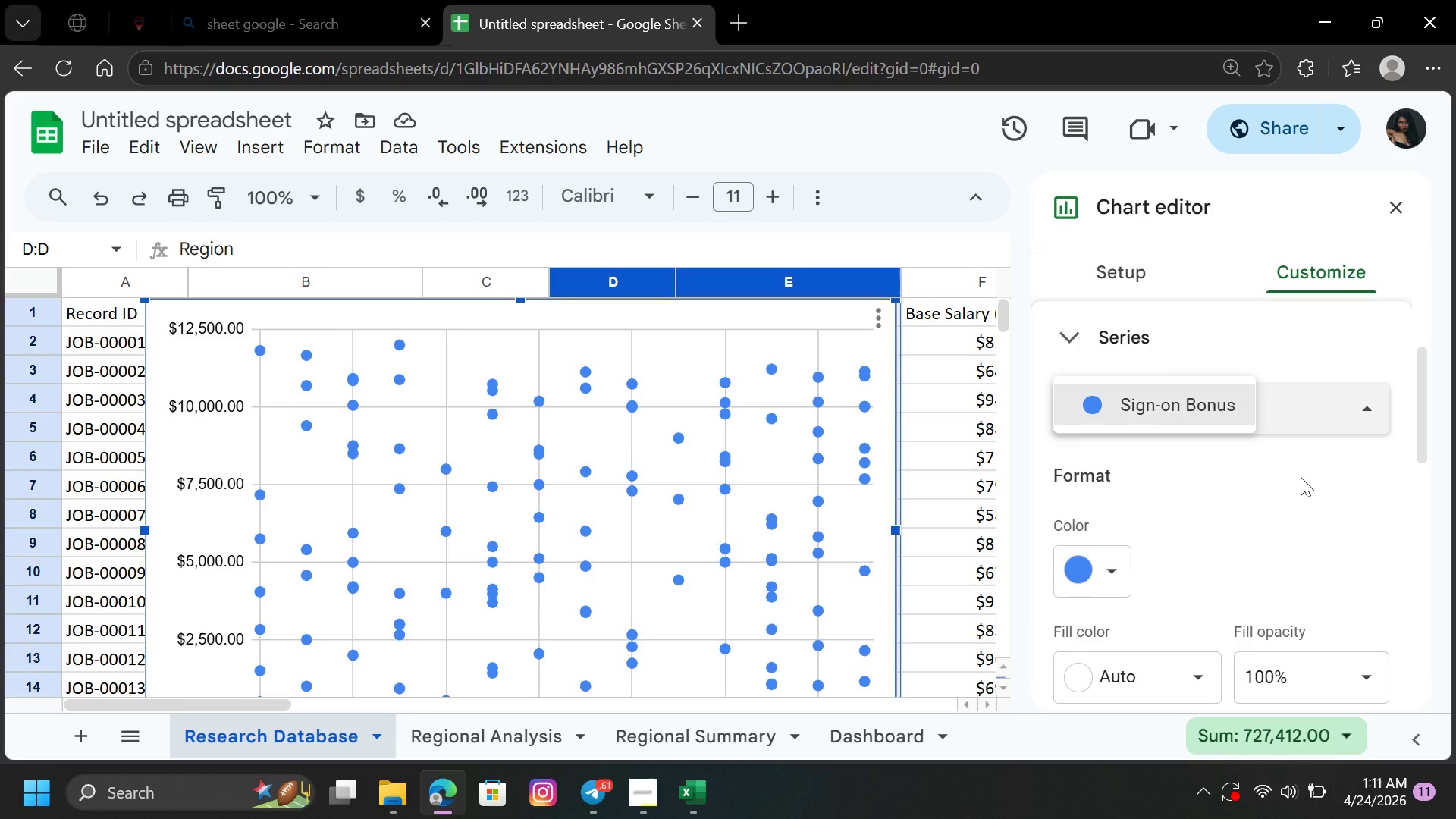 
wait(5.73)
 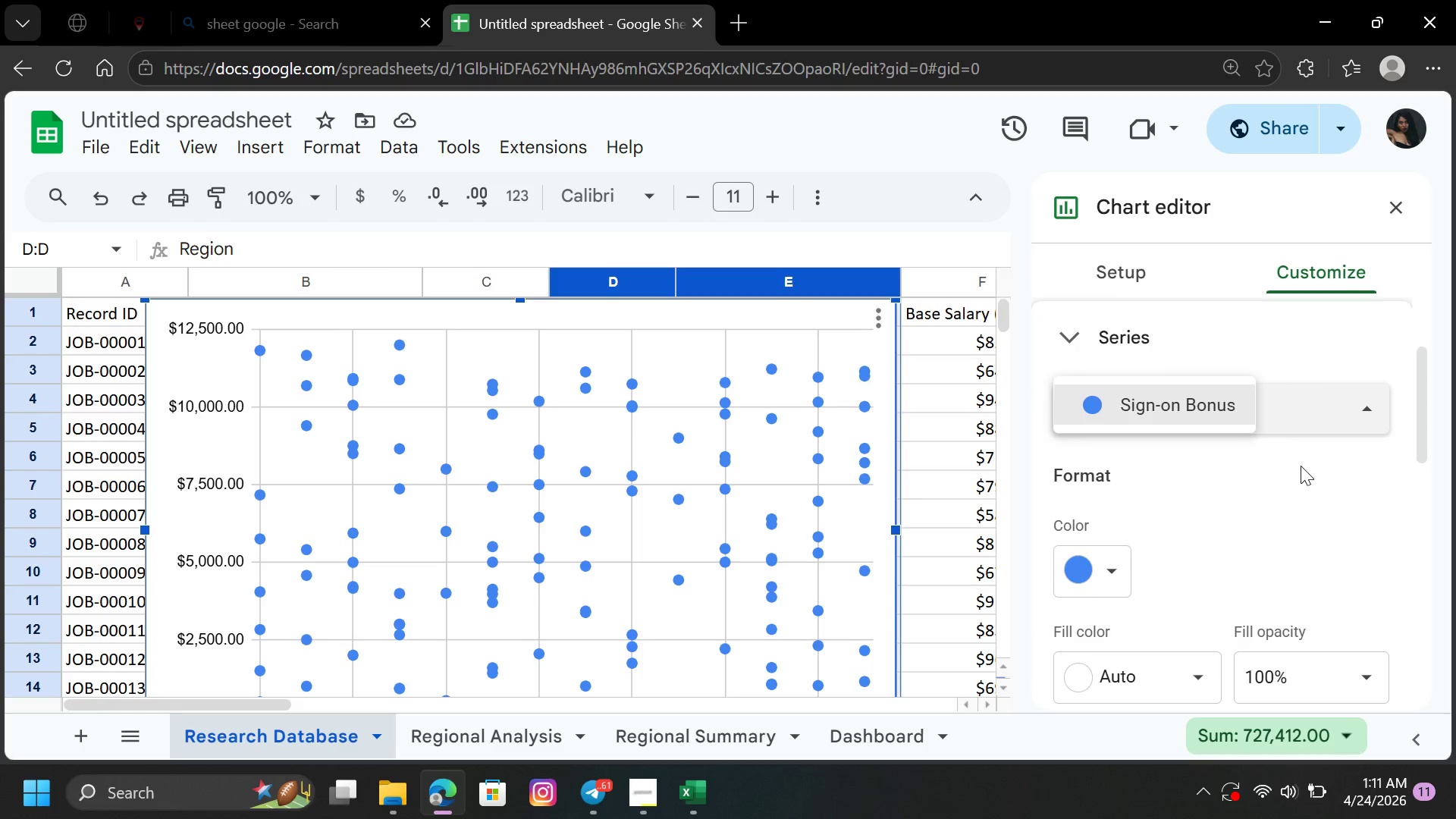 
left_click_drag(start_coordinate=[1421, 422], to_coordinate=[1424, 435])
 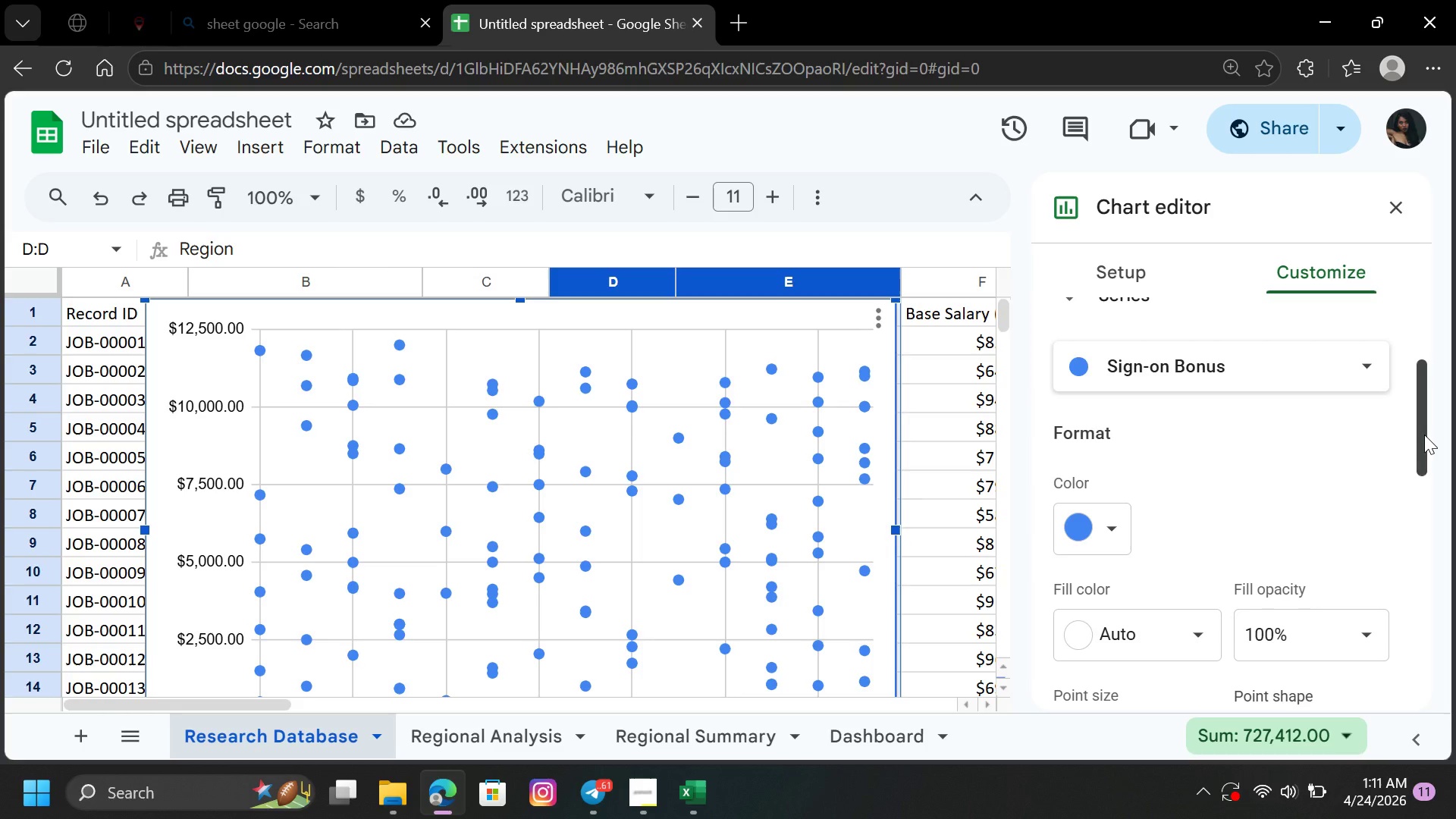 
wait(23.64)
 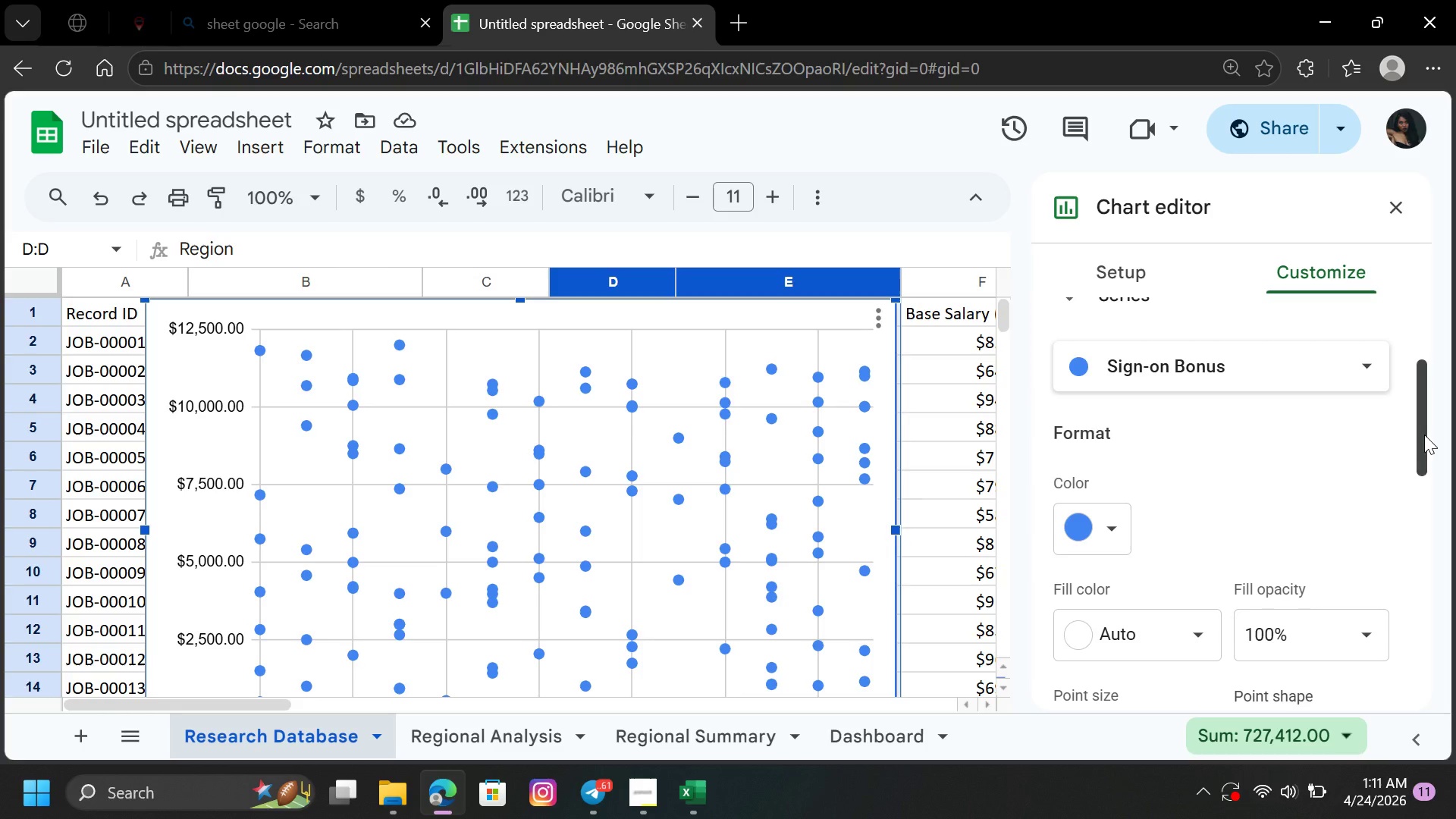 
left_click_drag(start_coordinate=[1416, 422], to_coordinate=[1419, 403])
 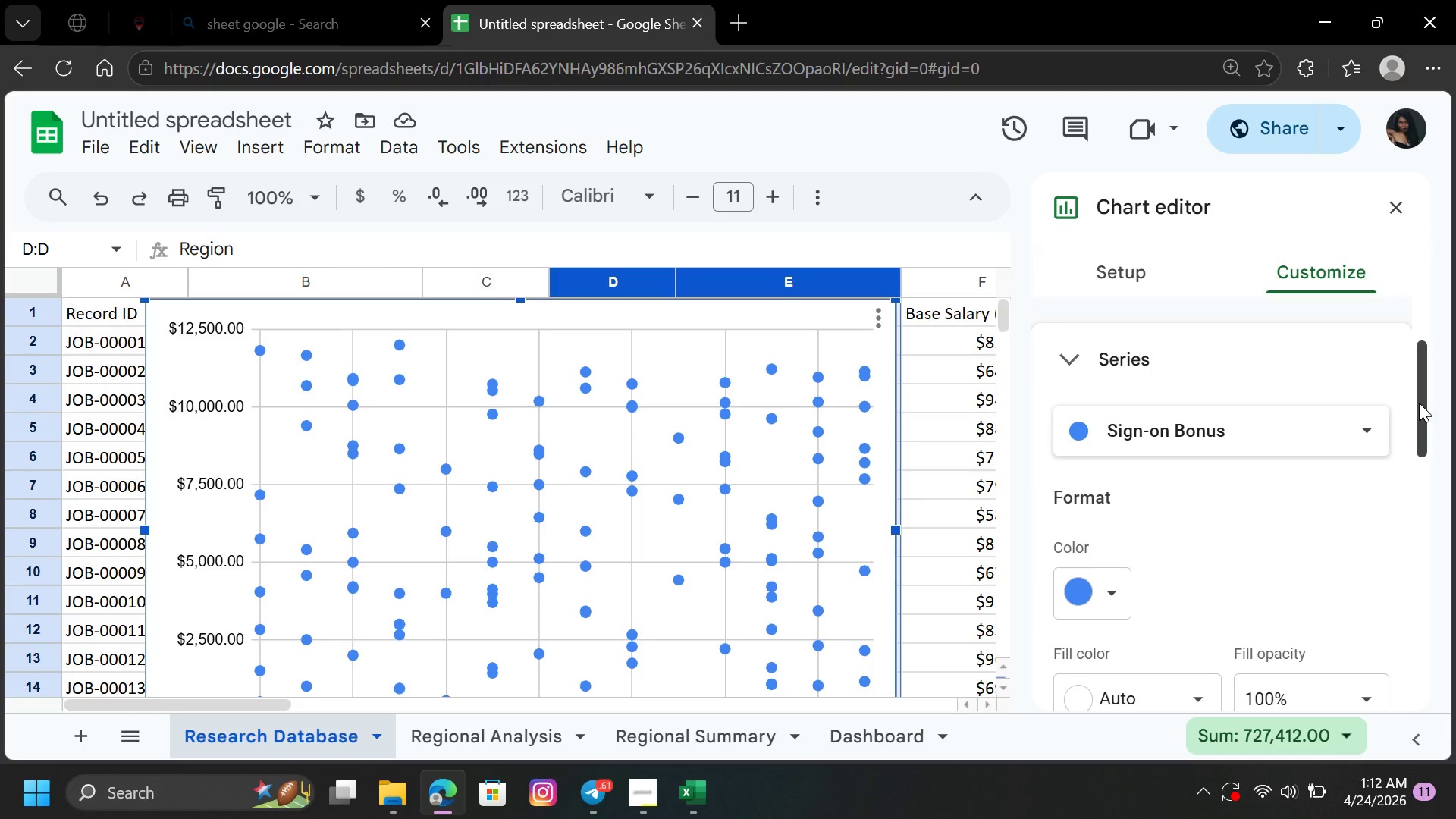 
wait(43.3)
 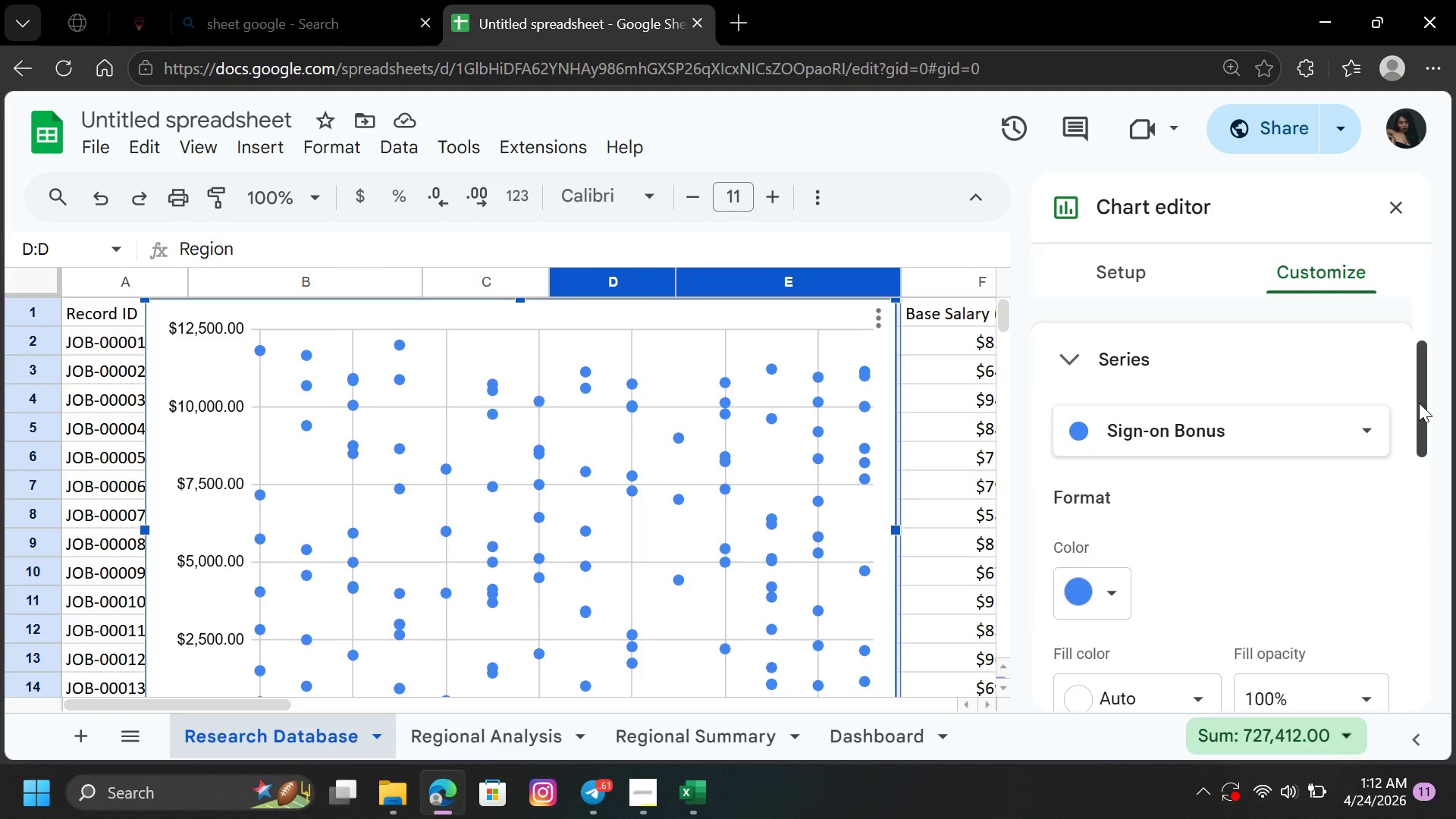 
left_click_drag(start_coordinate=[1421, 422], to_coordinate=[1454, 818])
 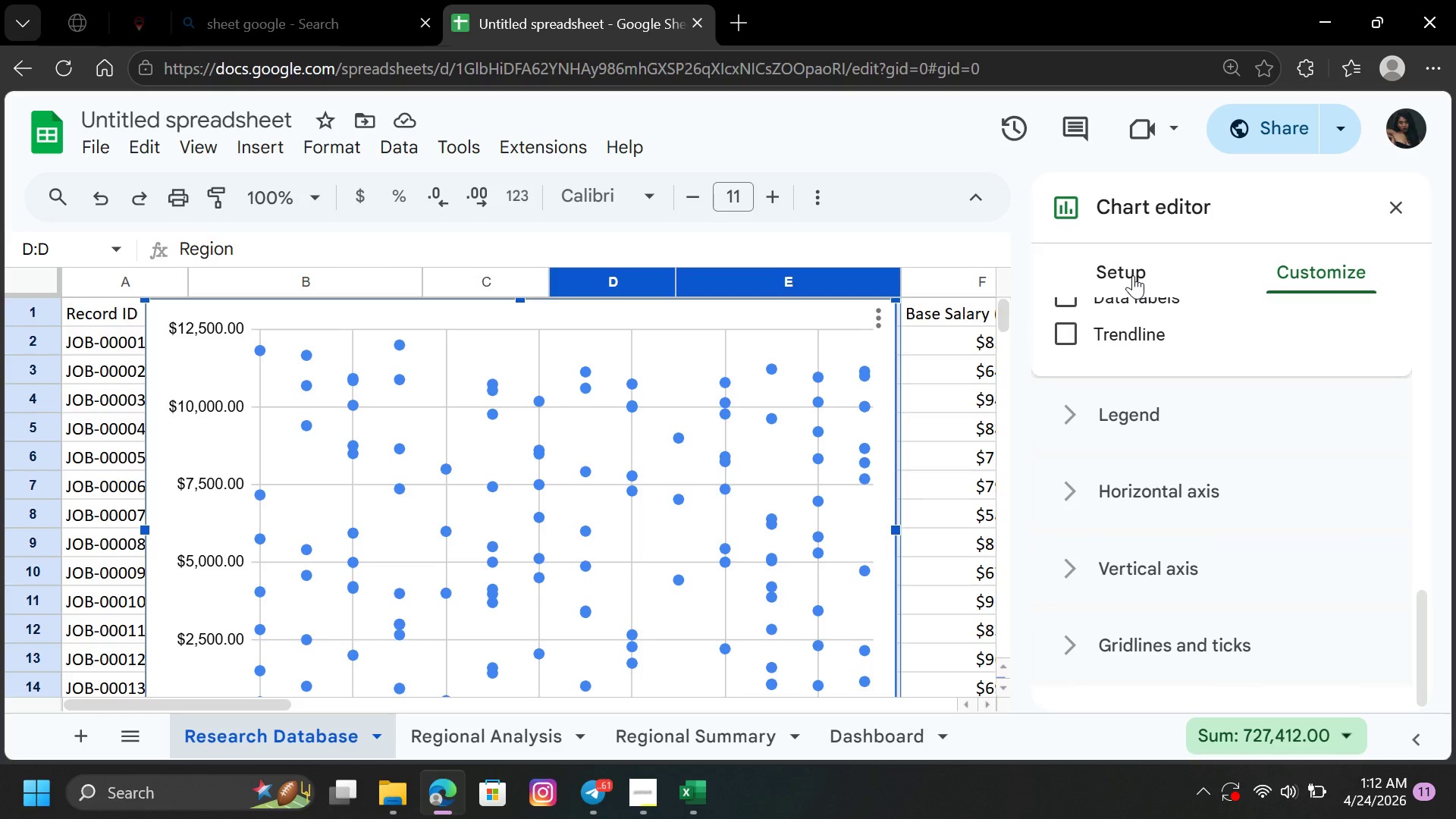 
left_click([1130, 269])
 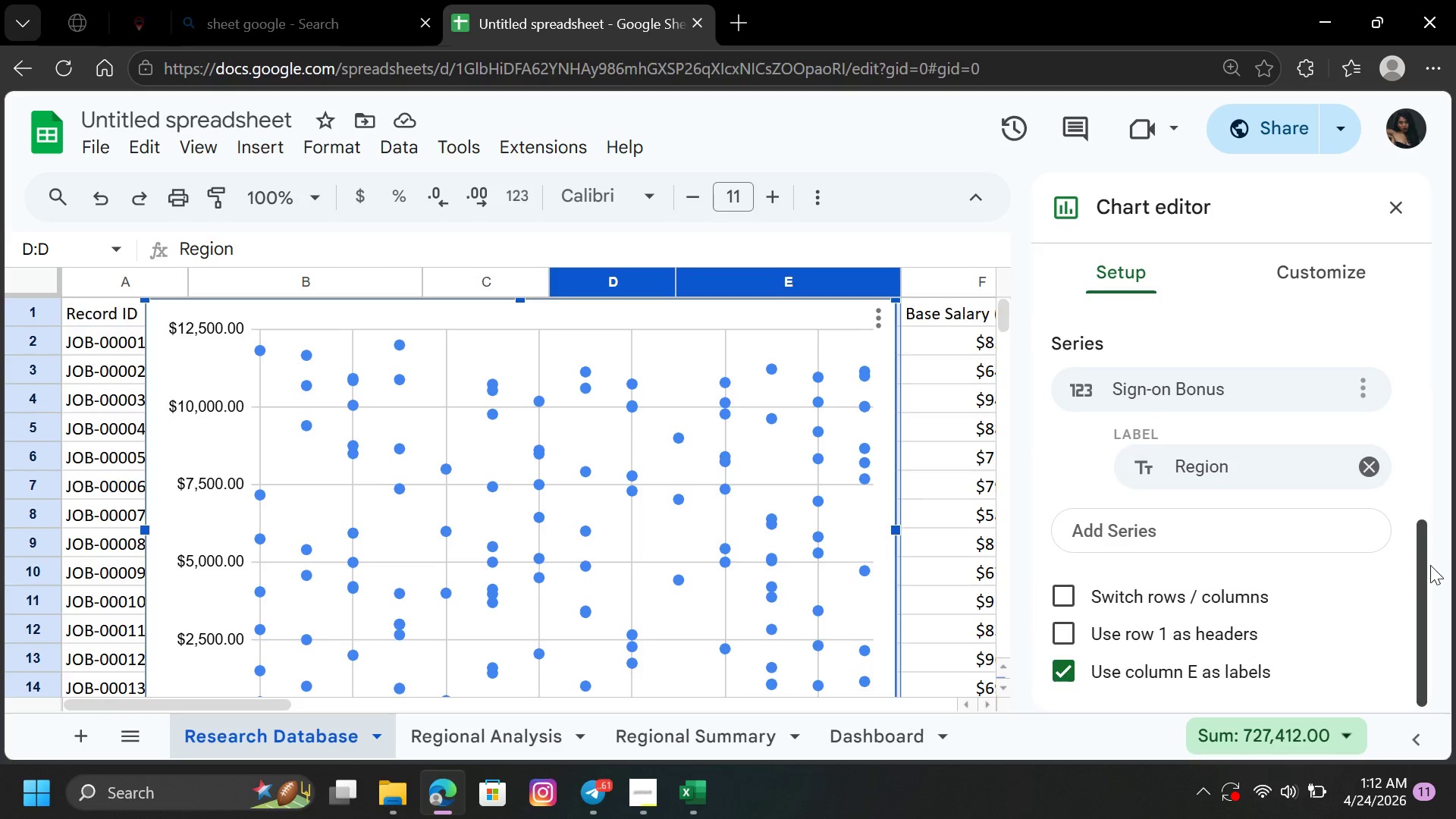 
left_click_drag(start_coordinate=[1422, 579], to_coordinate=[1422, 509])
 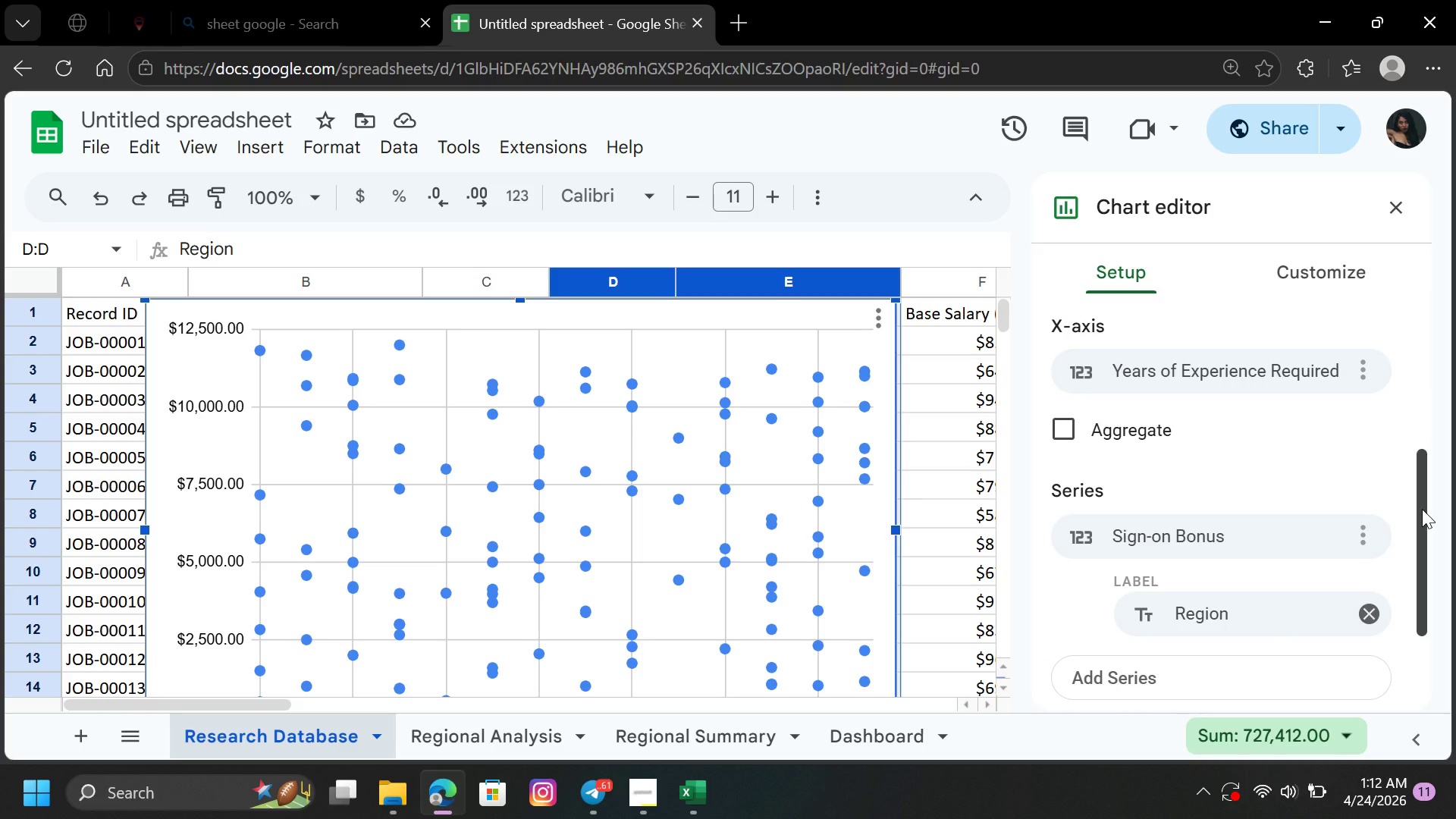 
wait(6.33)
 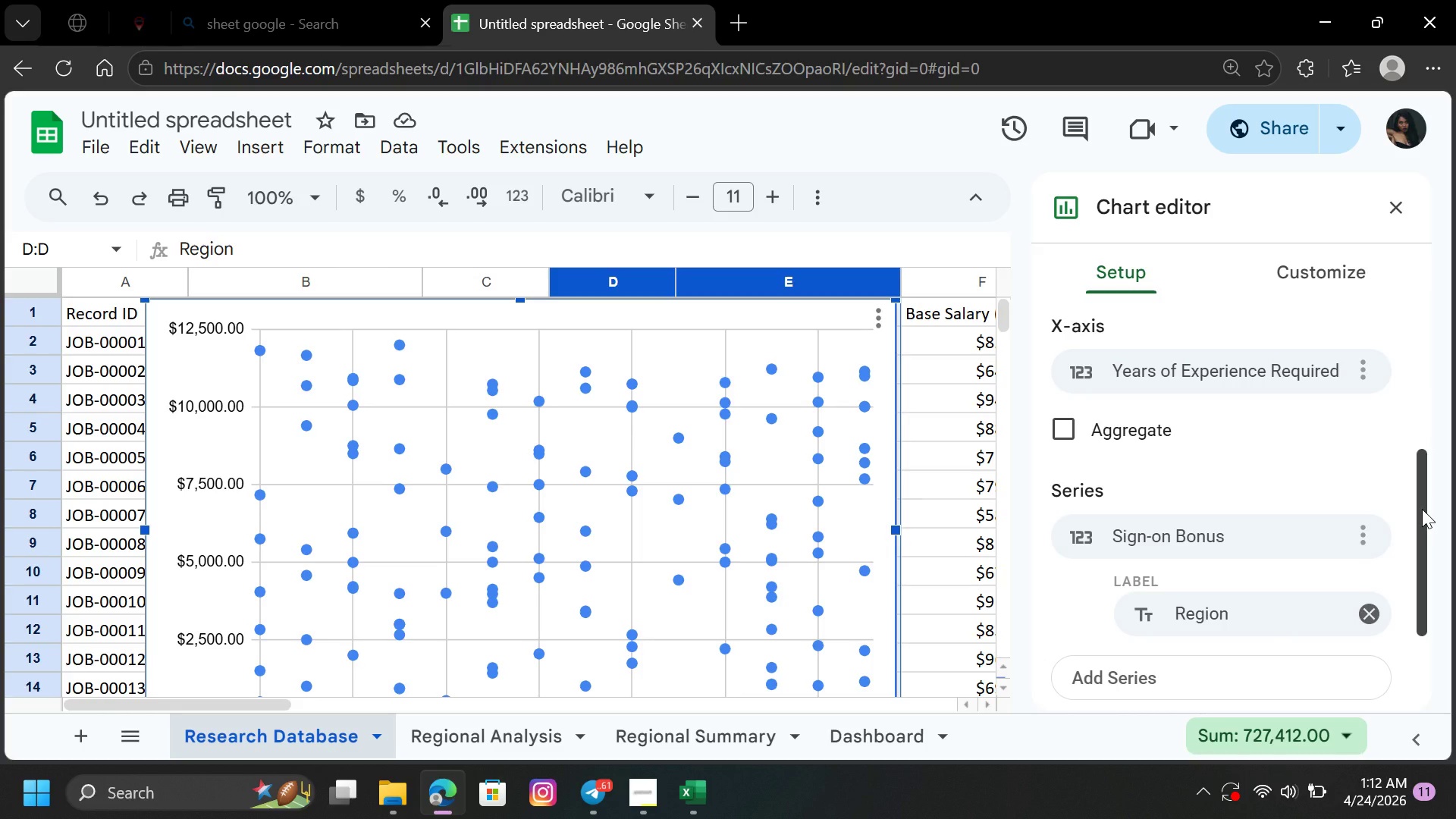 
left_click([1370, 370])
 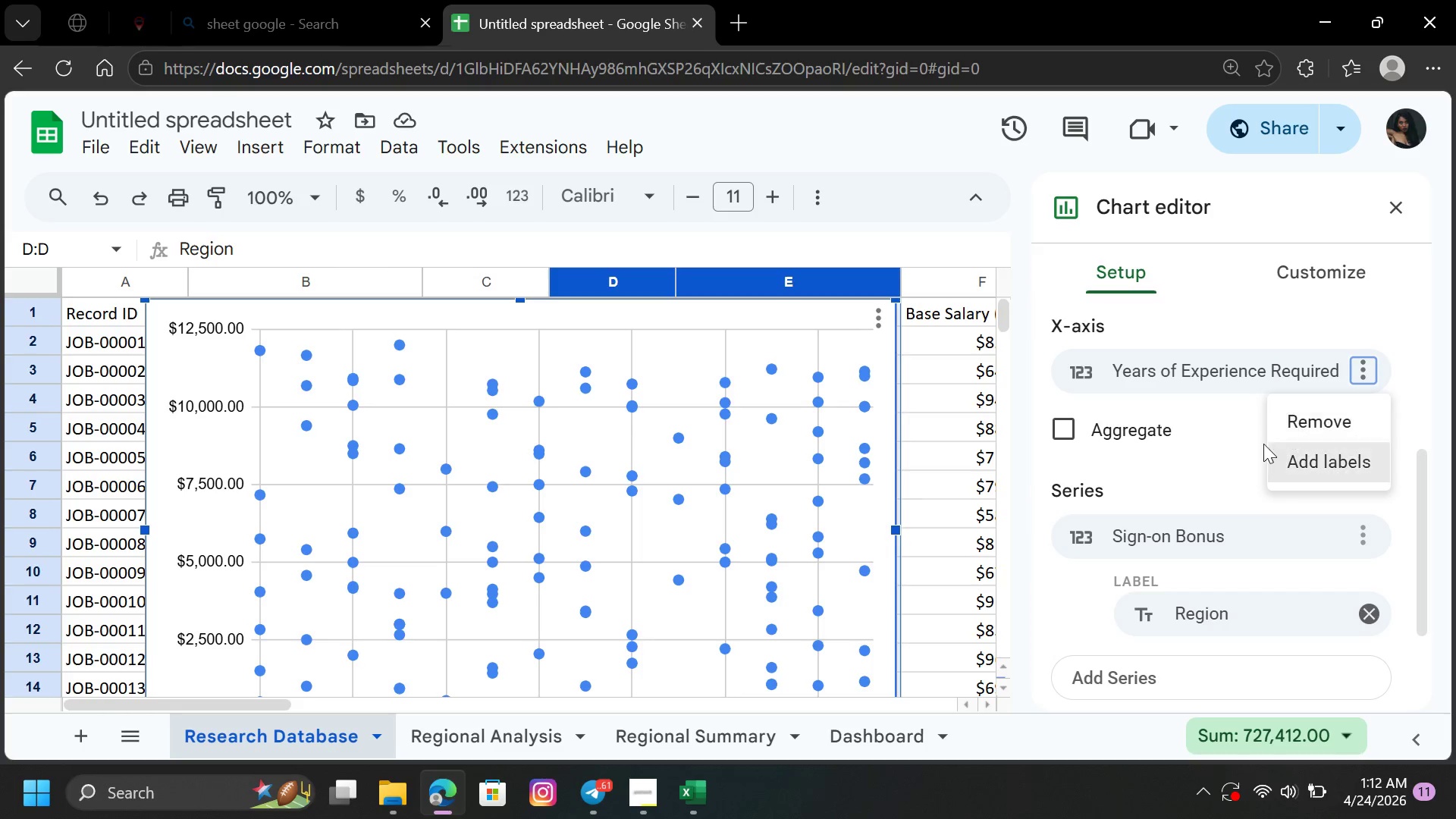 
left_click([1253, 447])
 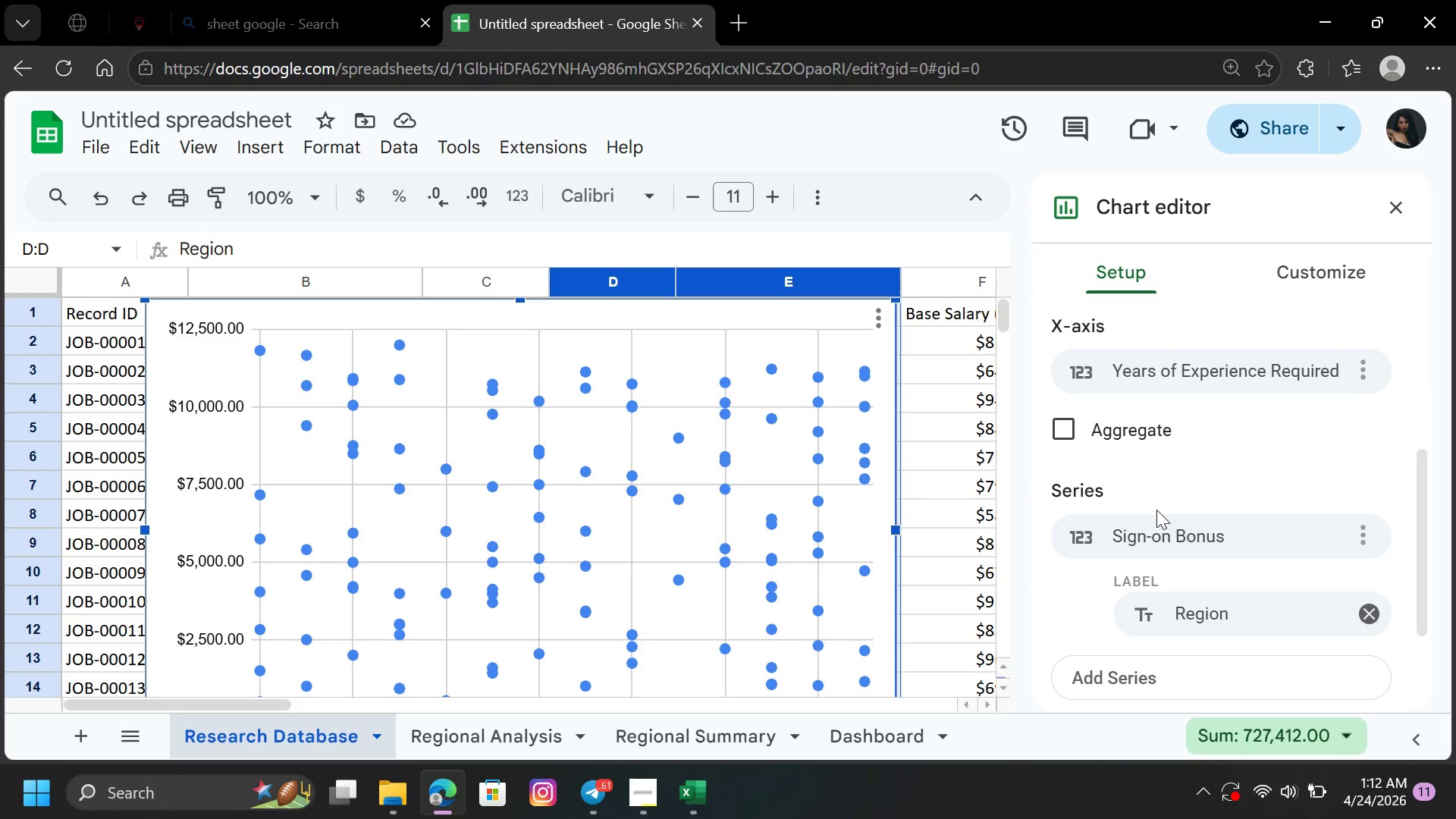 
wait(9.53)
 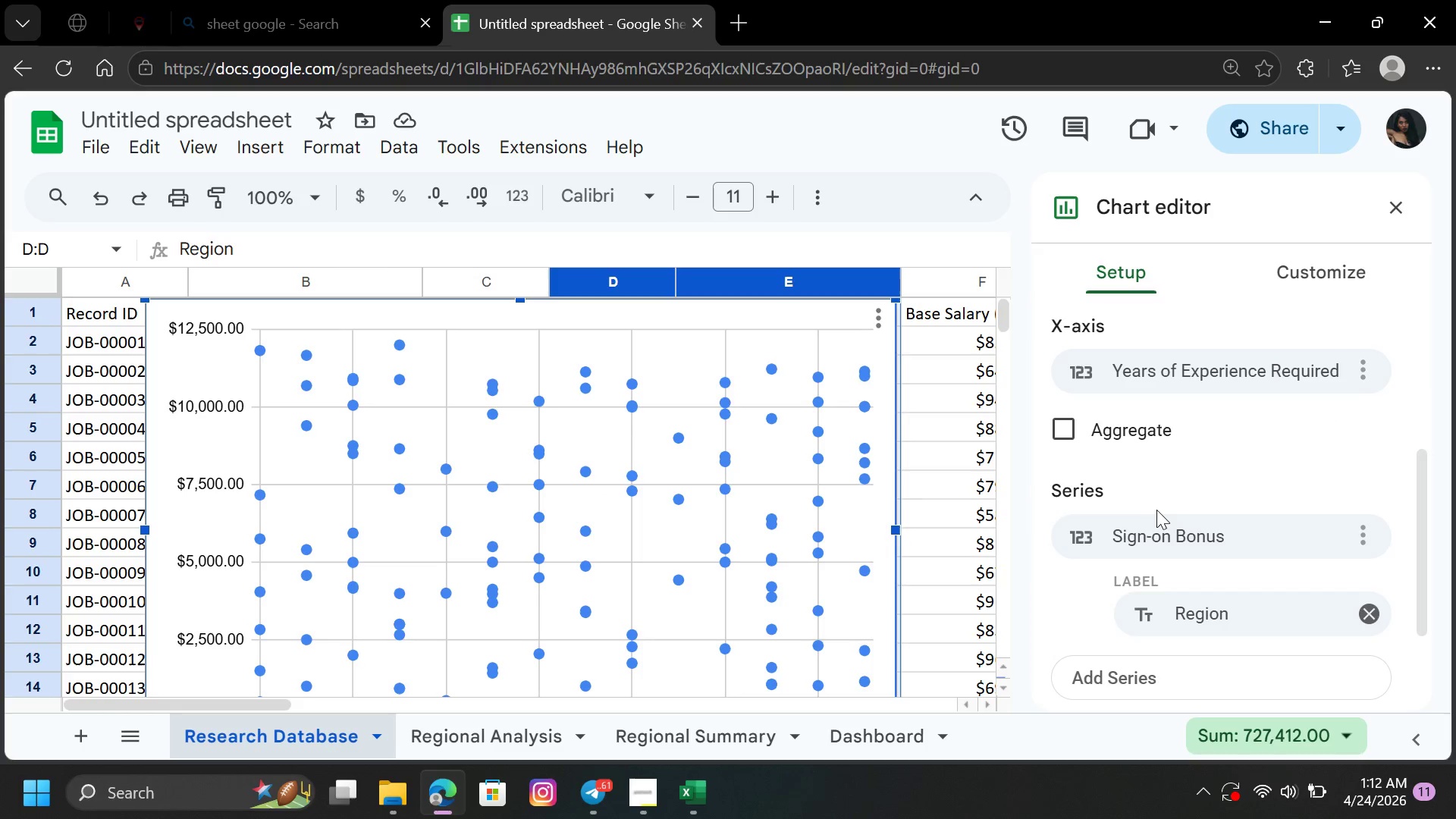 
left_click([1228, 617])
 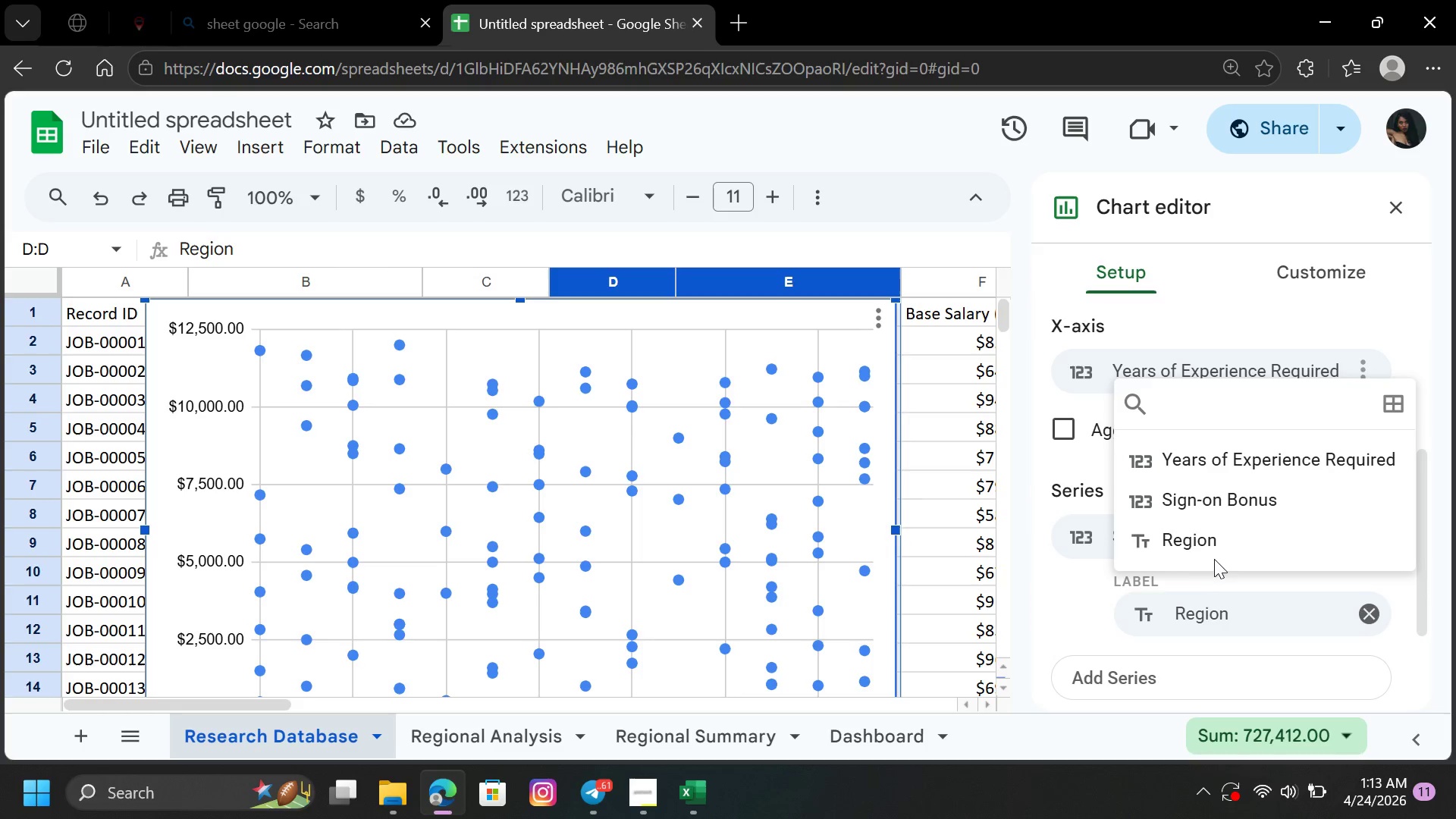 
left_click([1203, 554])
 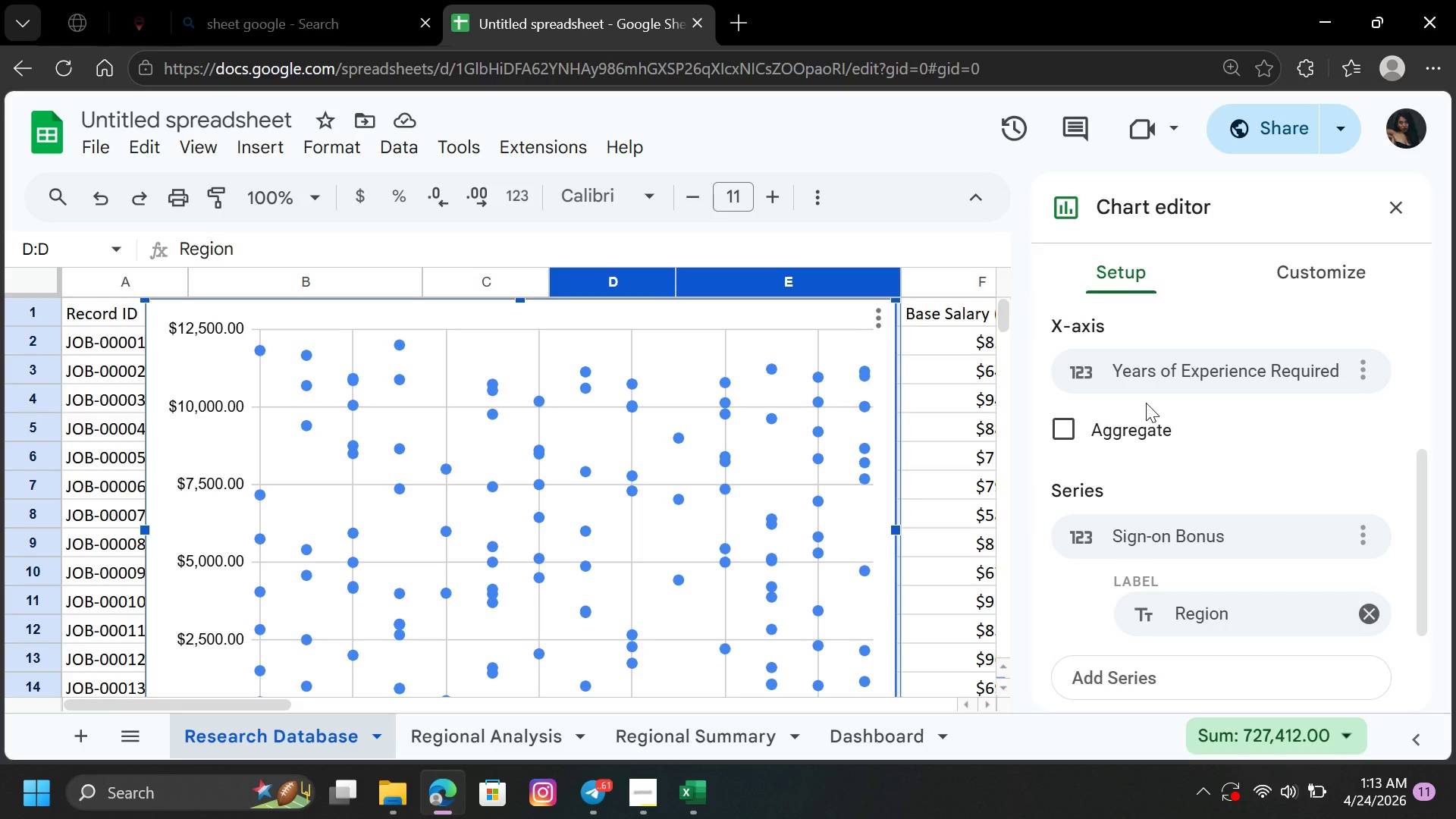 
wait(20.64)
 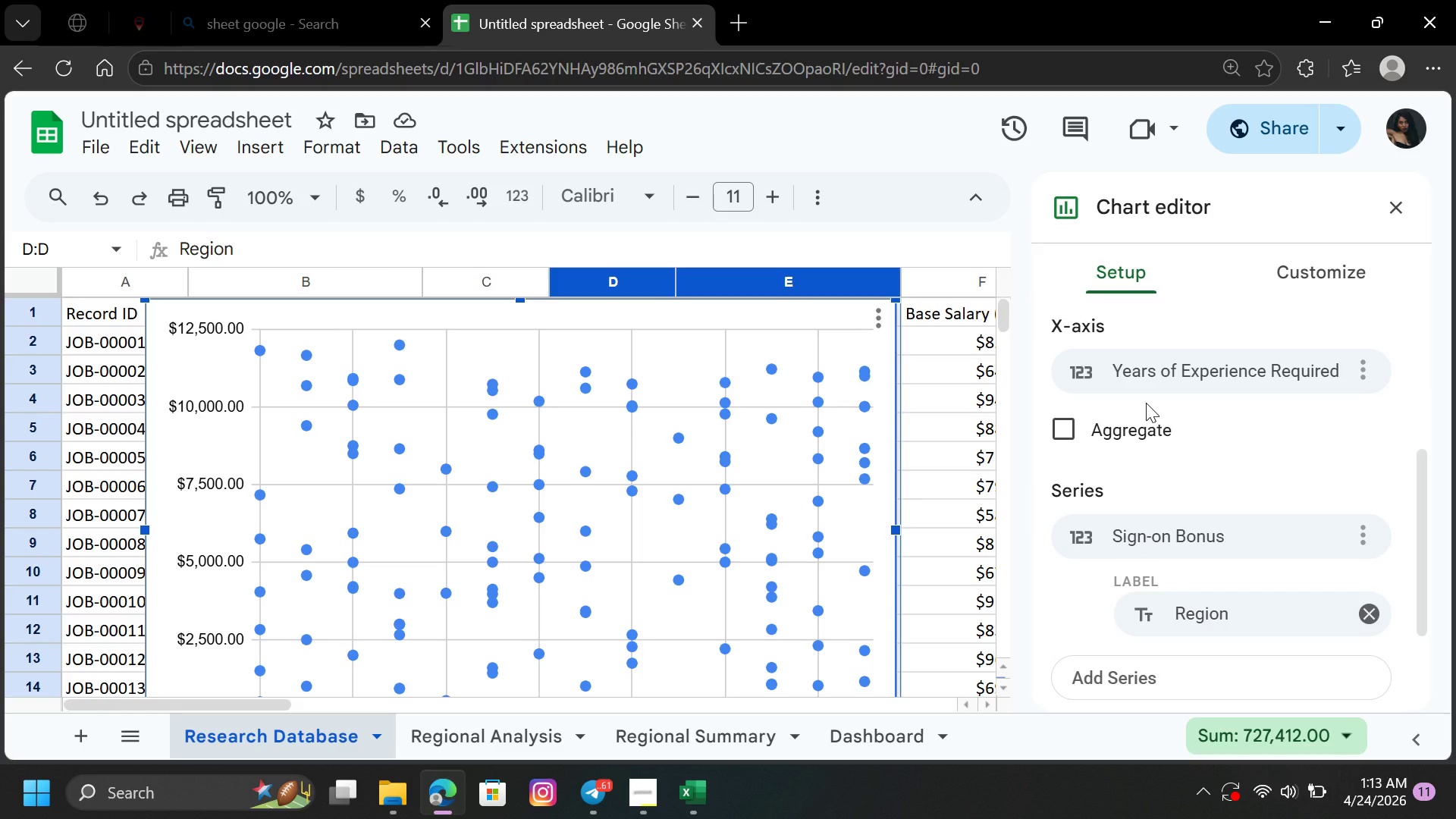 
left_click([1200, 535])
 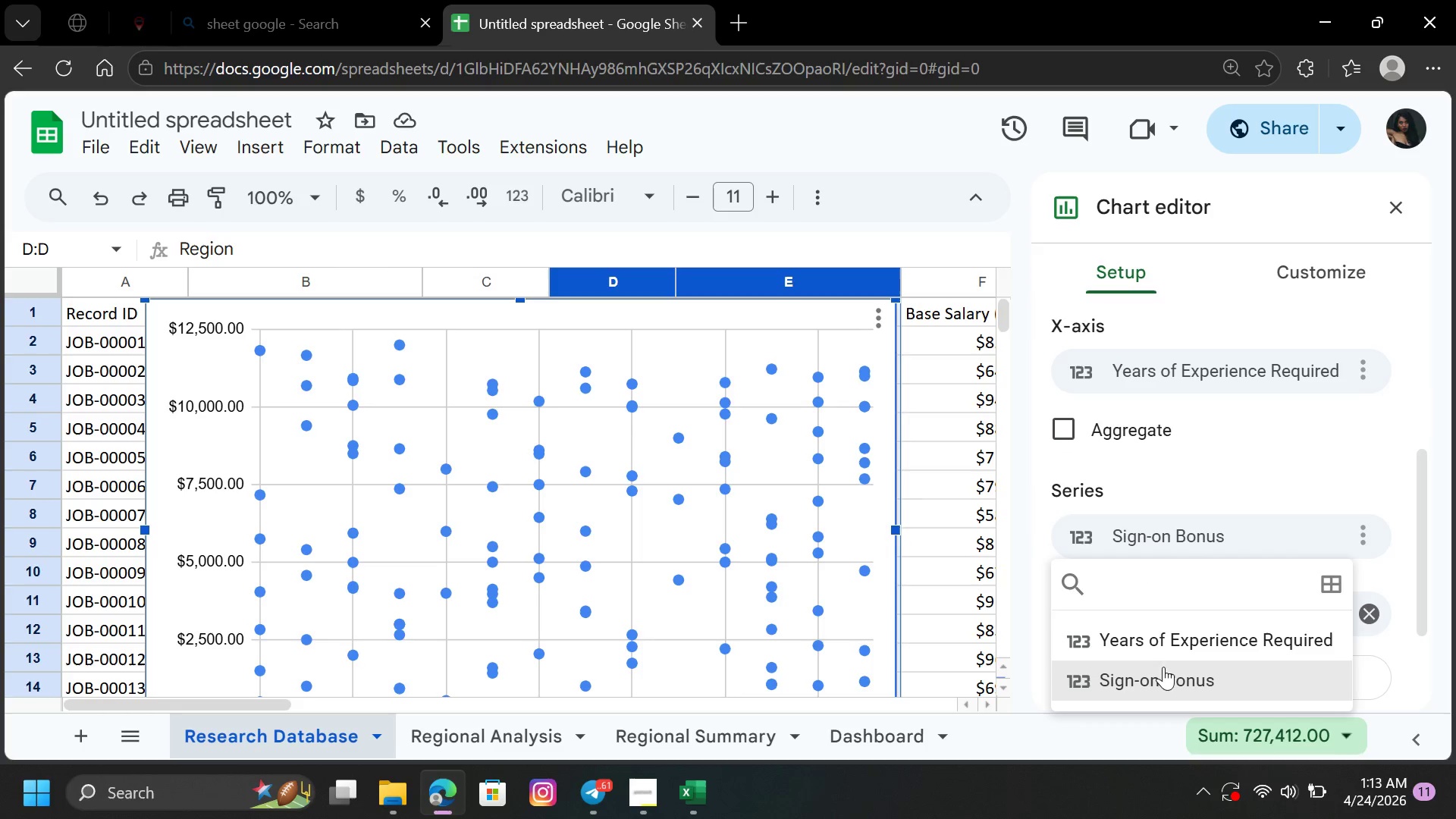 
left_click([1163, 676])
 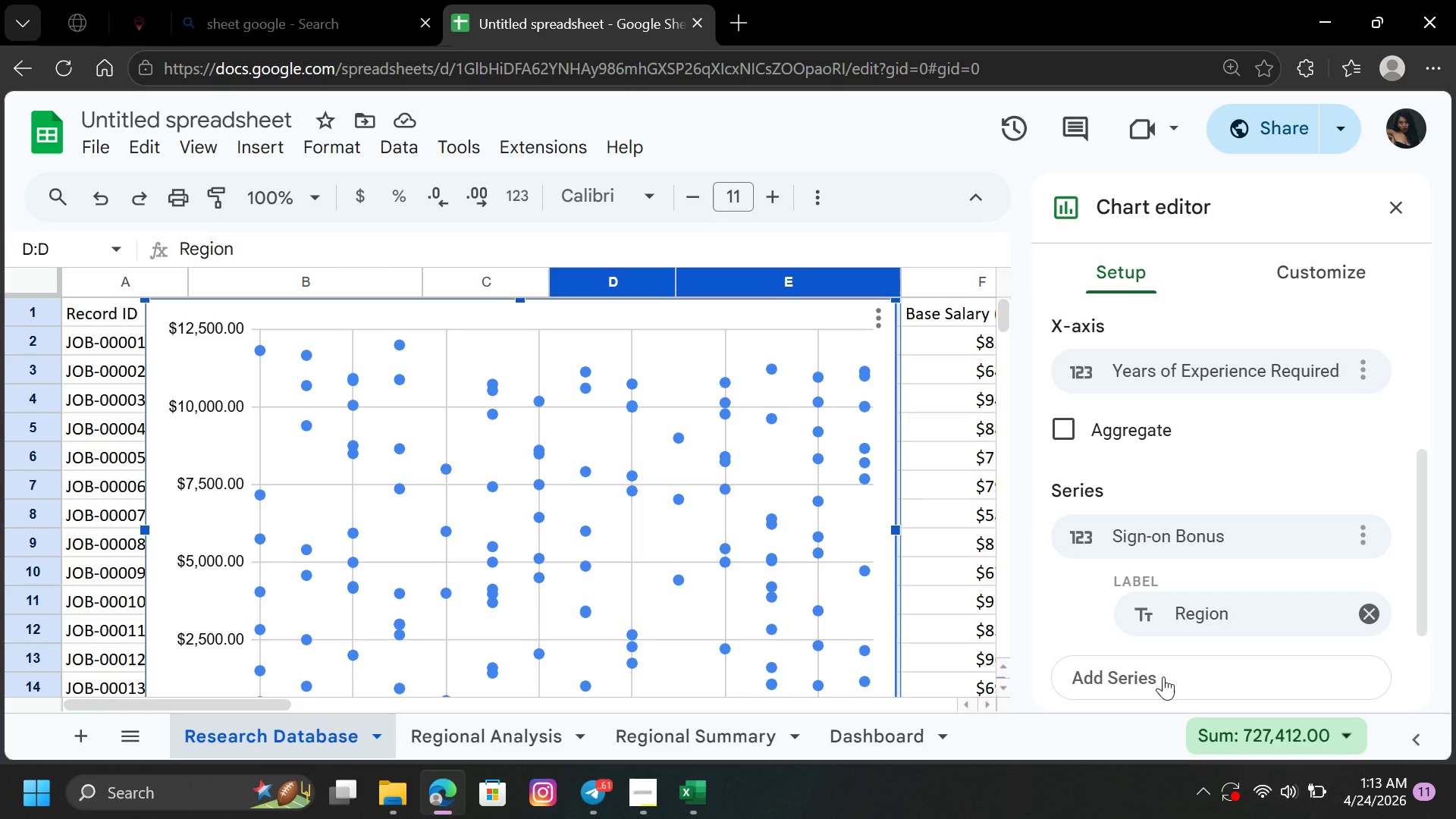 
wait(29.62)
 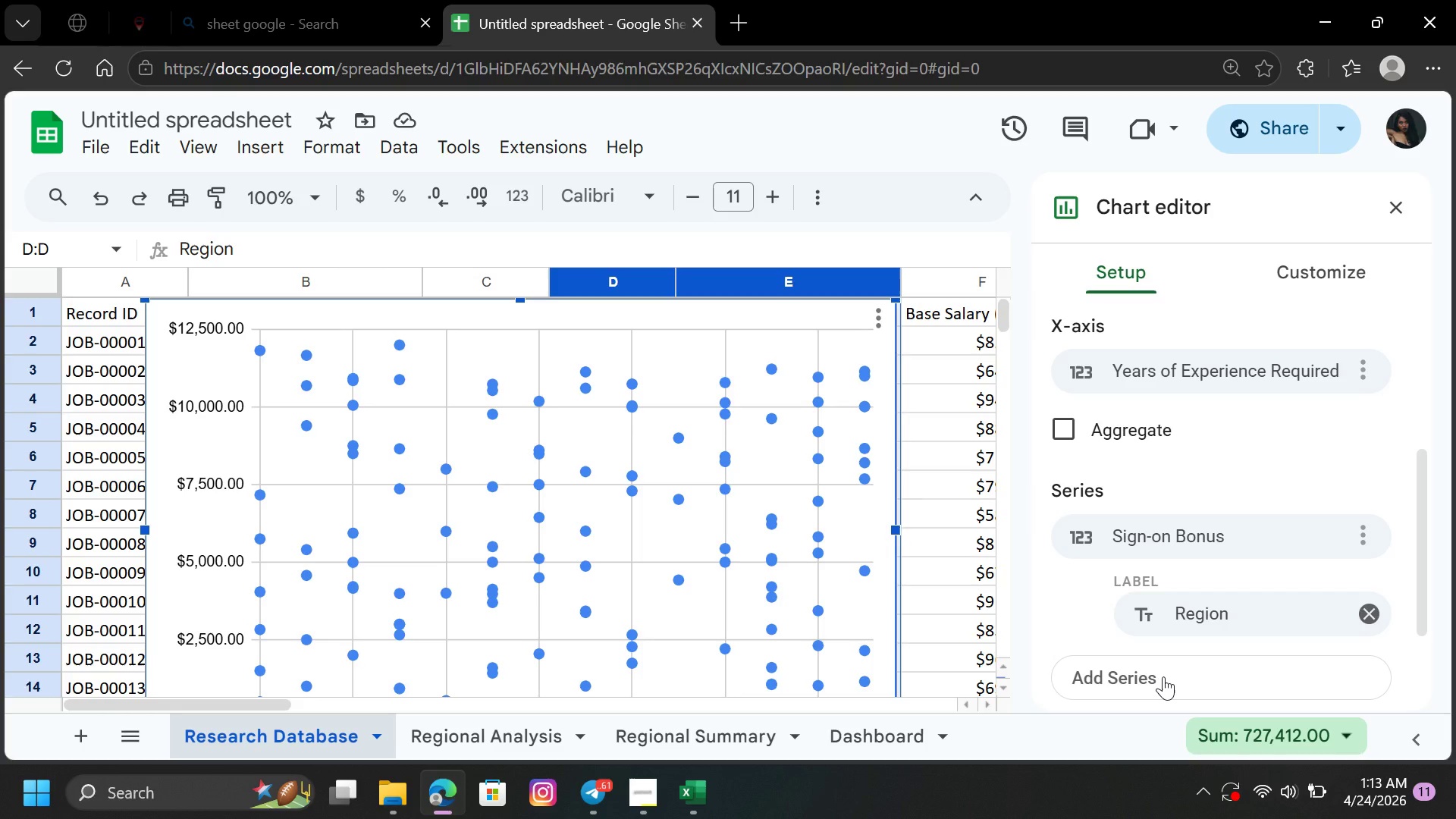 
left_click_drag(start_coordinate=[1423, 551], to_coordinate=[1424, 640])
 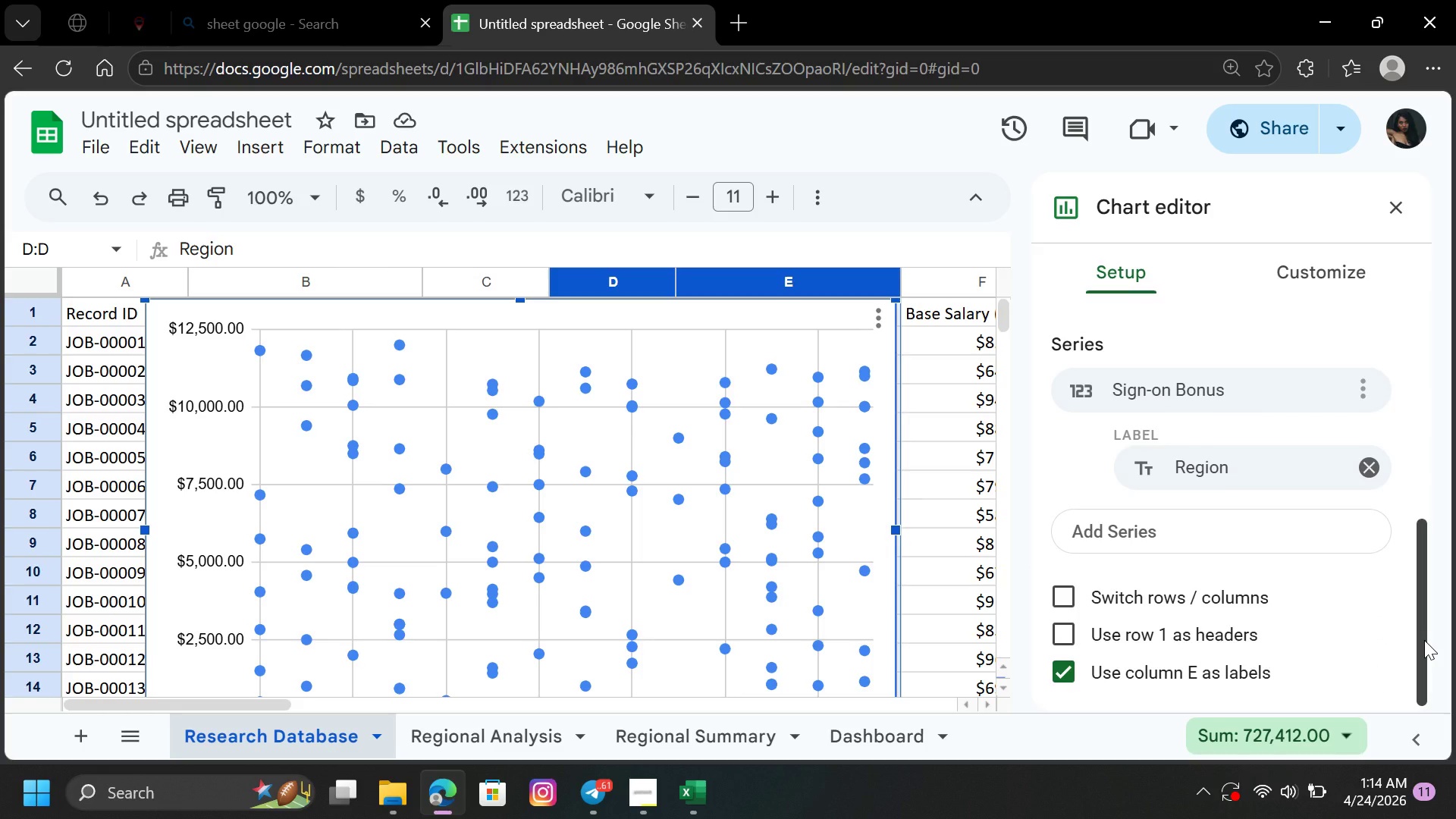 
left_click_drag(start_coordinate=[1423, 640], to_coordinate=[1430, 564])
 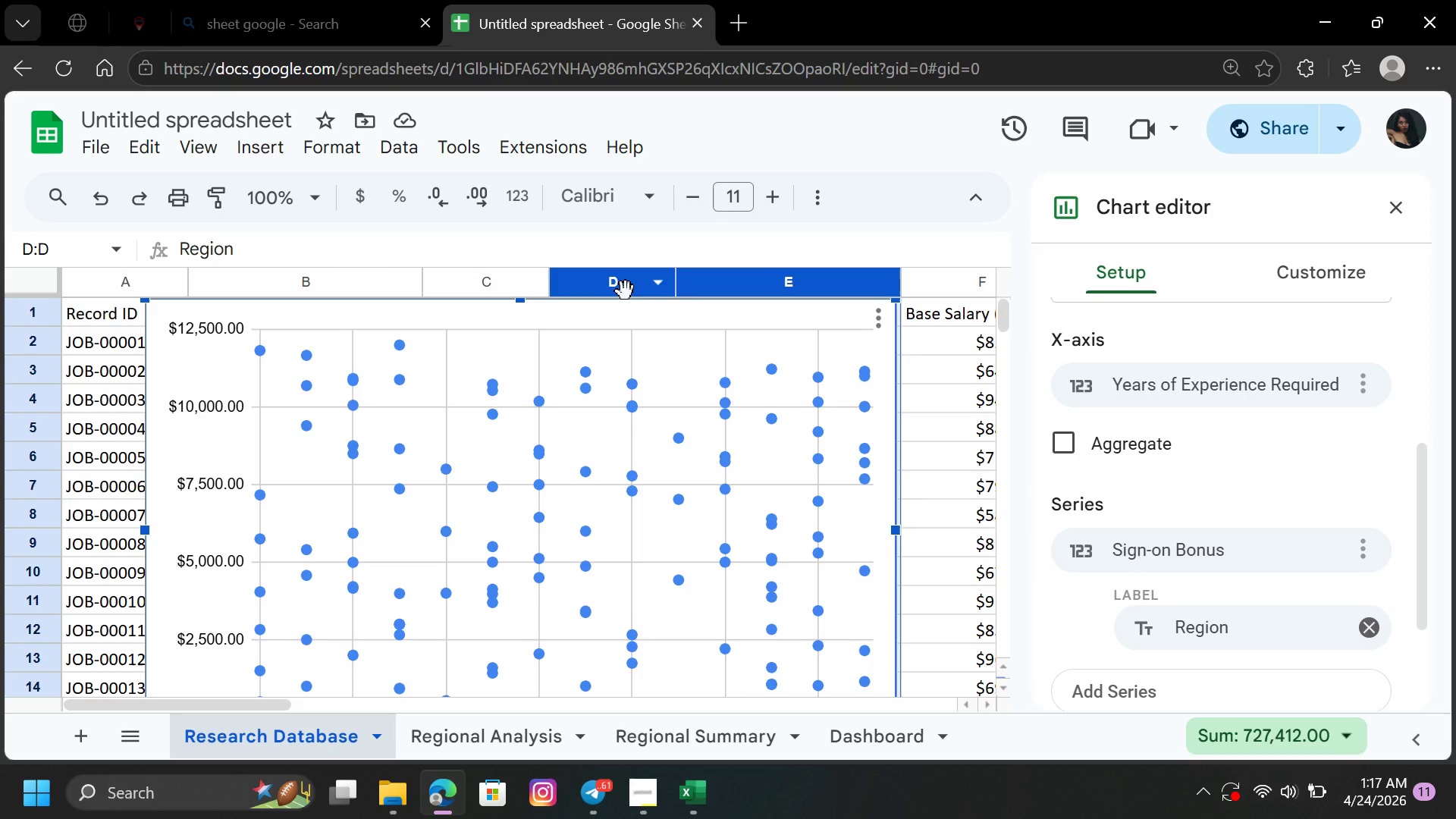 
wait(186.3)
 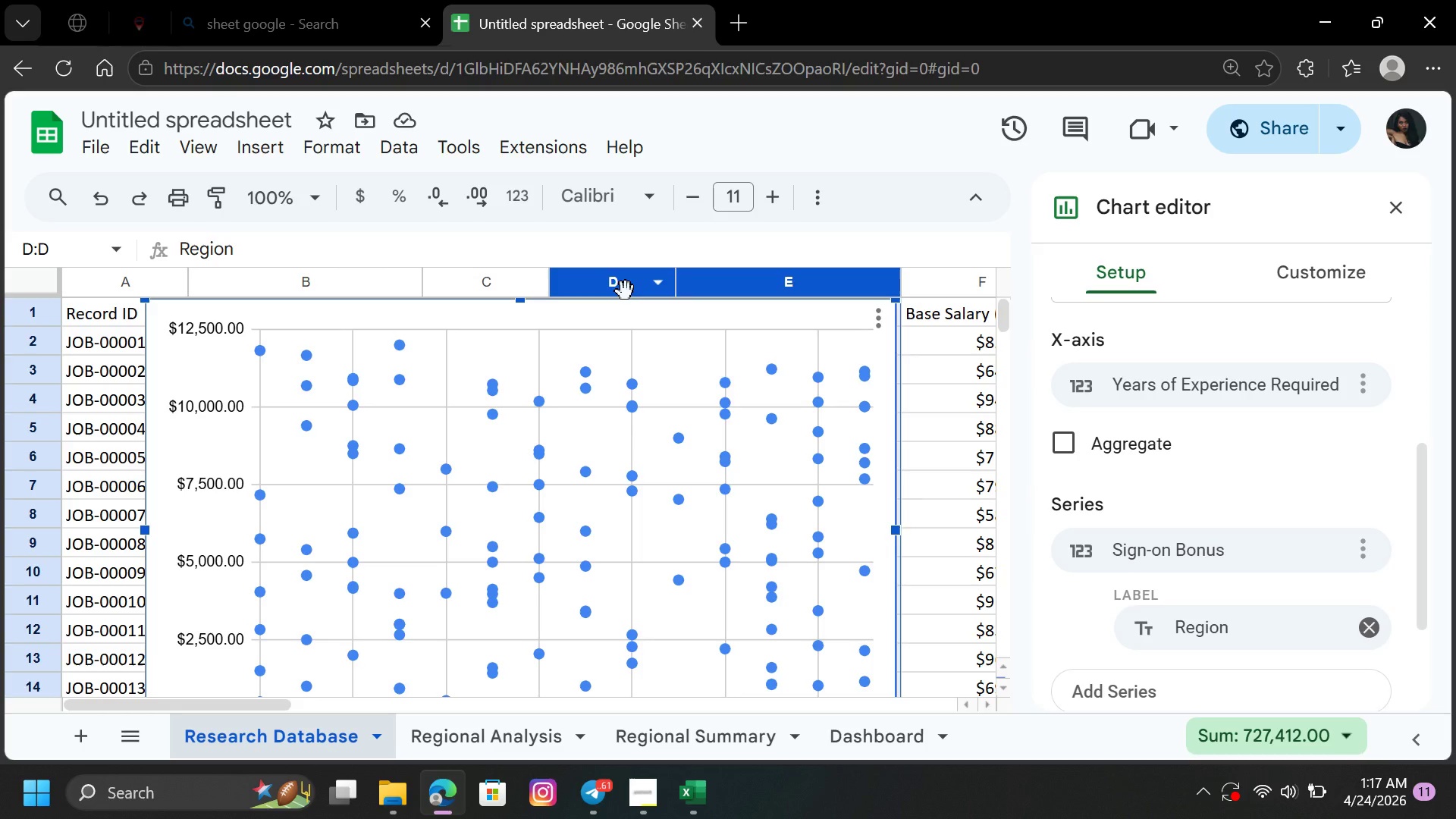 
double_click([1233, 620])
 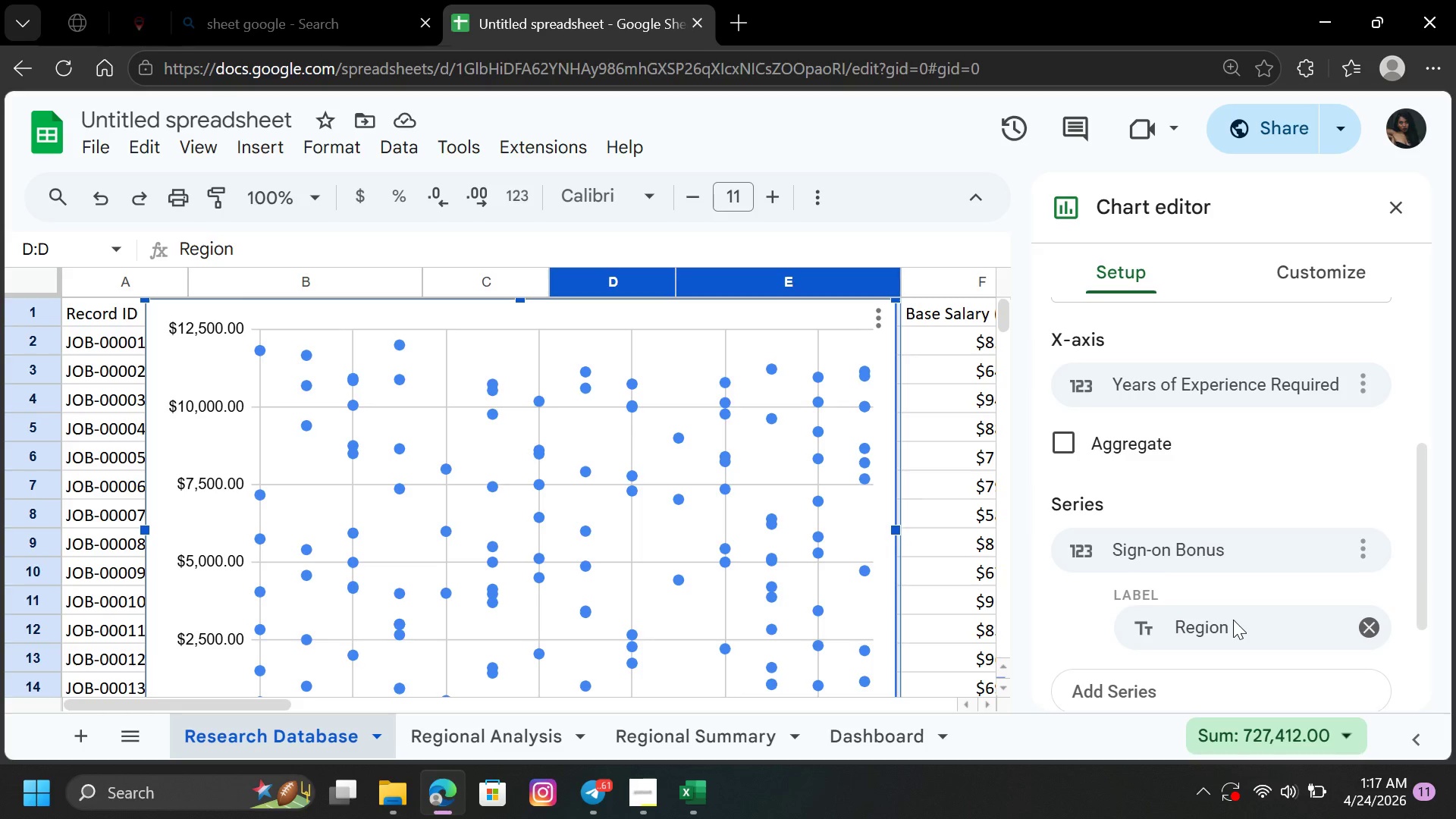 
left_click([1233, 620])
 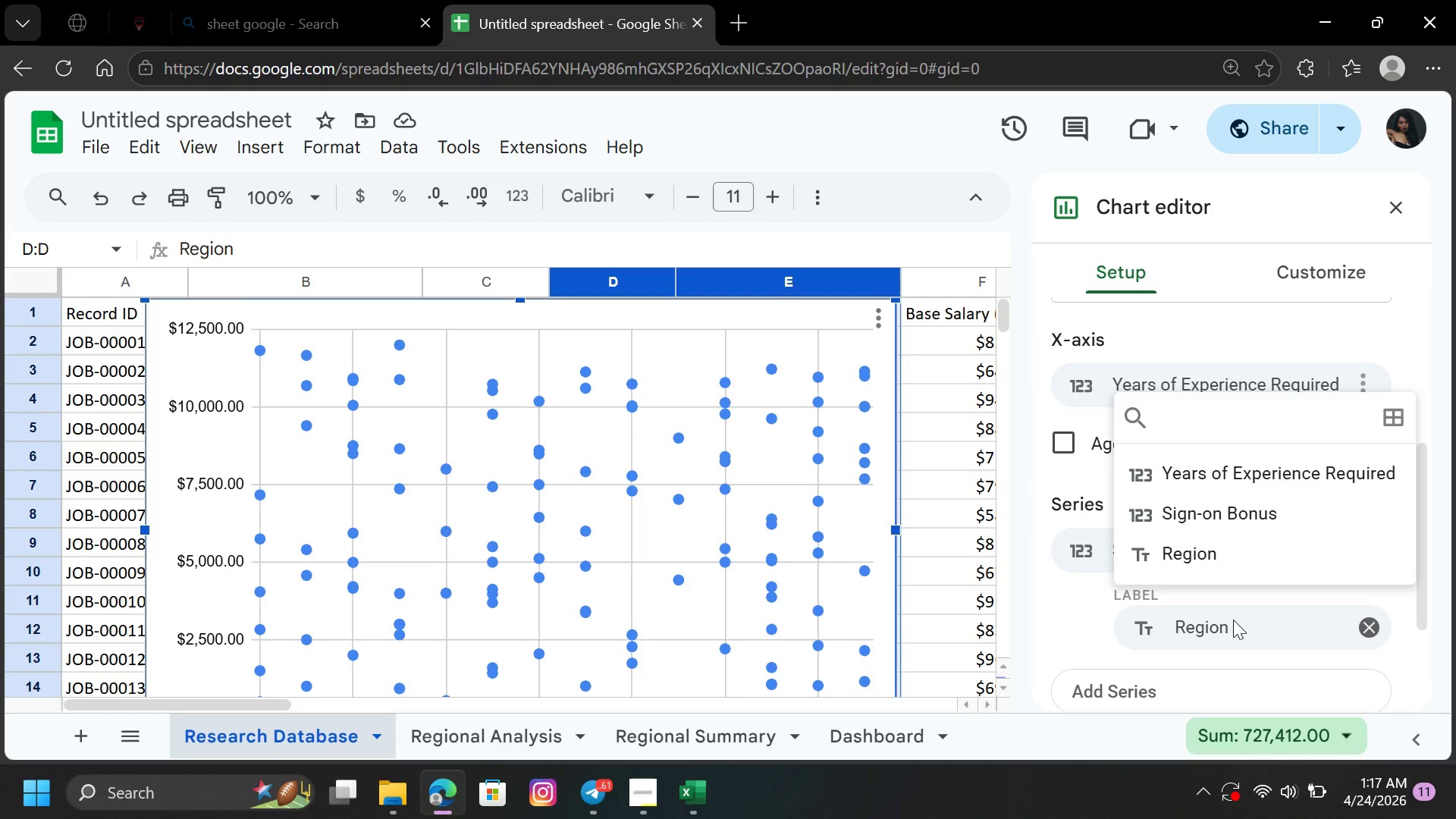 
left_click([1233, 620])
 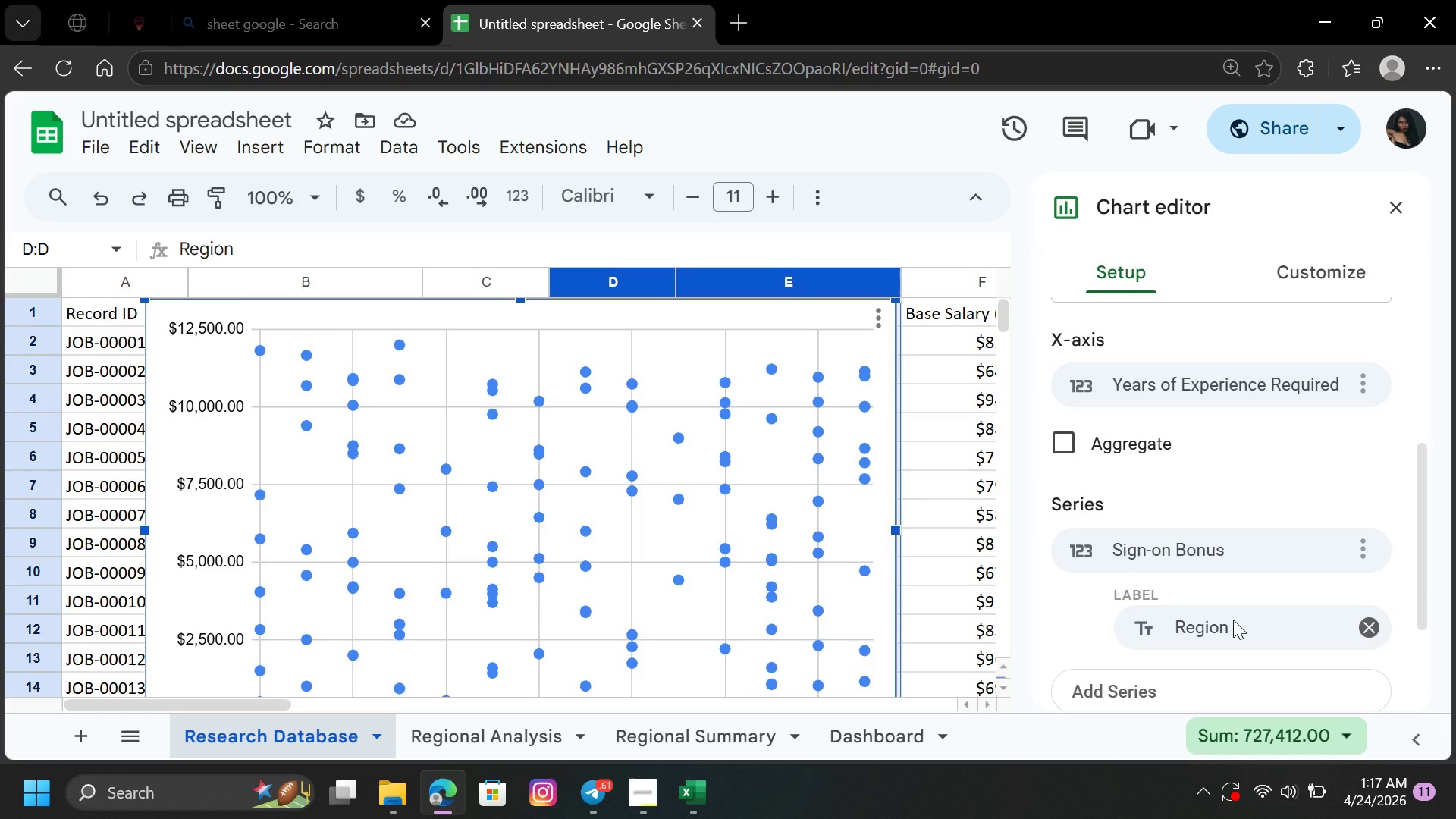 
wait(11.53)
 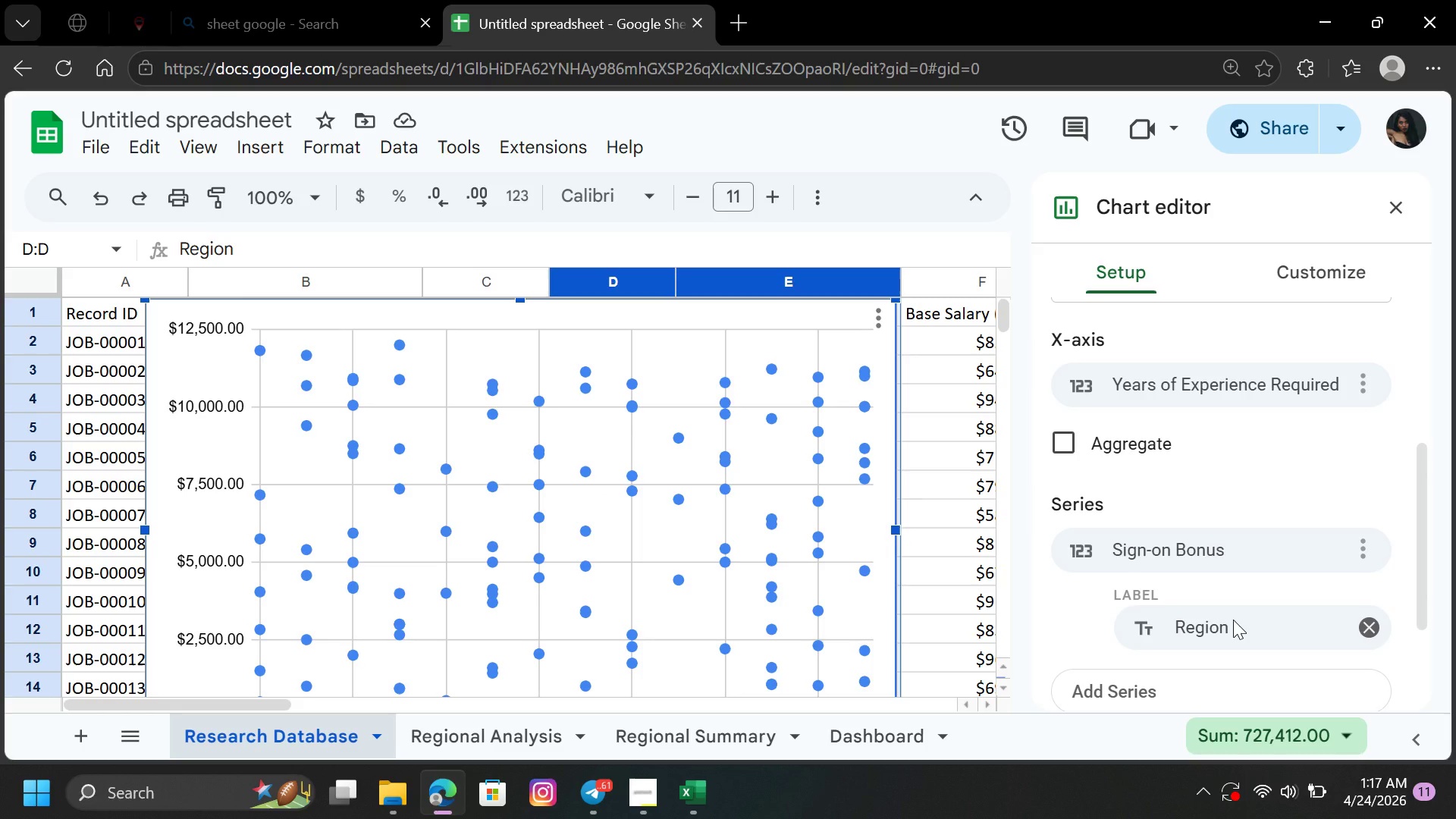 
left_click([1098, 438])
 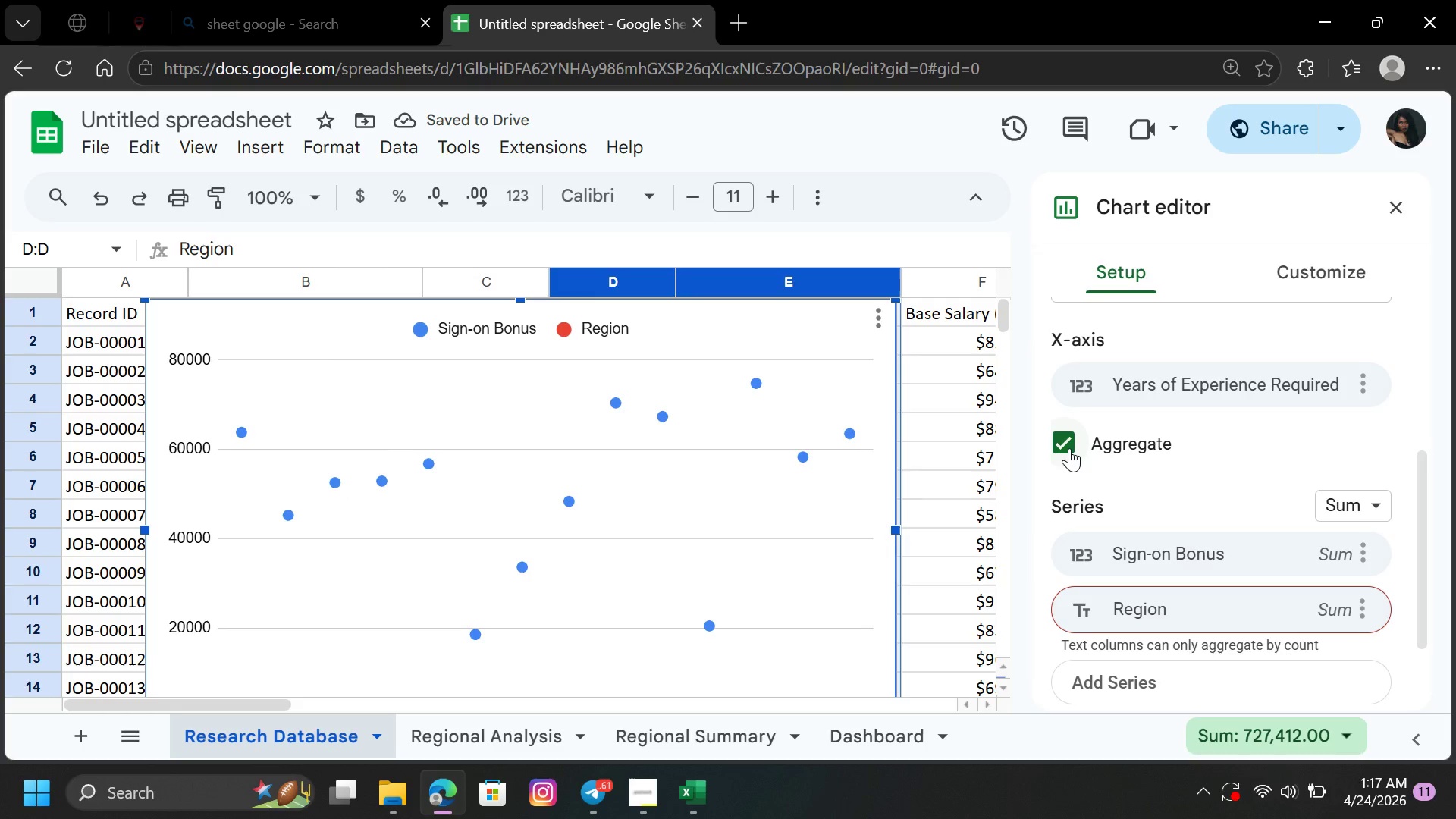 
wait(8.34)
 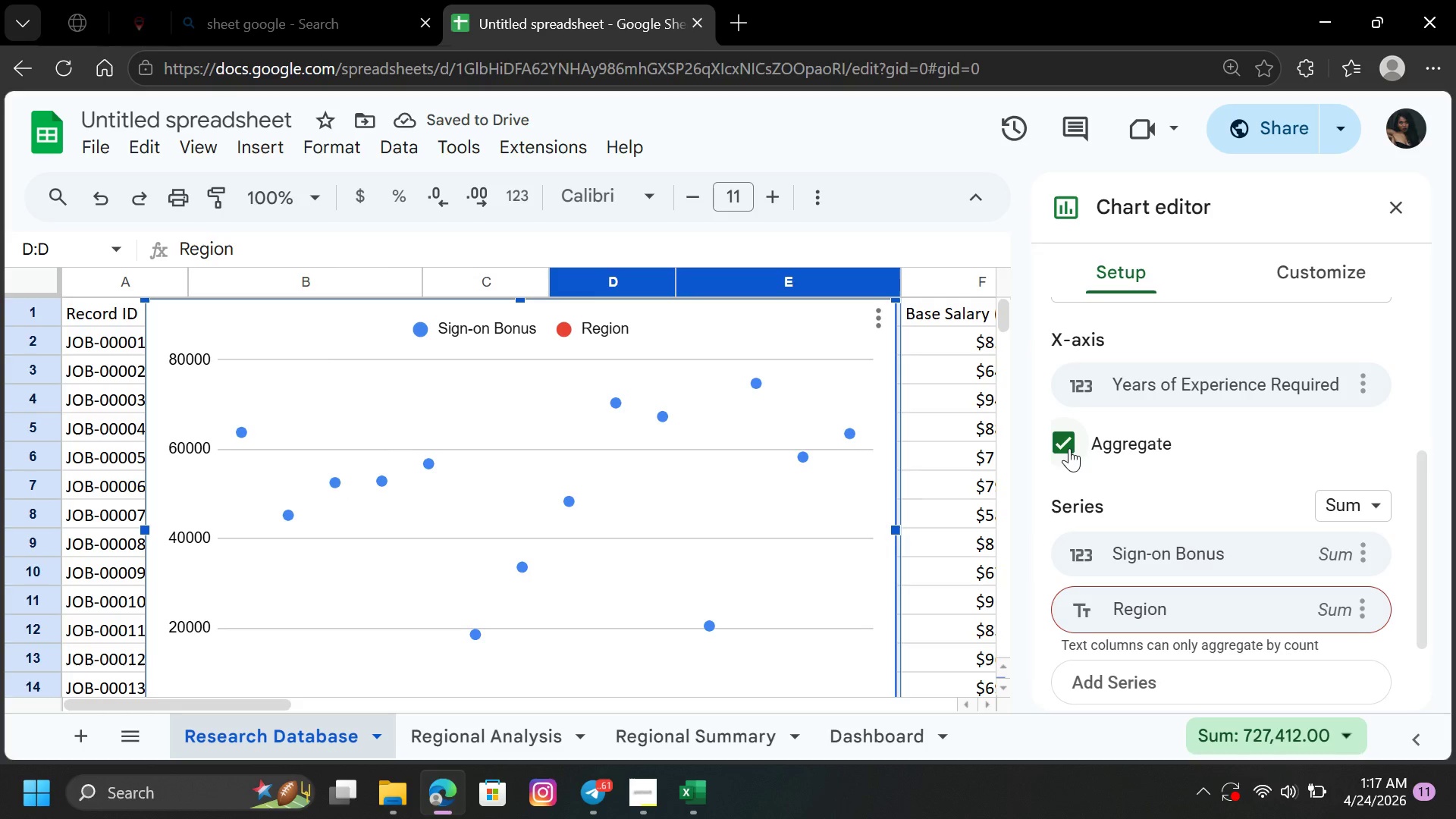 
left_click([1063, 448])
 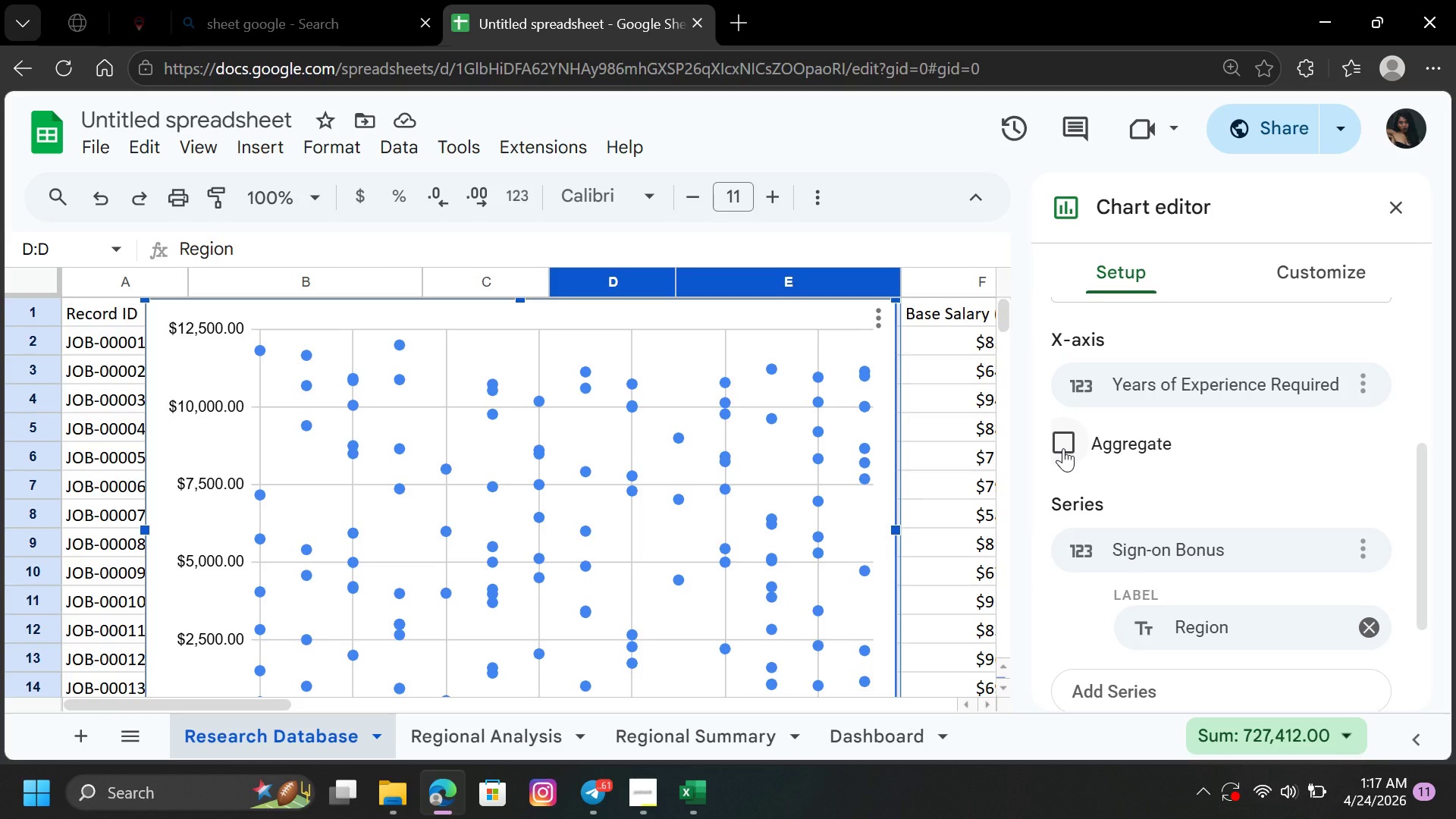 
wait(21.27)
 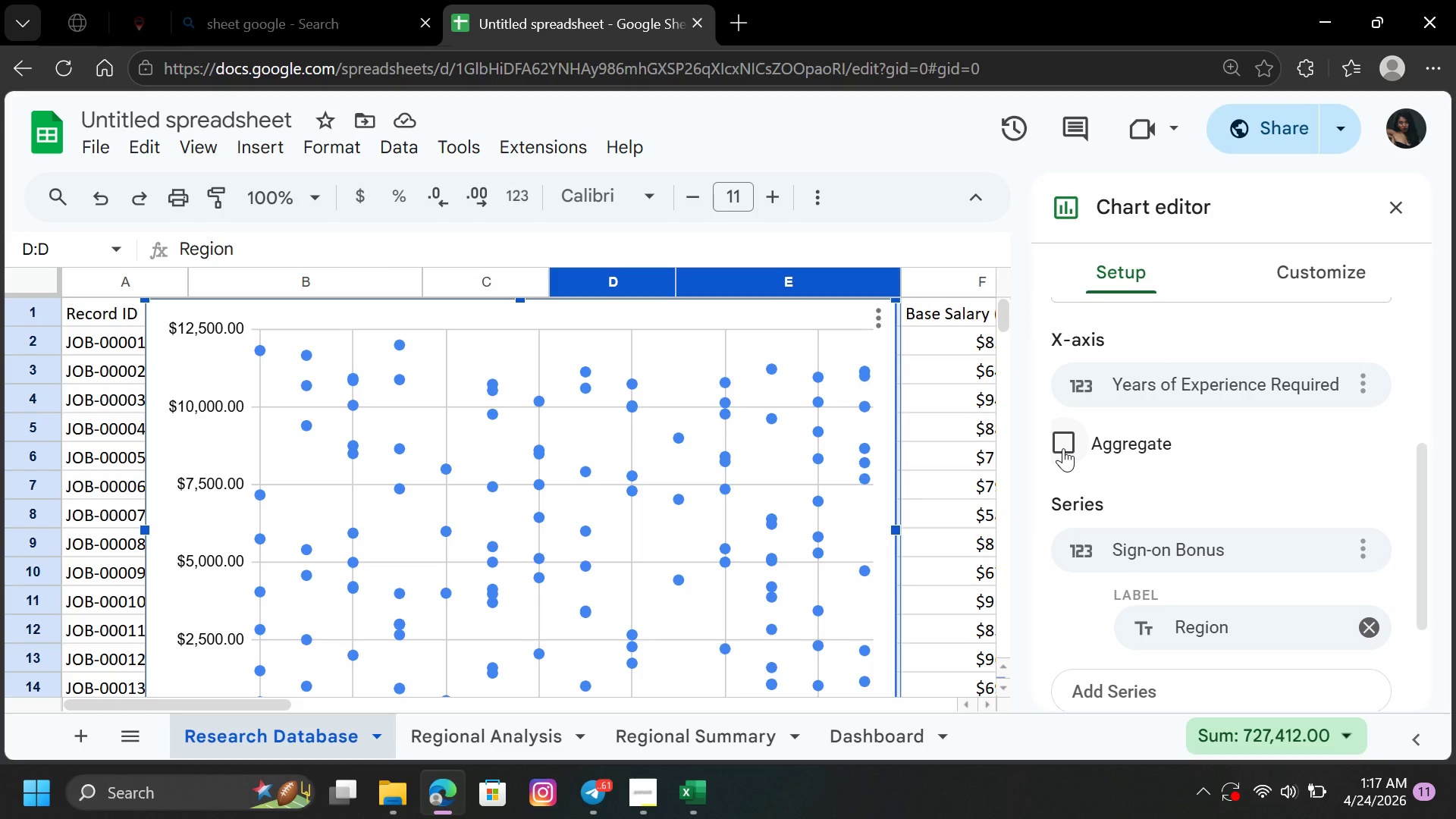 
left_click_drag(start_coordinate=[1419, 461], to_coordinate=[1437, 476])
 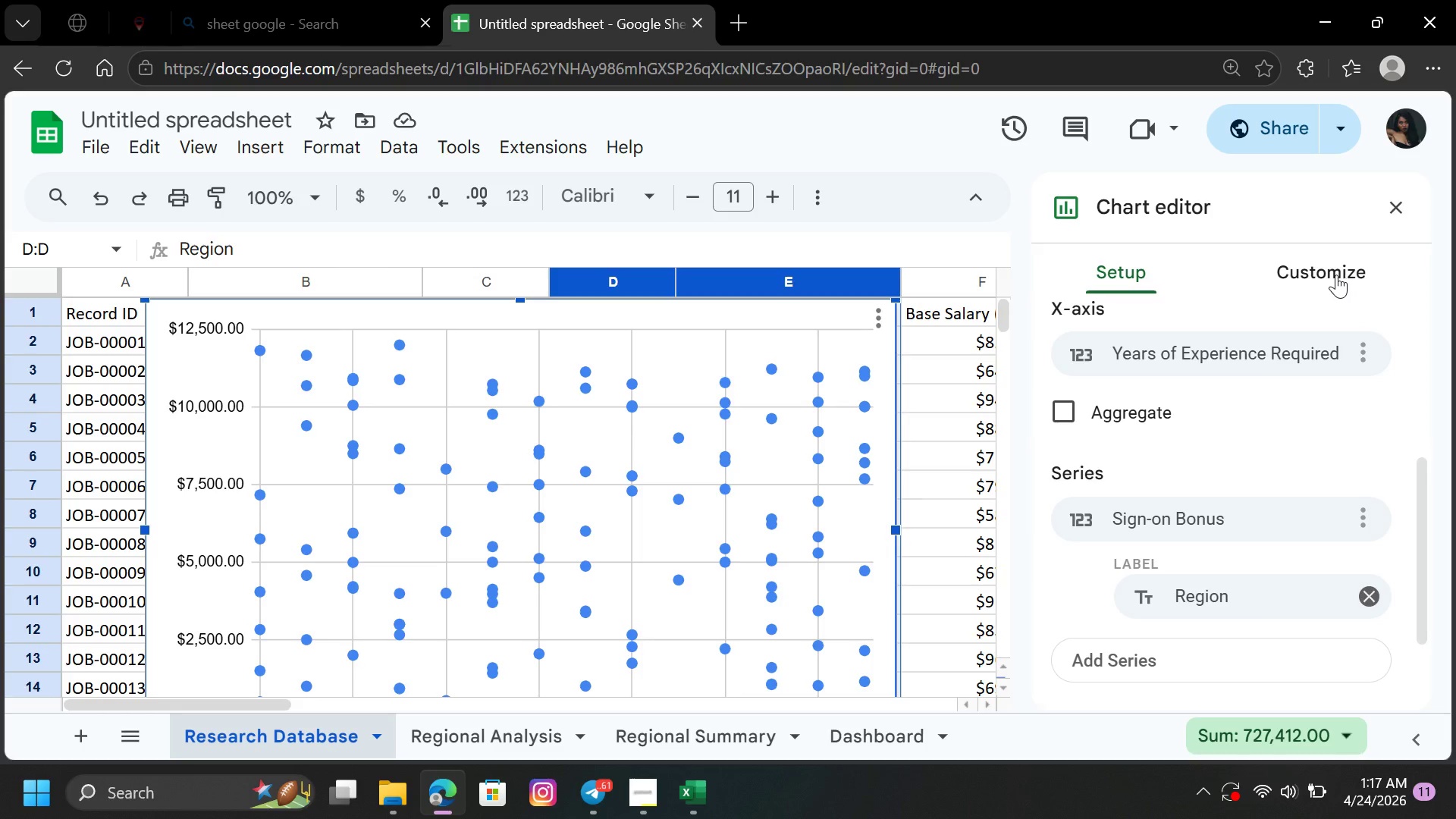 
left_click([1335, 274])
 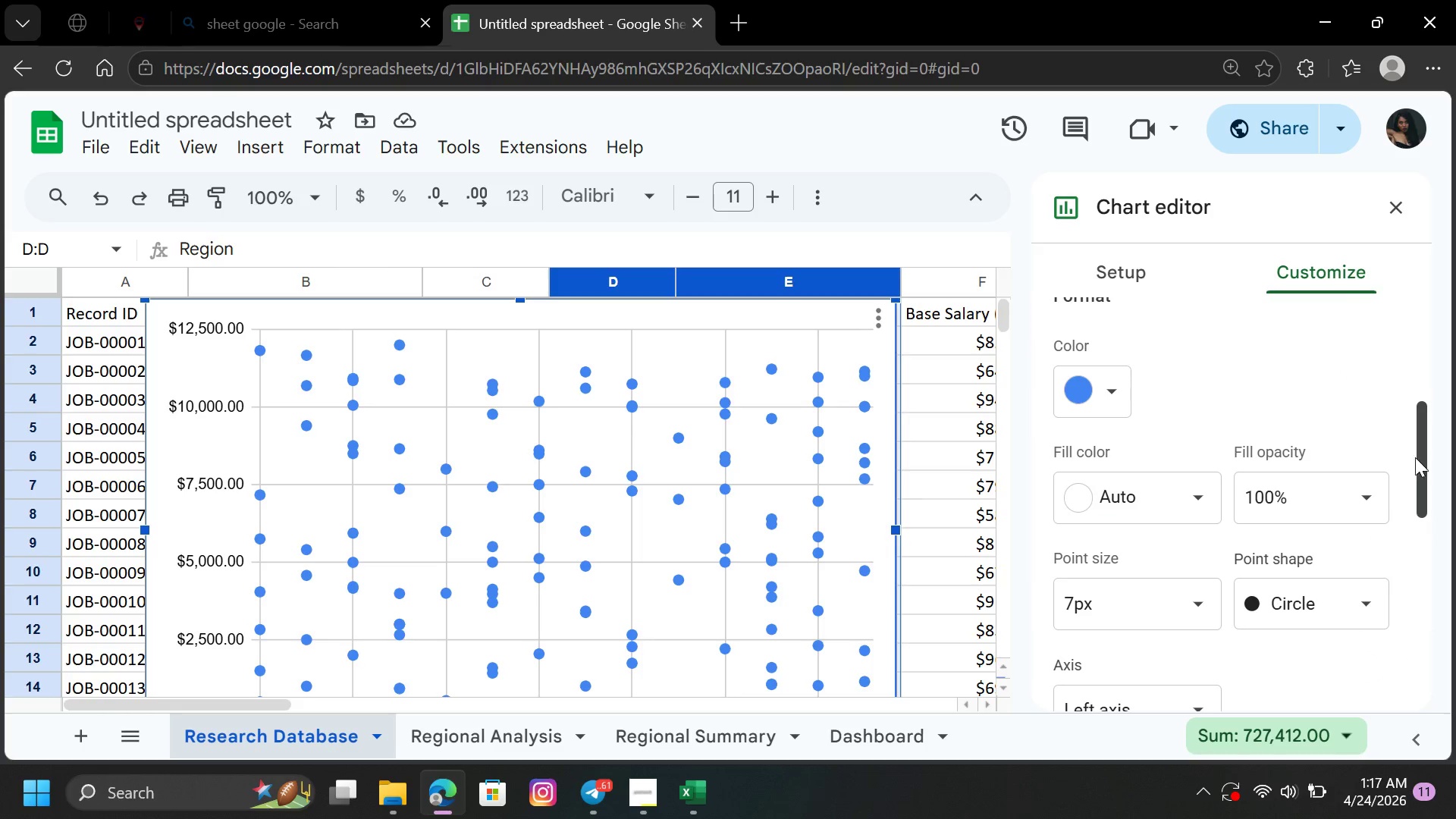 
left_click_drag(start_coordinate=[1419, 458], to_coordinate=[1413, 340])
 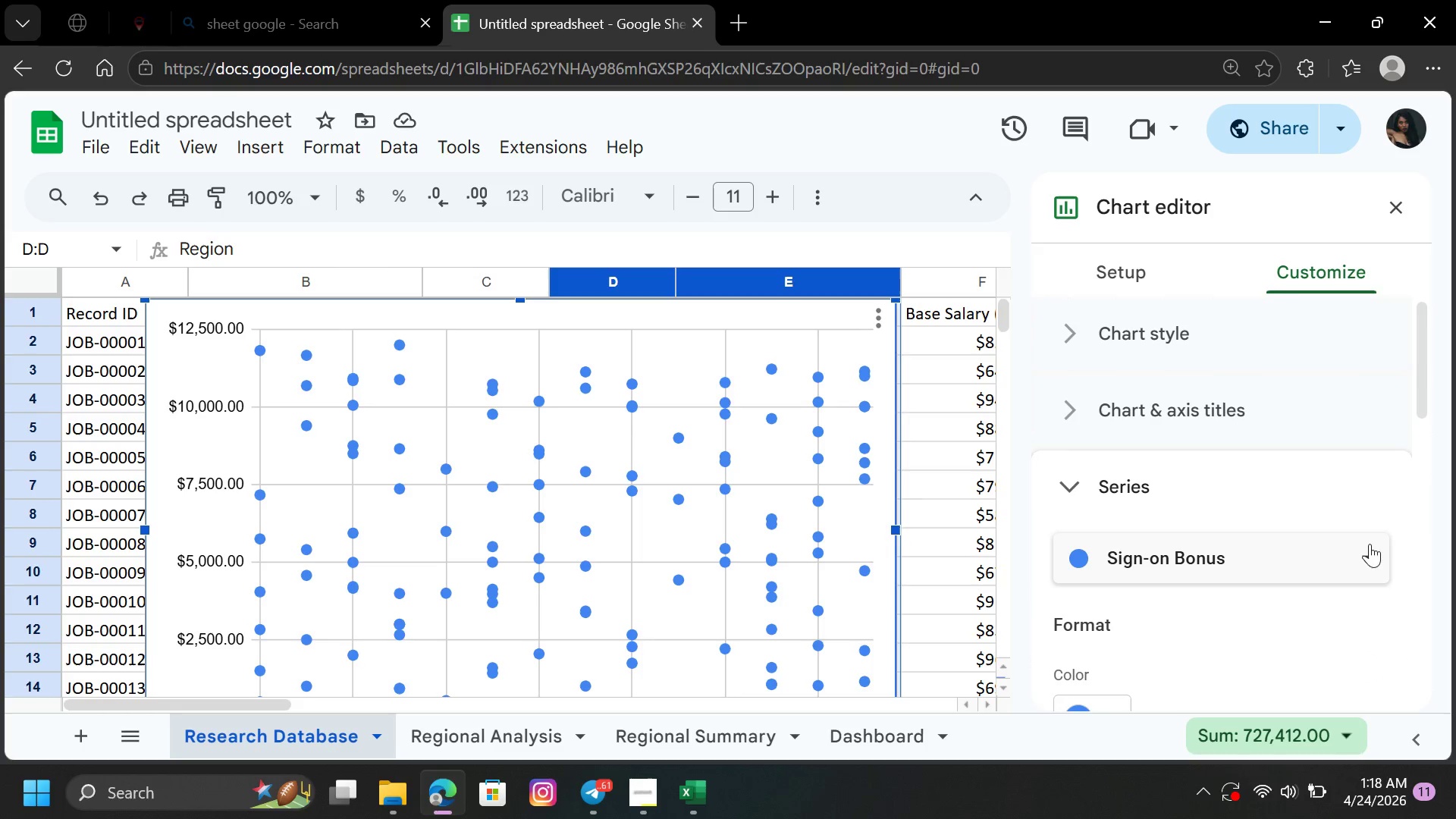 
left_click([1365, 552])
 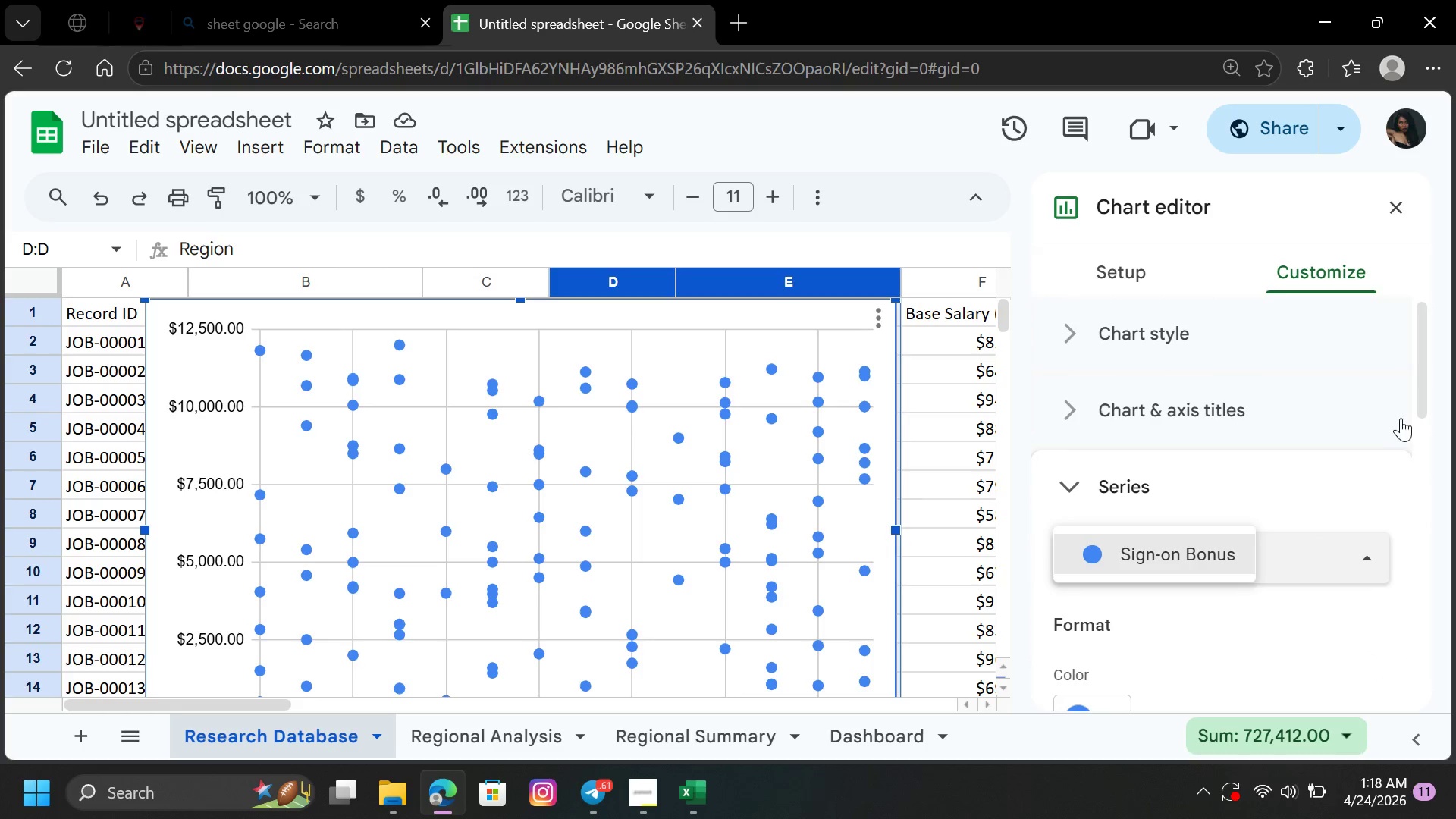 
left_click_drag(start_coordinate=[1425, 400], to_coordinate=[1455, 607])
 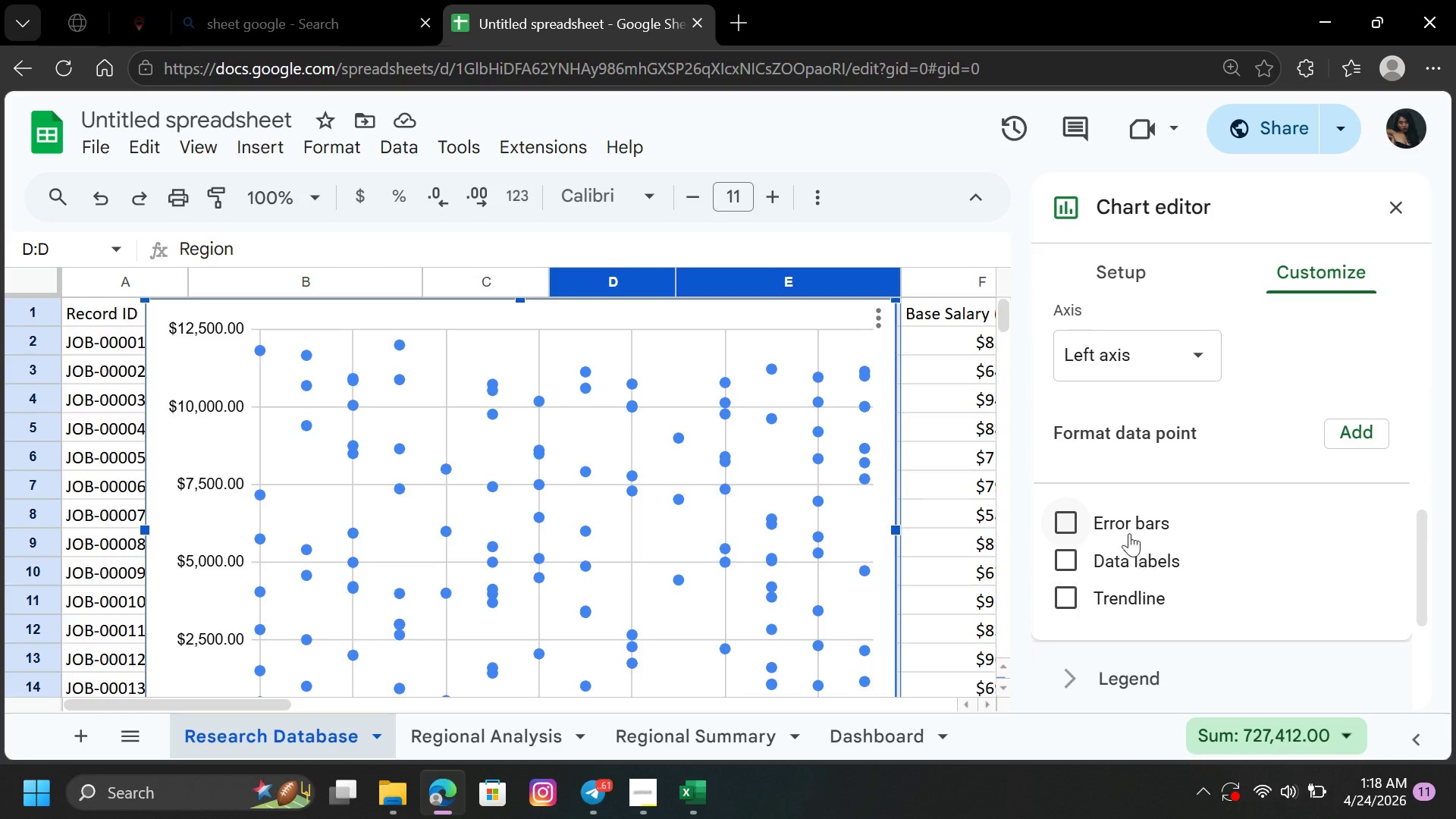 
left_click([1122, 522])
 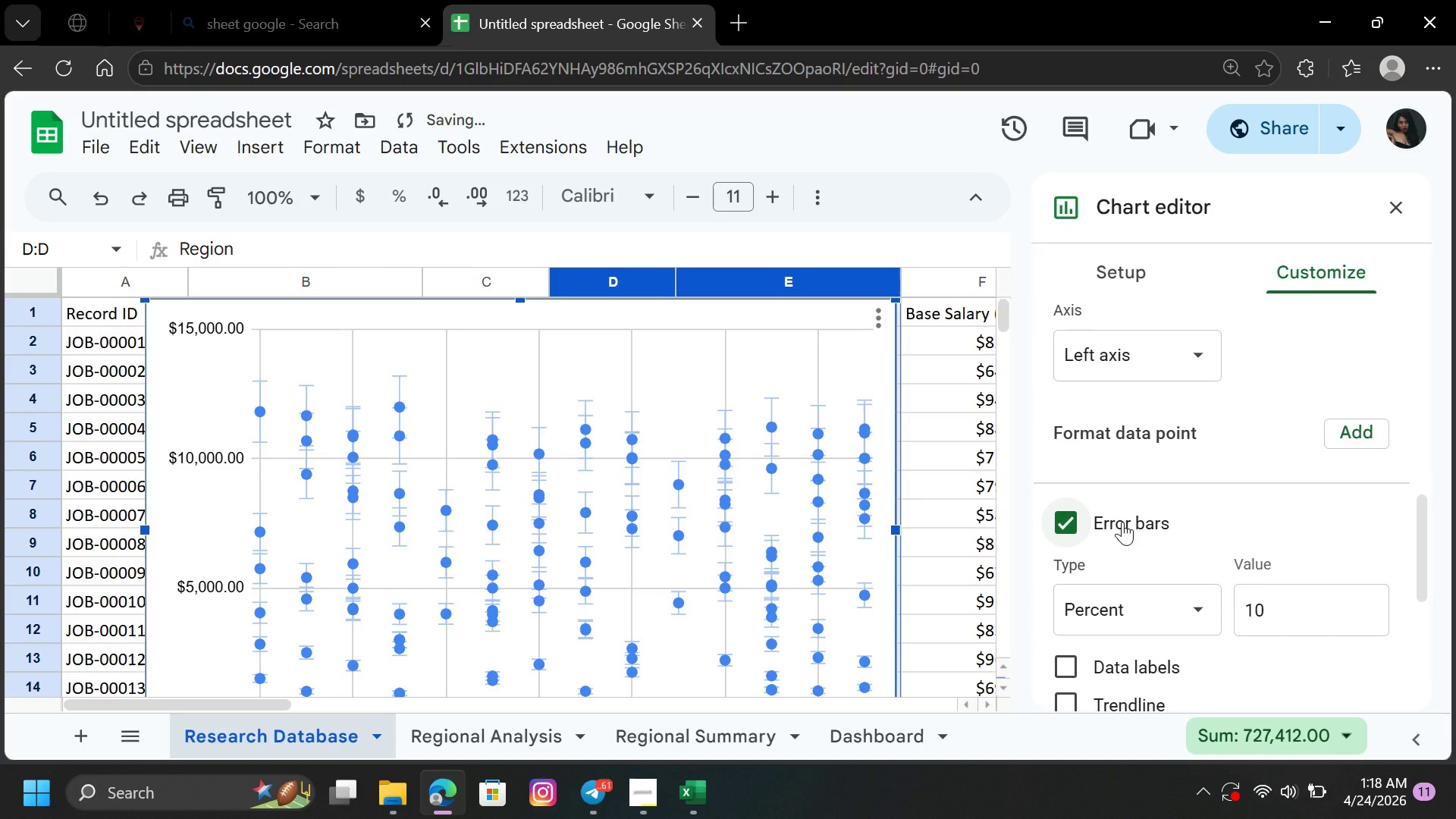 
left_click([1122, 522])
 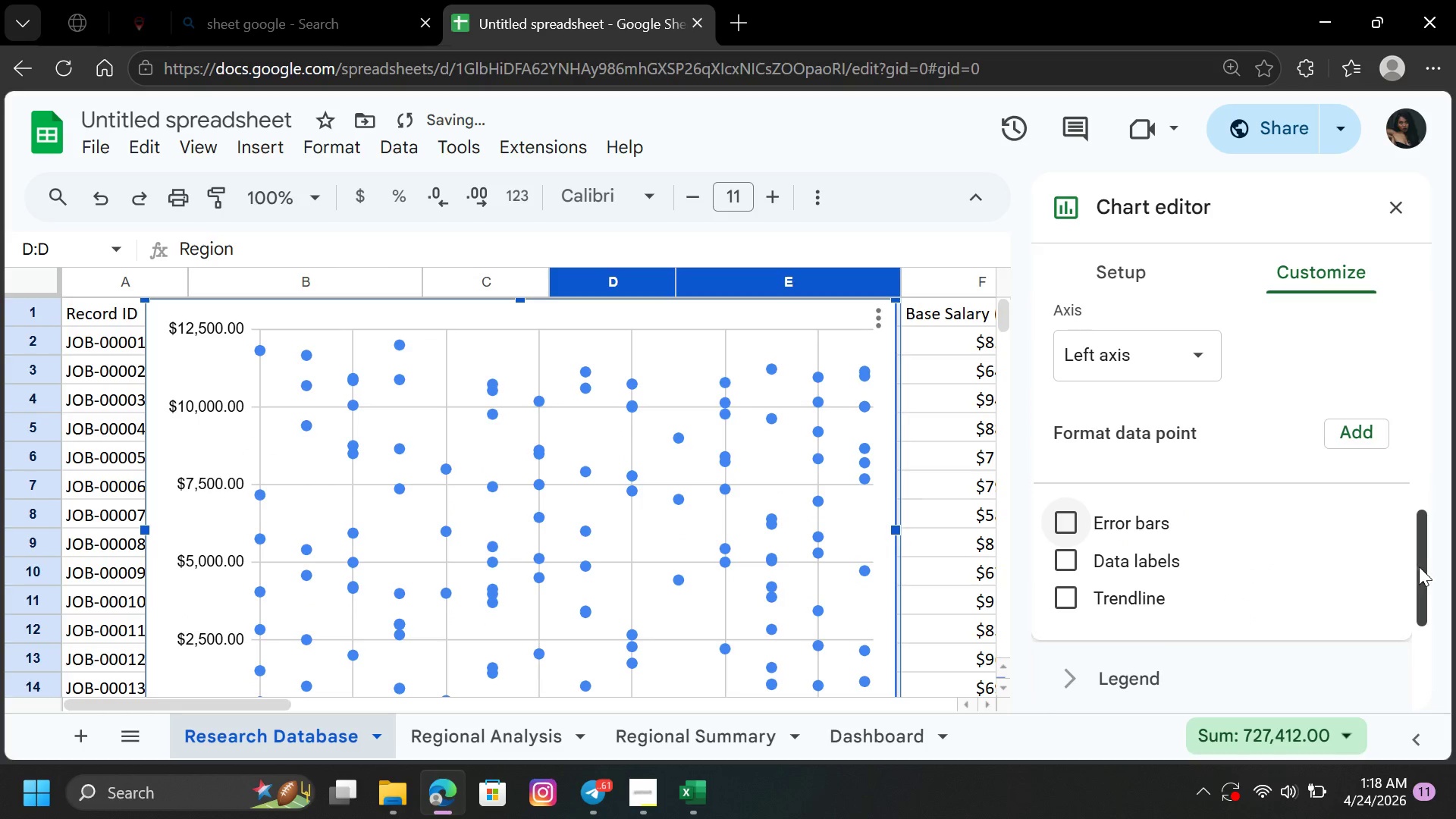 
left_click_drag(start_coordinate=[1422, 566], to_coordinate=[1404, 400])
 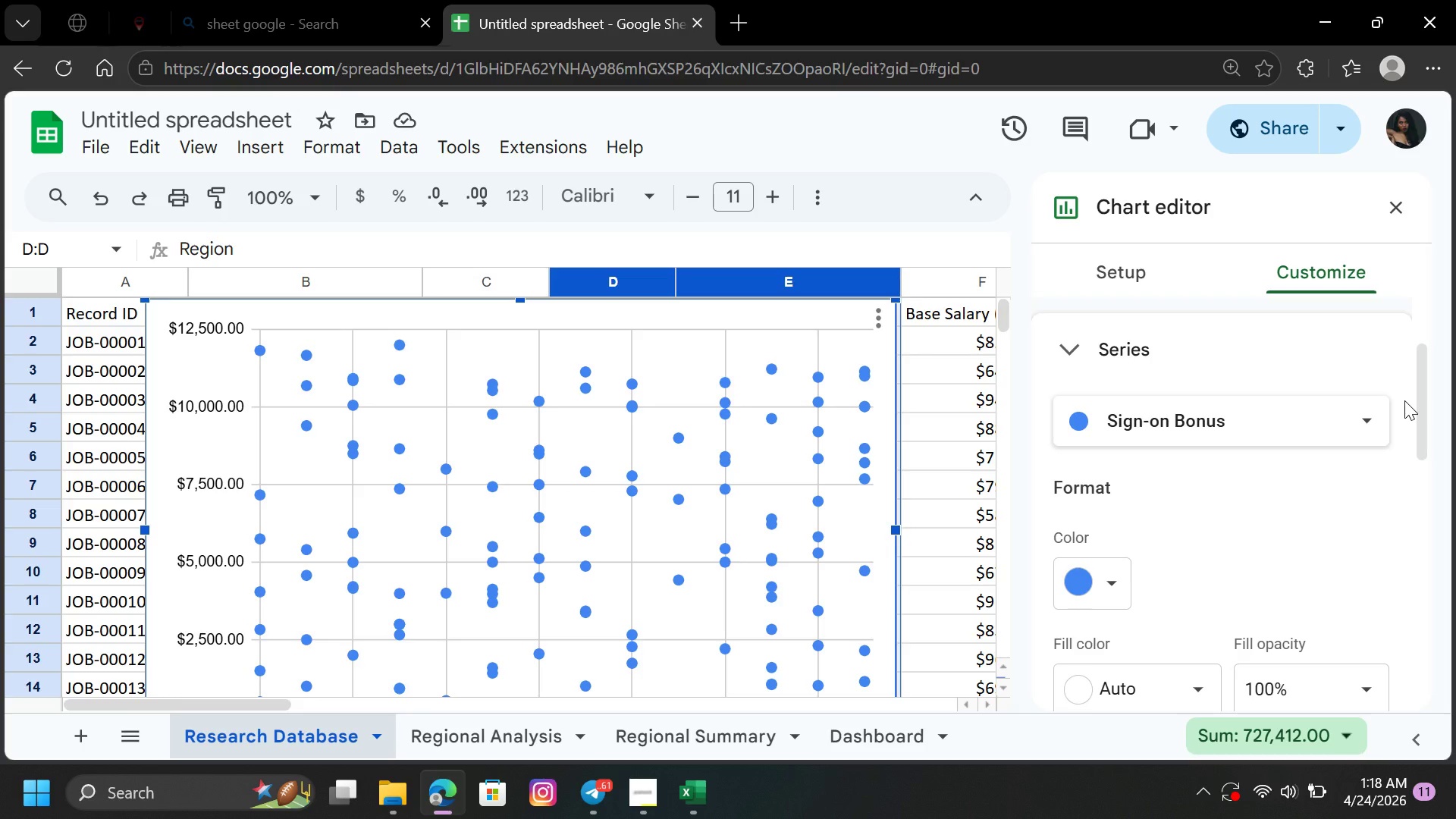 
wait(5.59)
 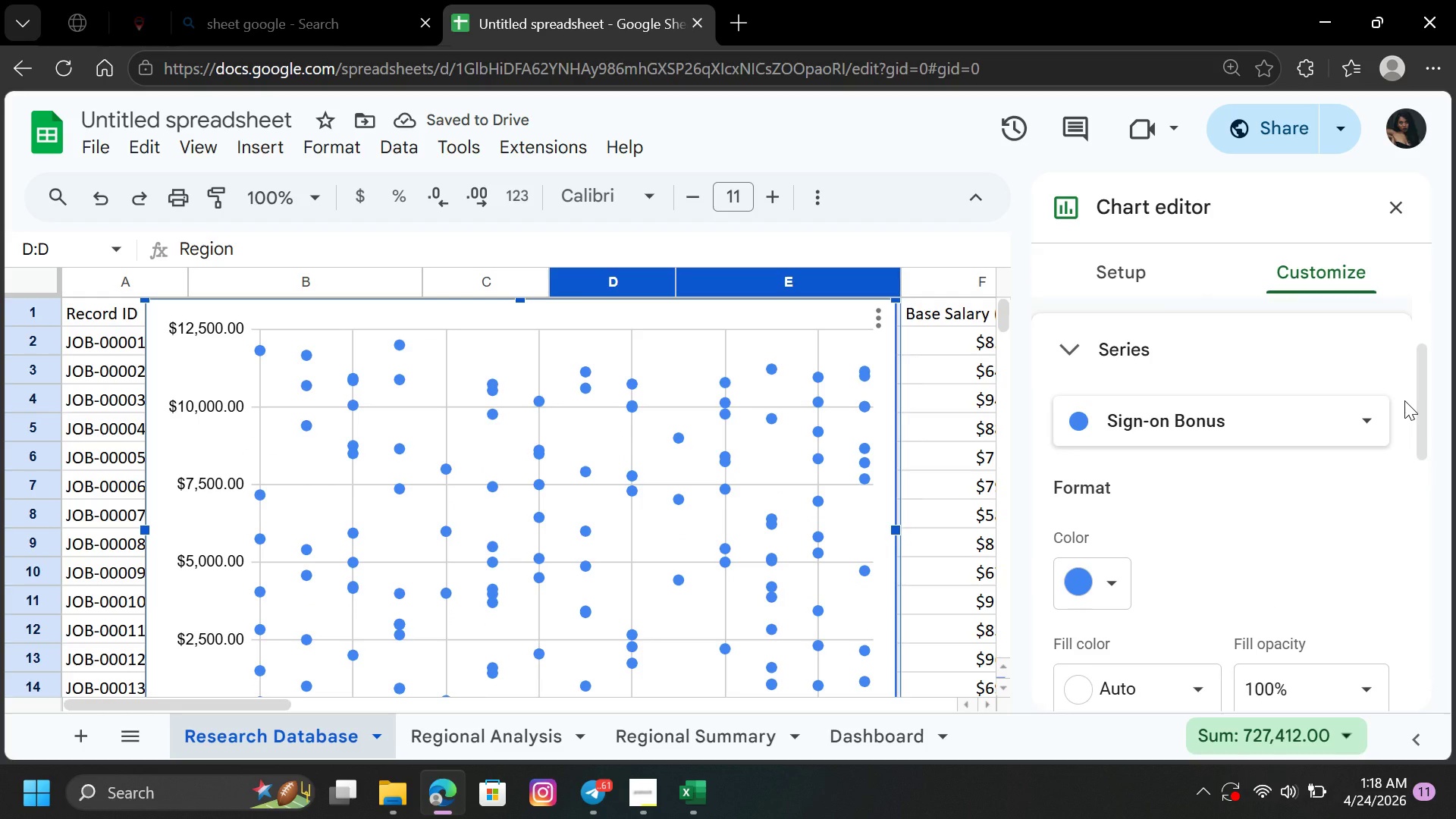 
left_click([1297, 437])
 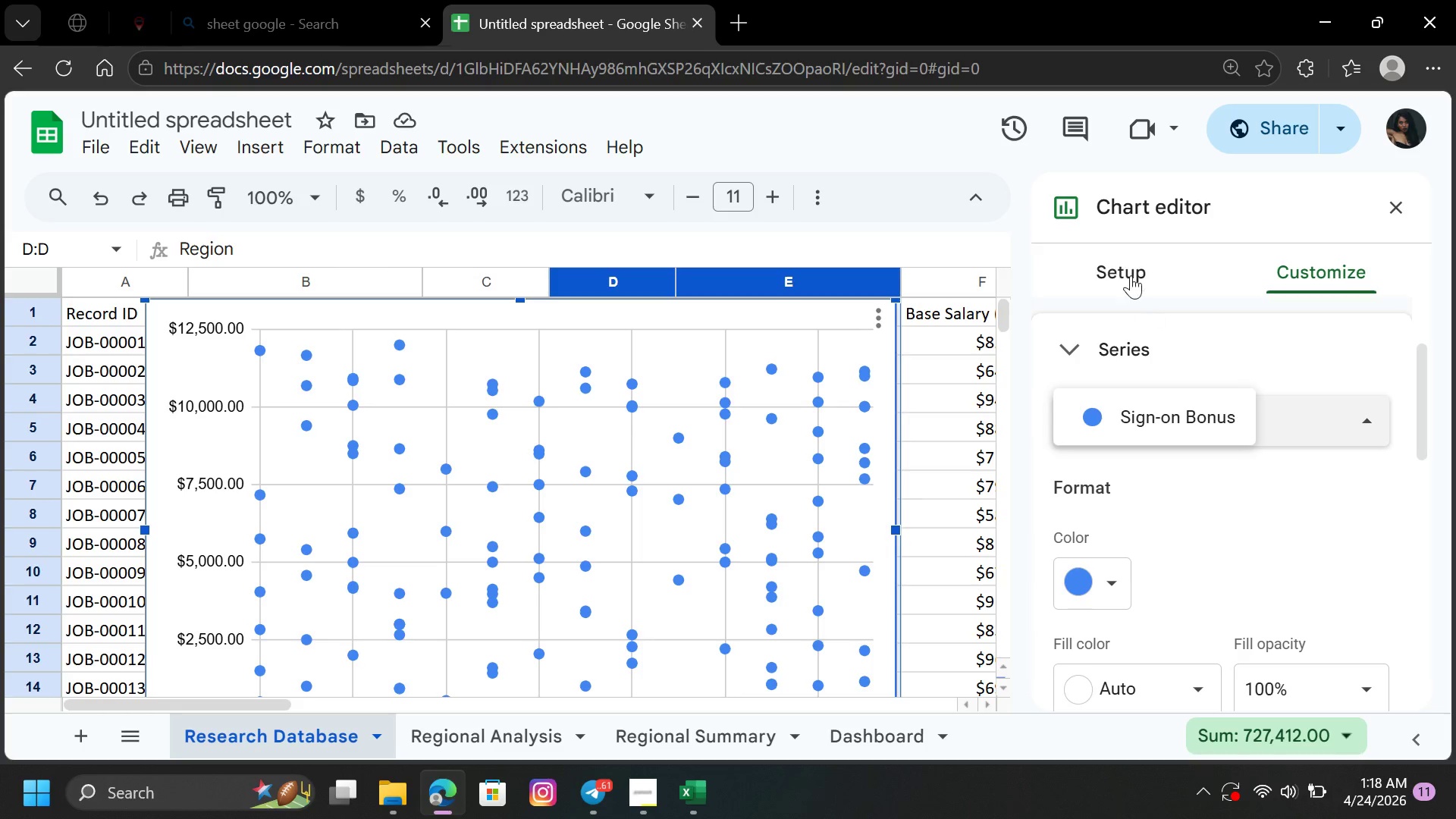 
left_click([1131, 275])
 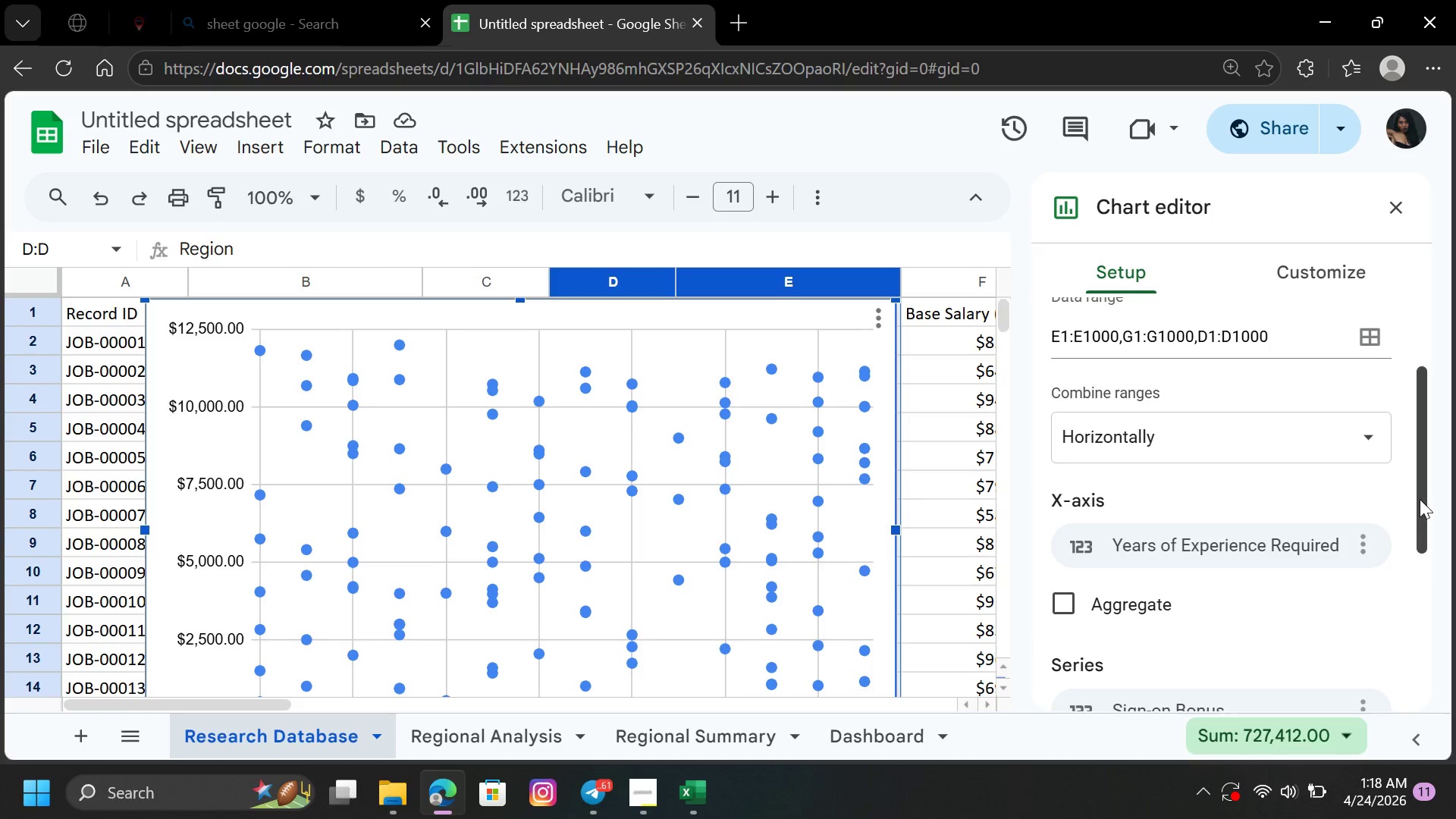 
left_click_drag(start_coordinate=[1423, 497], to_coordinate=[1446, 579])
 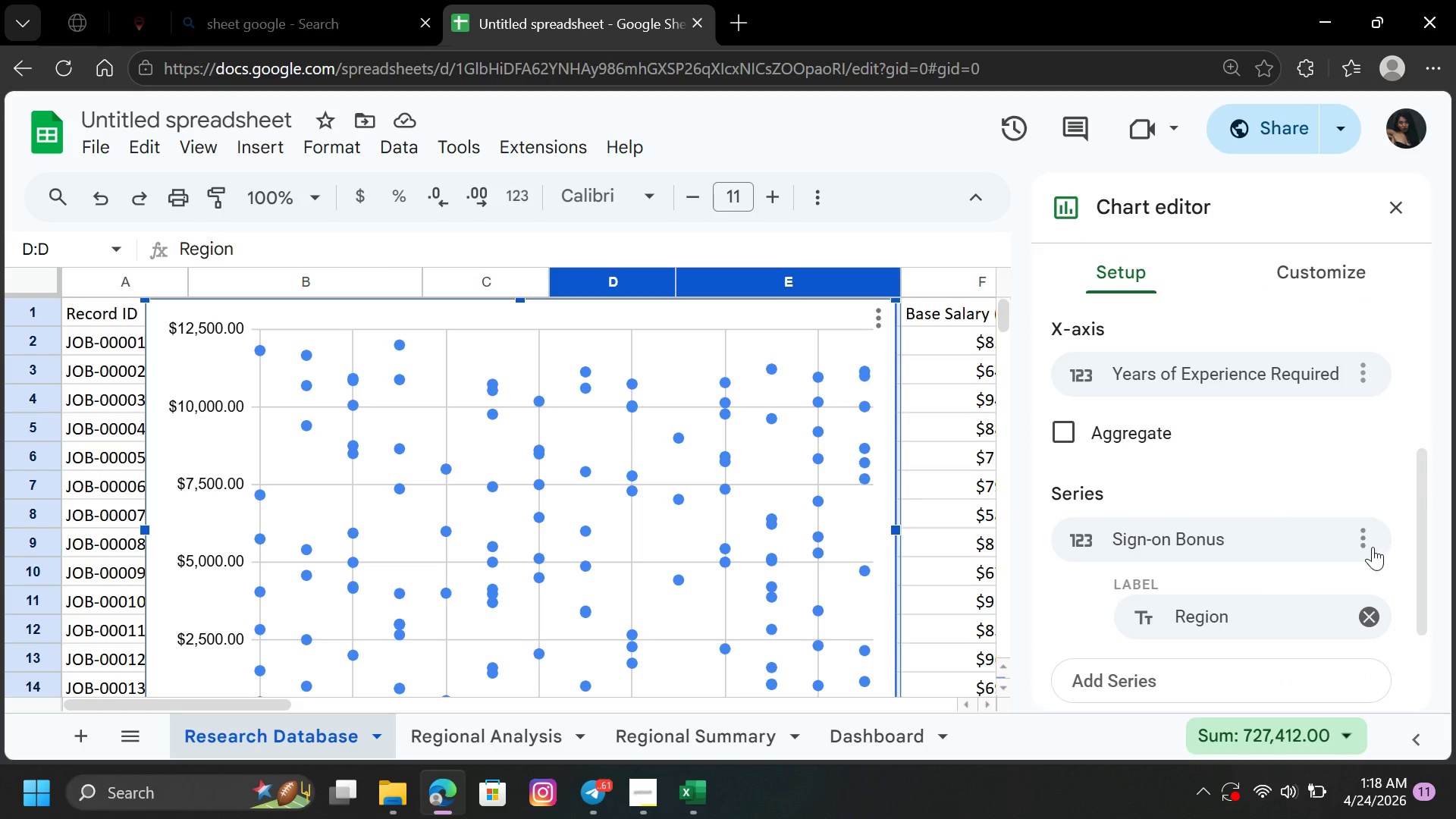 
left_click([1367, 546])
 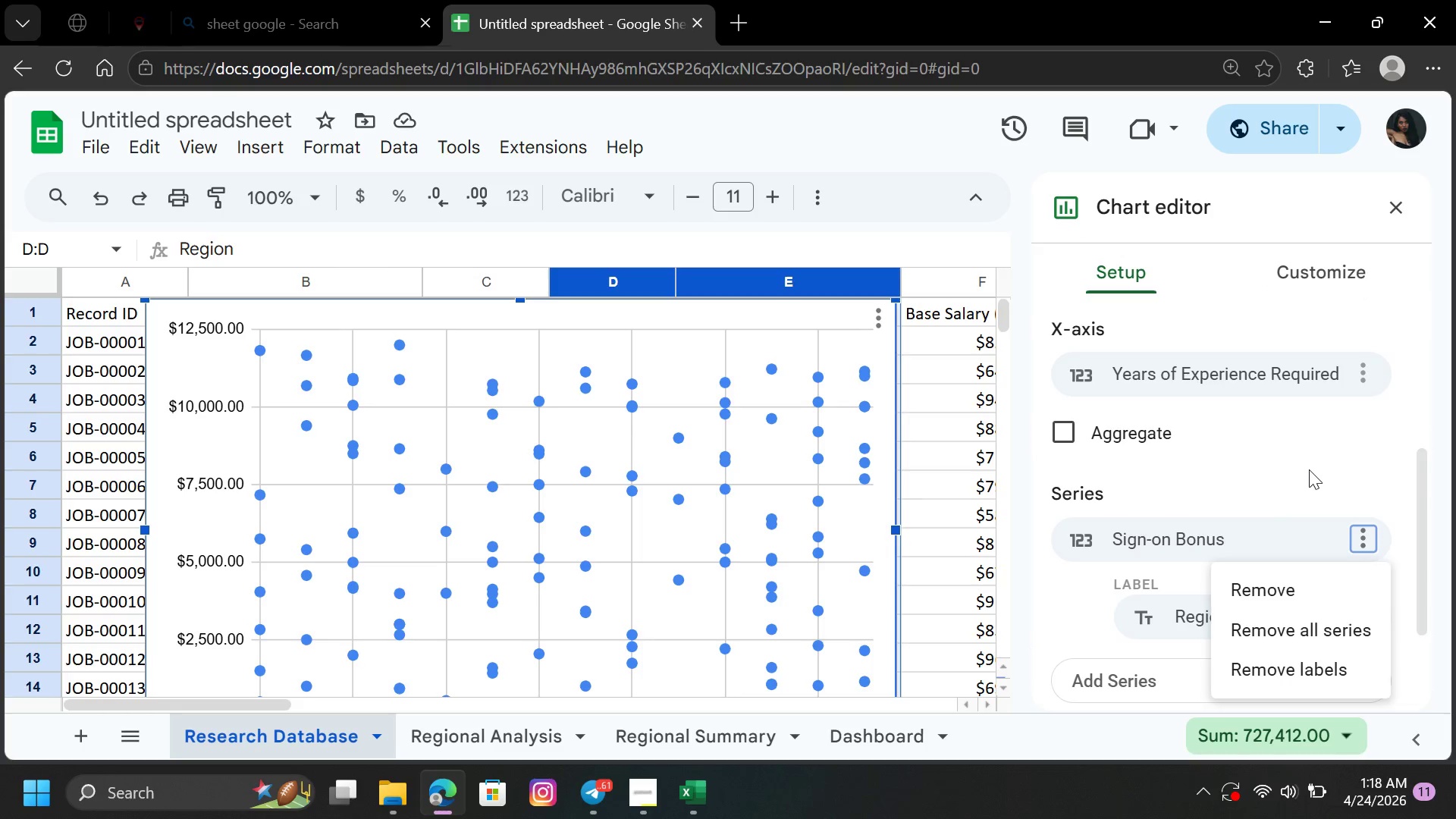 
left_click([1307, 464])
 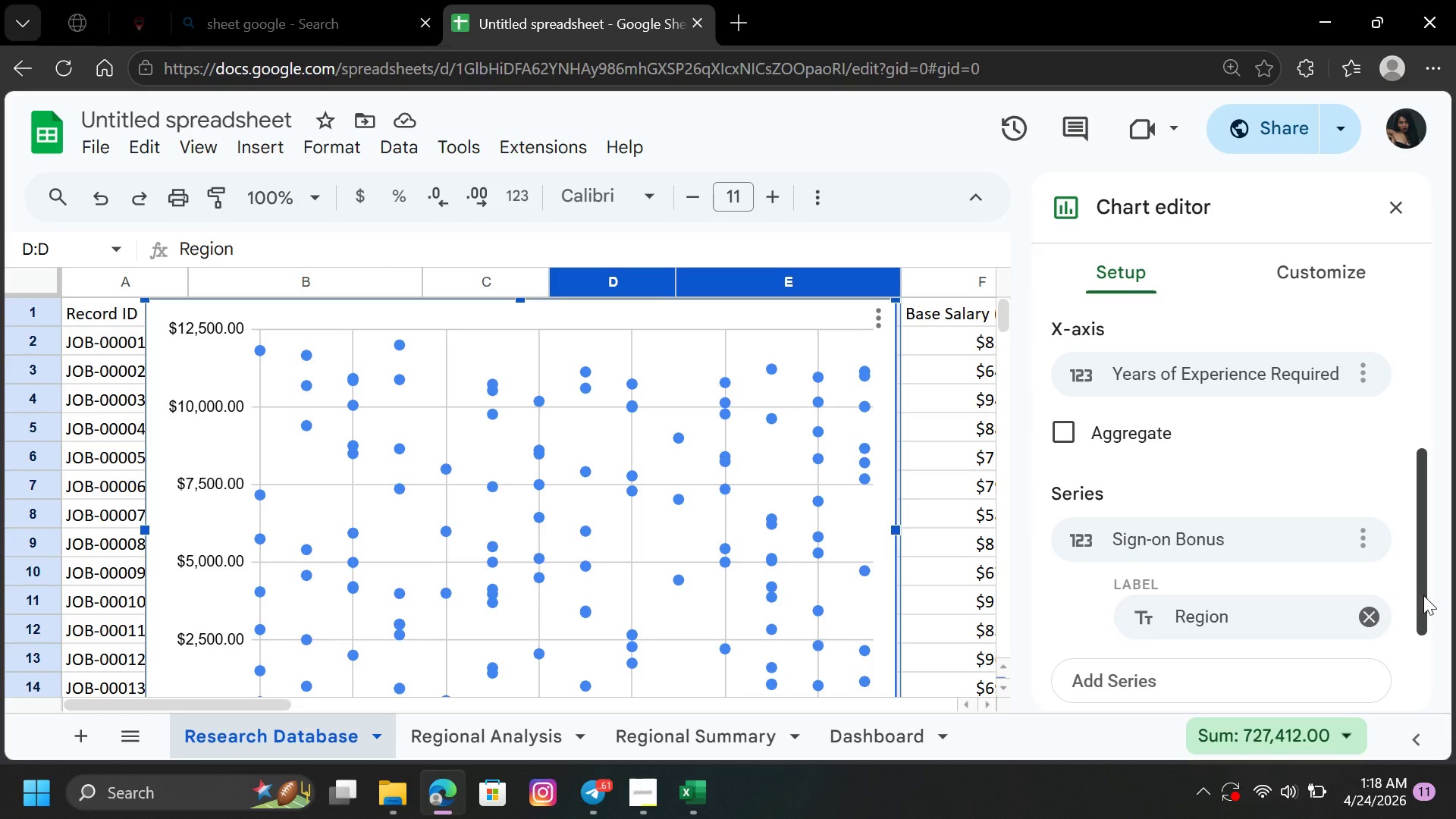 
left_click_drag(start_coordinate=[1433, 597], to_coordinate=[1442, 673])
 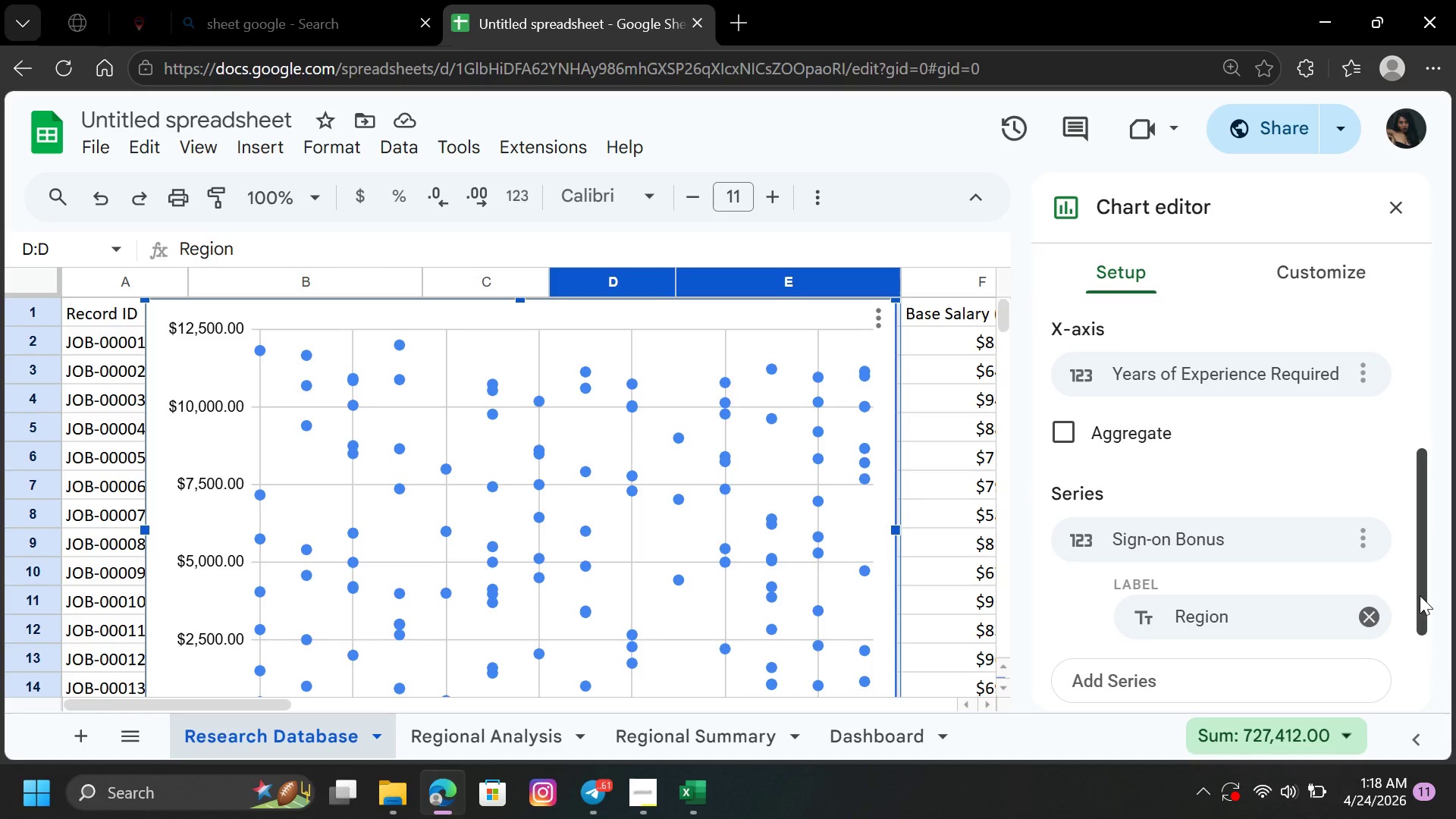 
left_click_drag(start_coordinate=[1420, 595], to_coordinate=[1442, 692])
 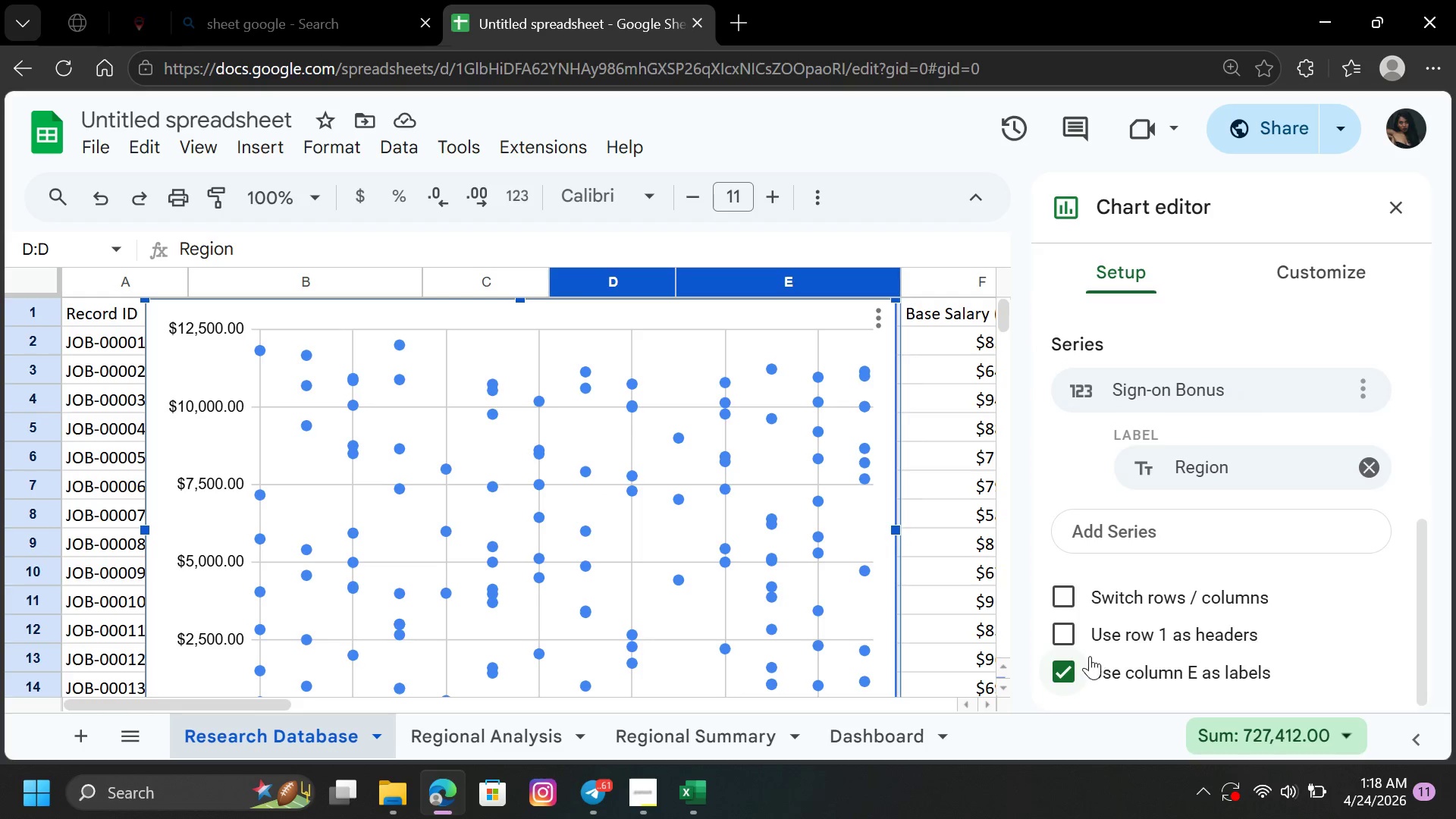 
left_click([1061, 670])
 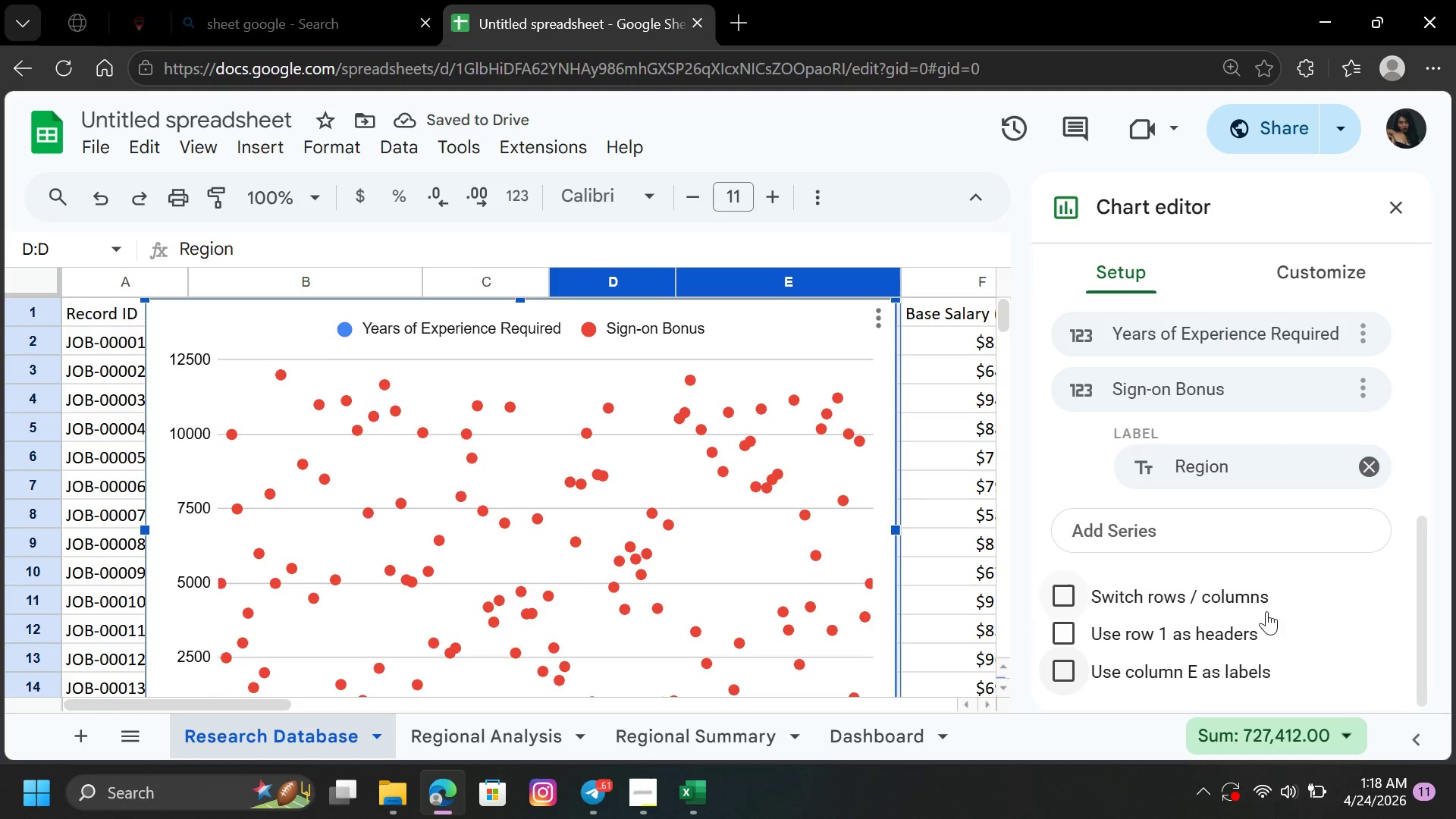 
wait(6.23)
 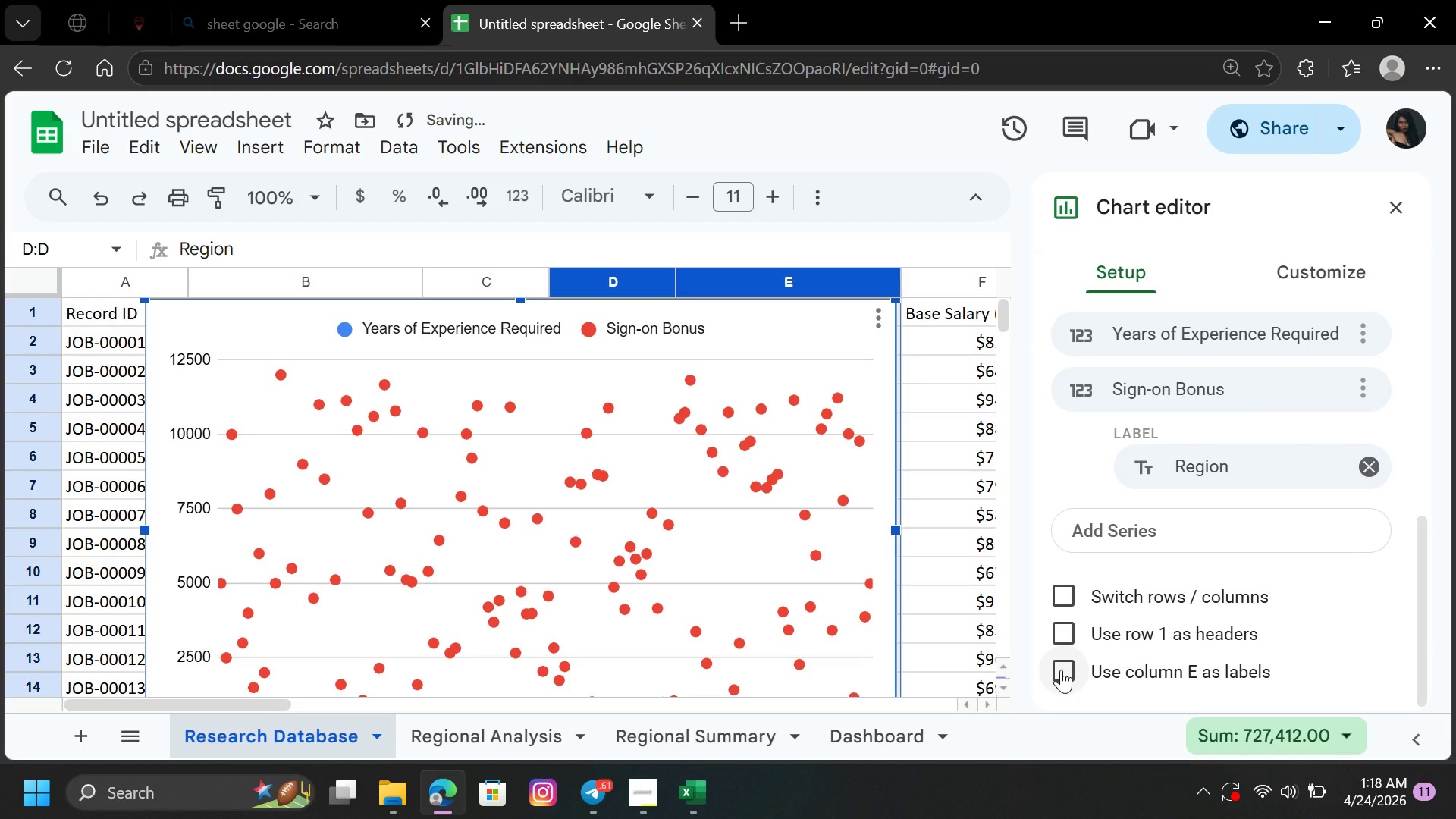 
left_click_drag(start_coordinate=[1424, 613], to_coordinate=[1455, 639])
 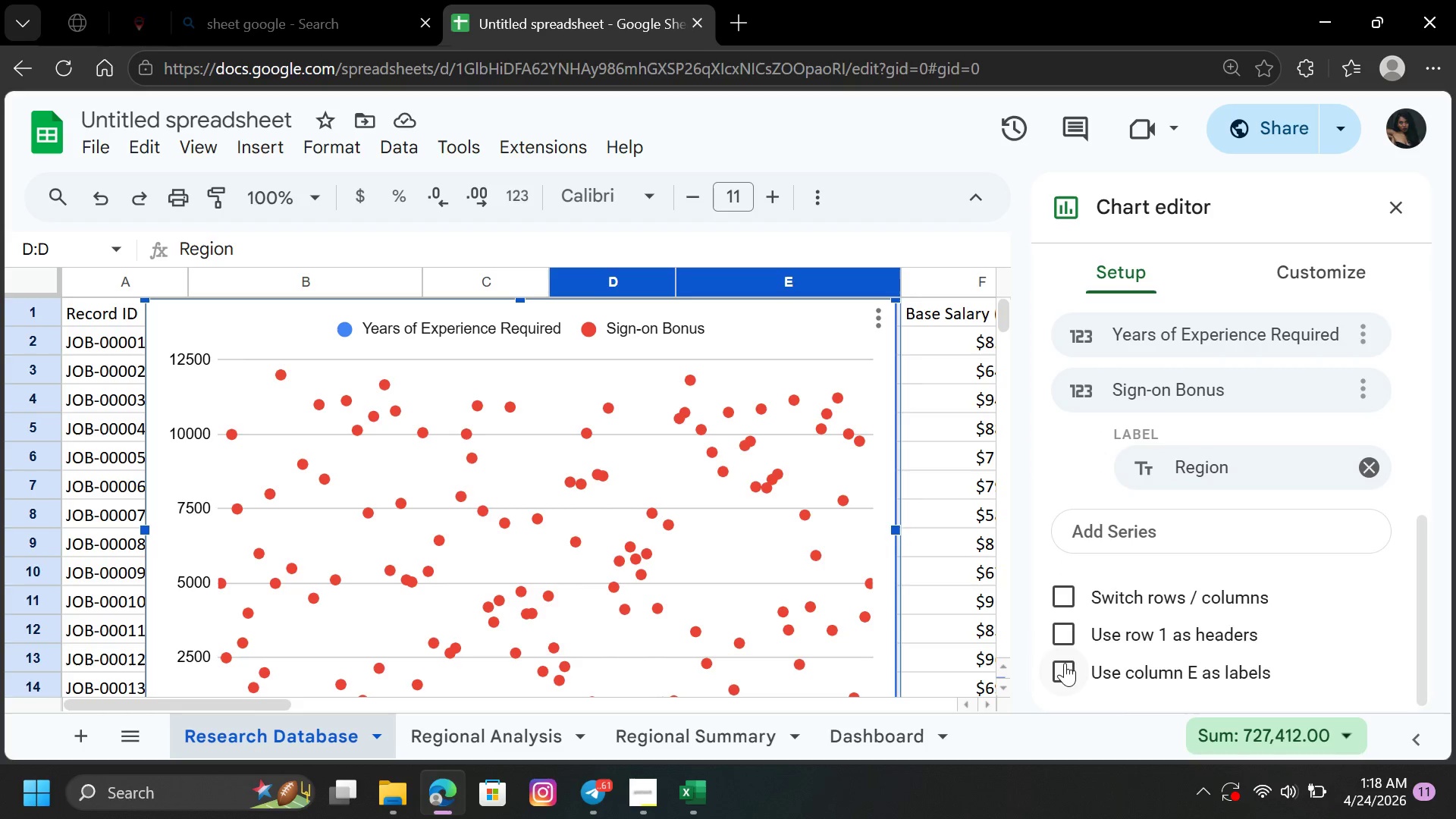 
left_click([1065, 670])
 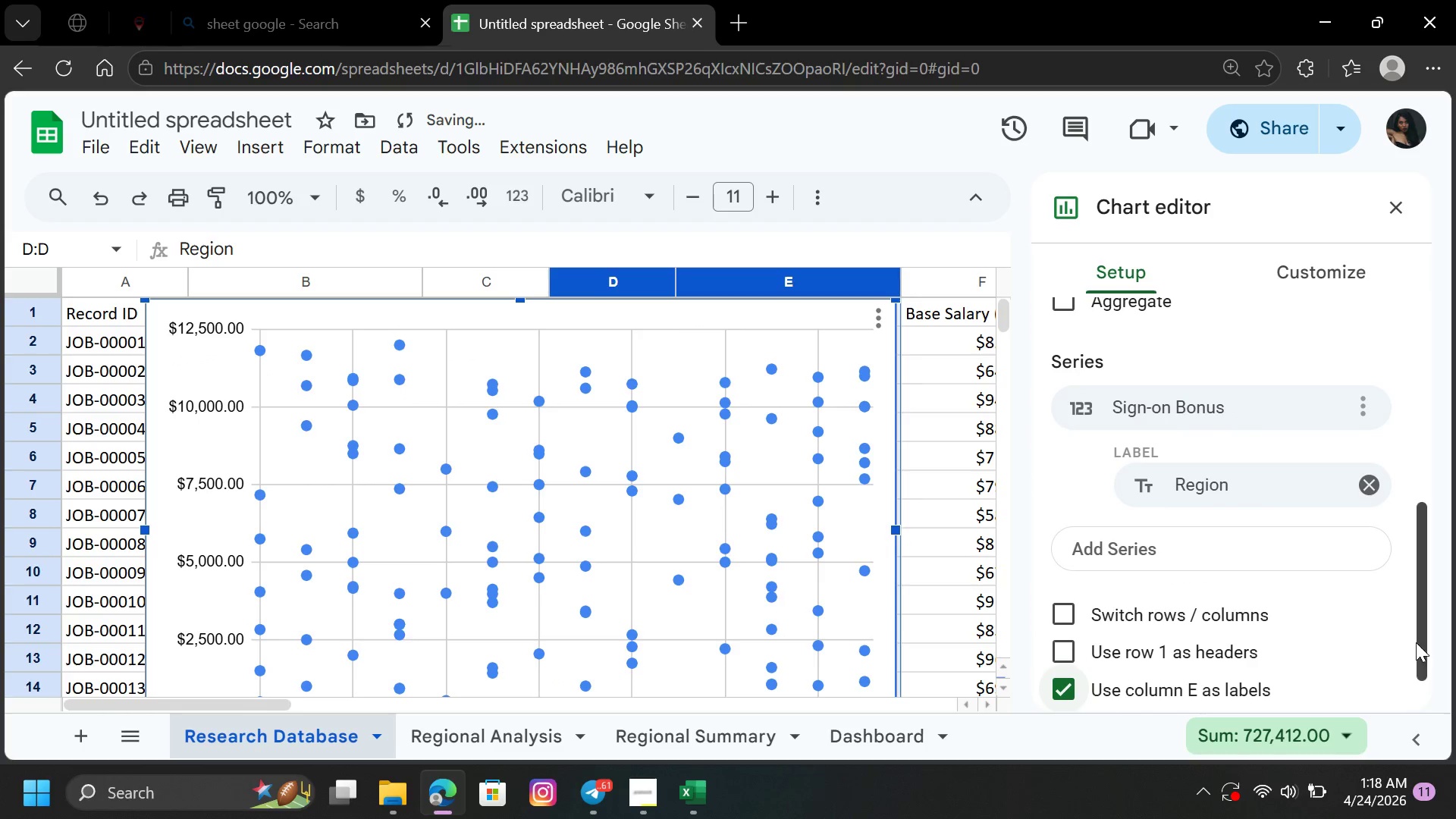 
left_click_drag(start_coordinate=[1422, 641], to_coordinate=[1429, 552])
 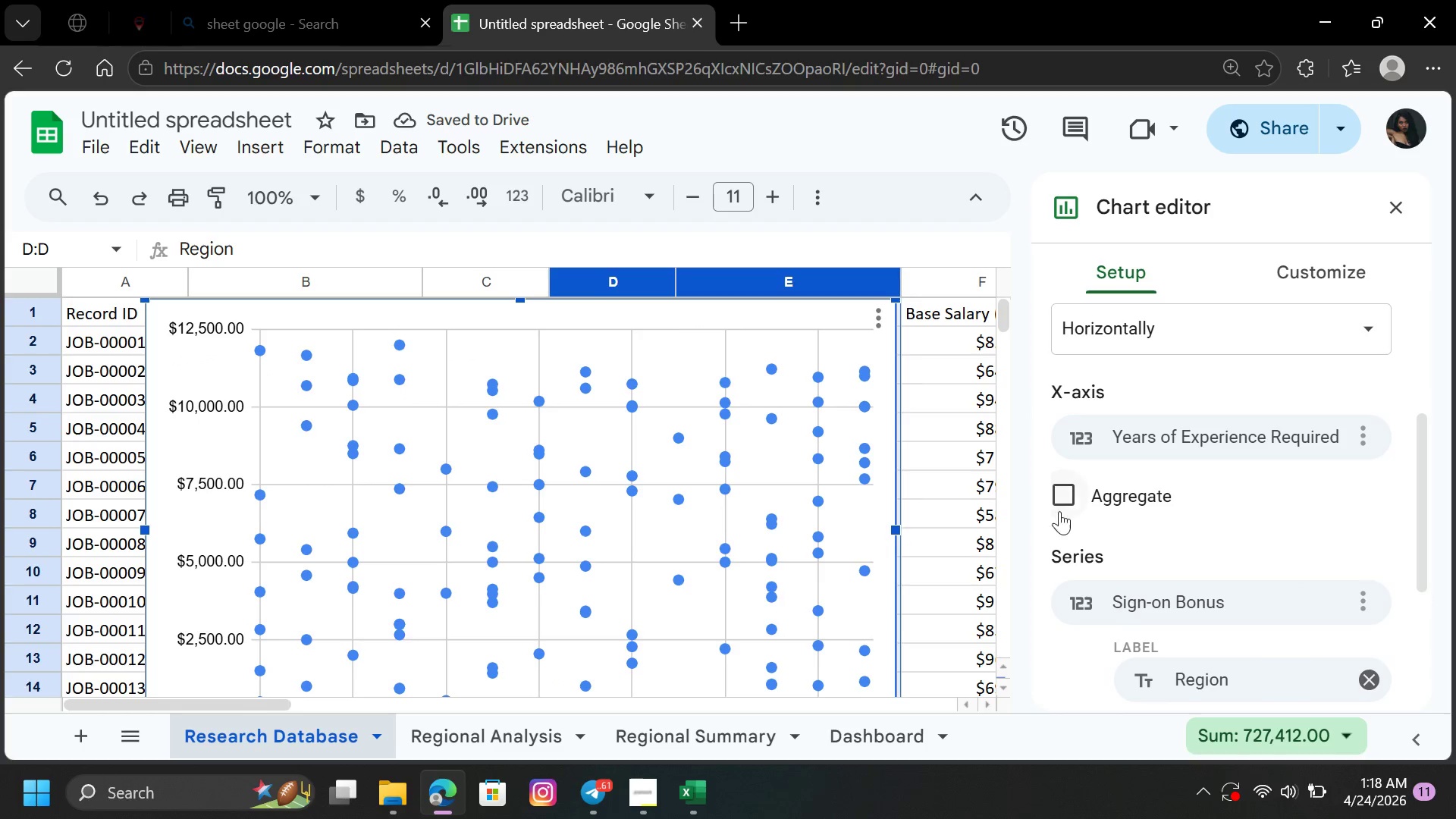 
left_click([1072, 500])
 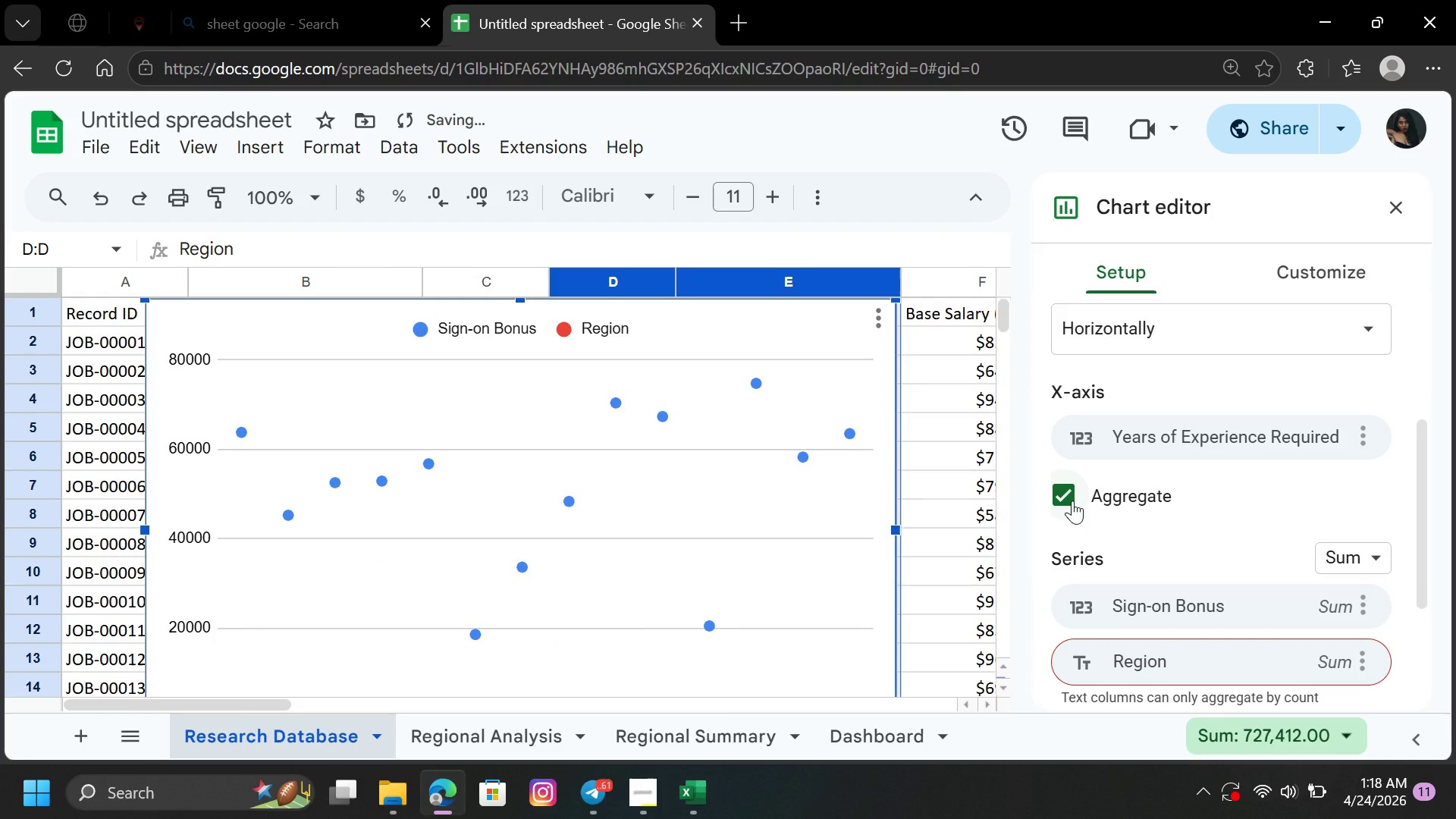 
left_click([1072, 500])
 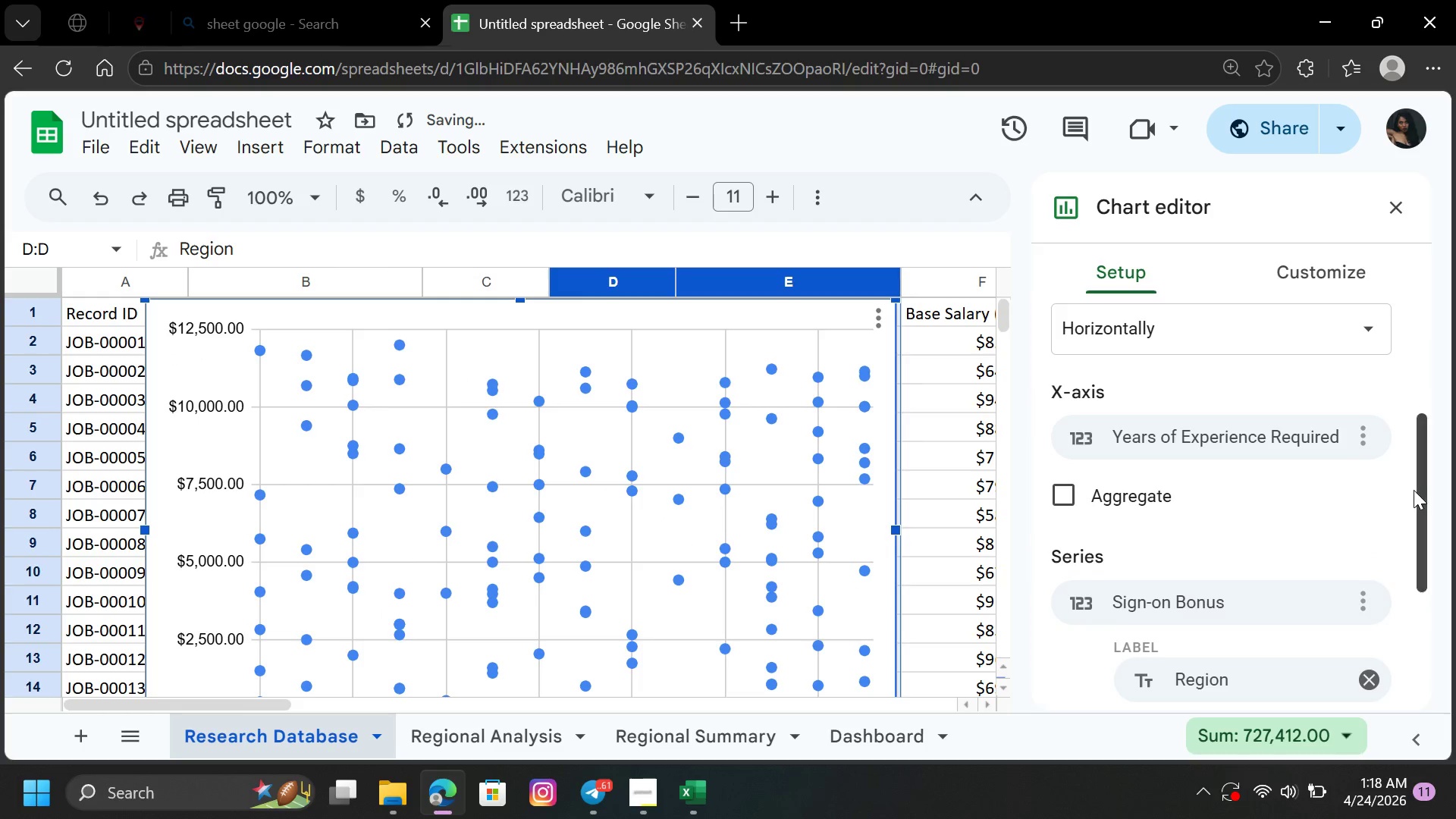 
left_click_drag(start_coordinate=[1416, 491], to_coordinate=[1451, 620])
 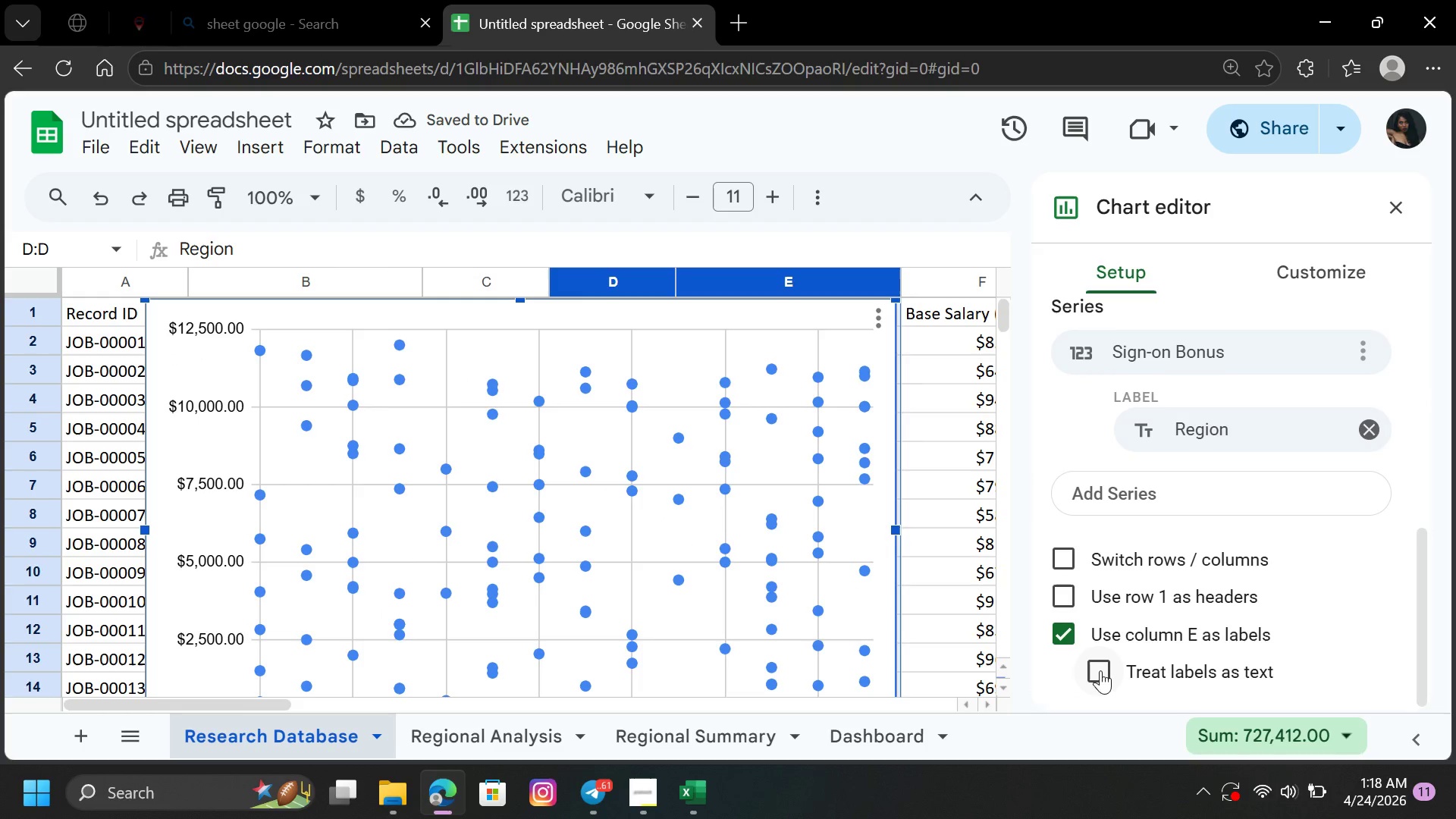 
left_click([1100, 667])
 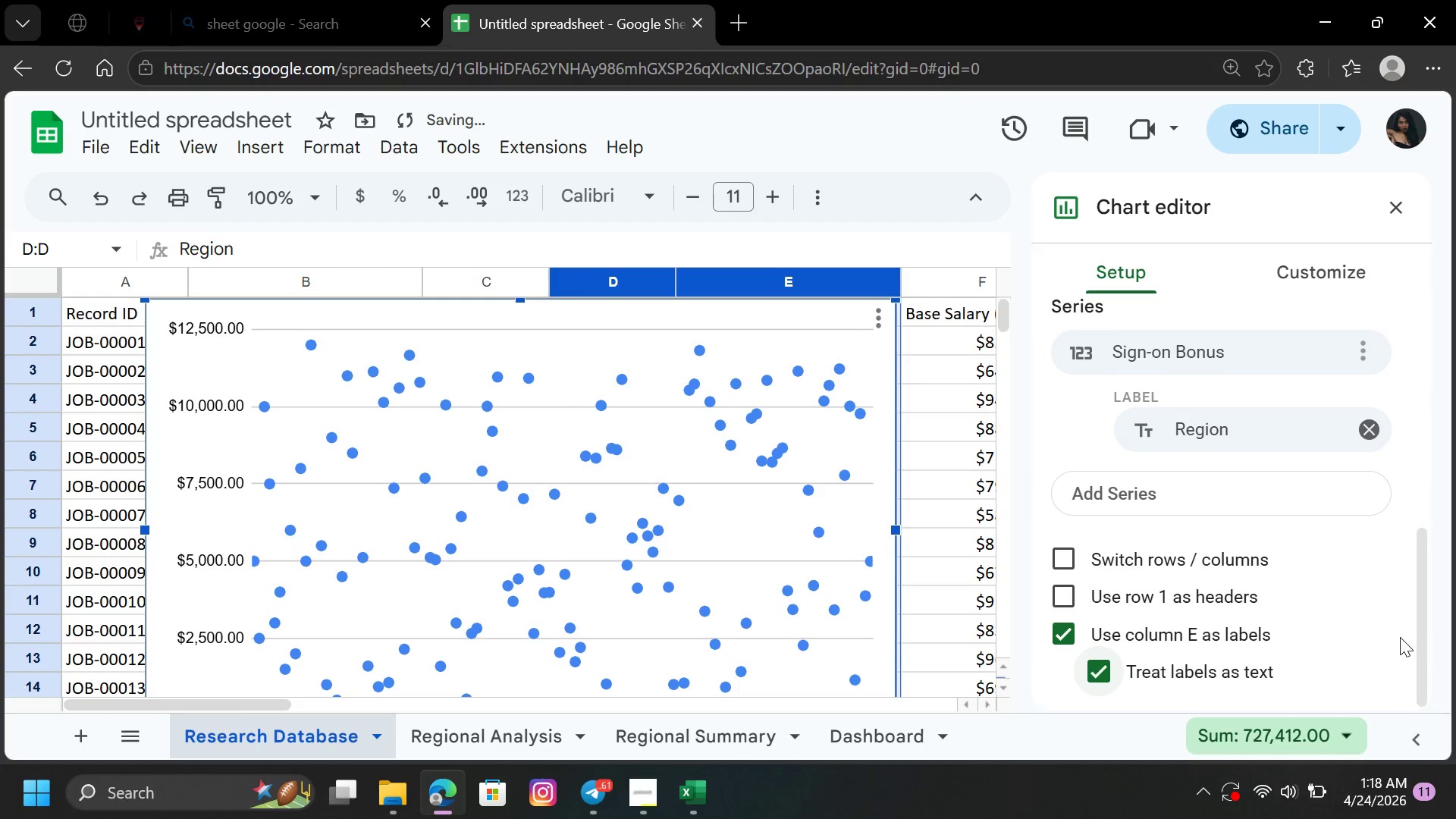 
left_click_drag(start_coordinate=[1417, 639], to_coordinate=[1395, 438])
 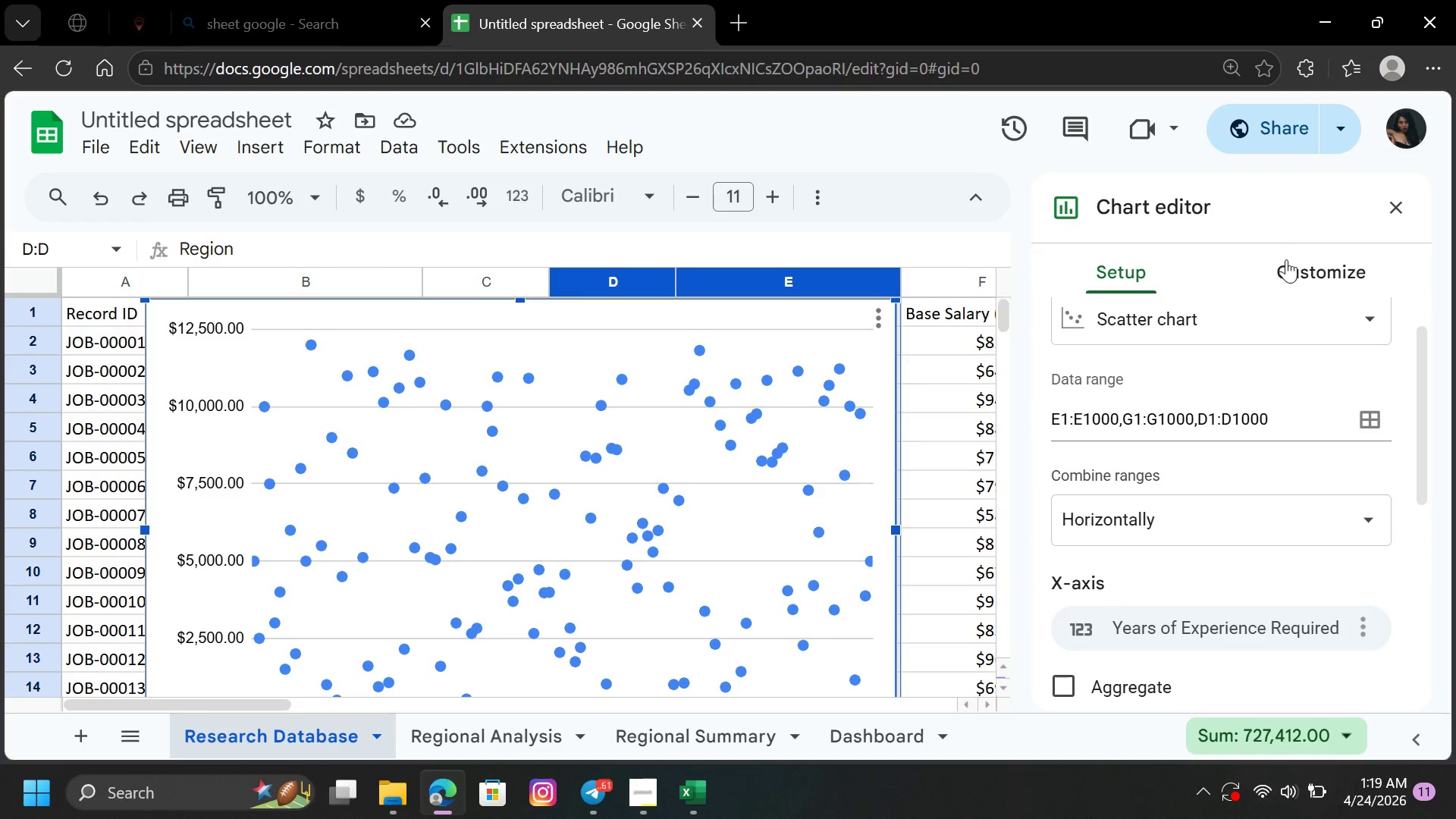 
left_click([1301, 264])
 